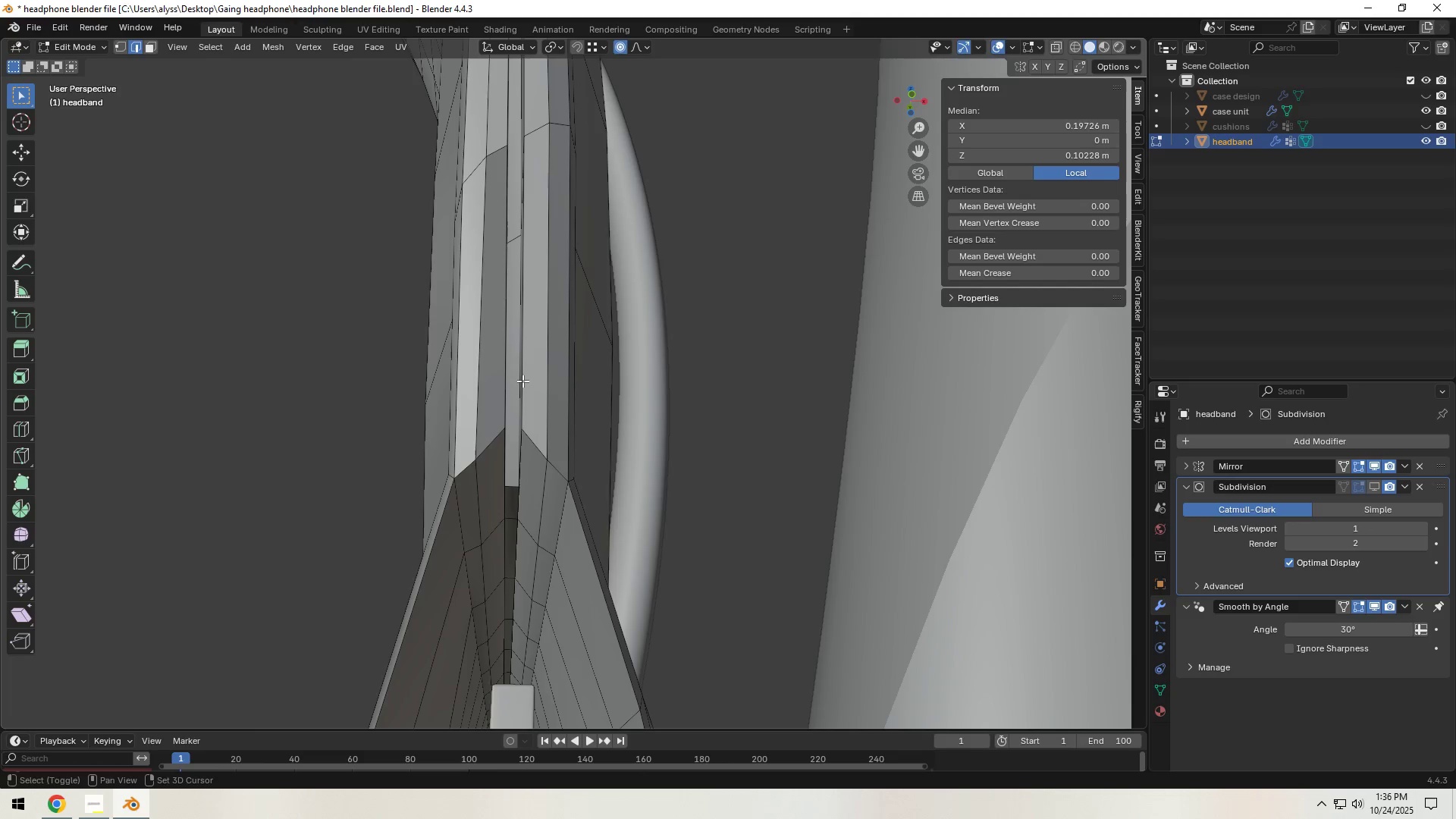 
hold_key(key=ShiftLeft, duration=0.36)
 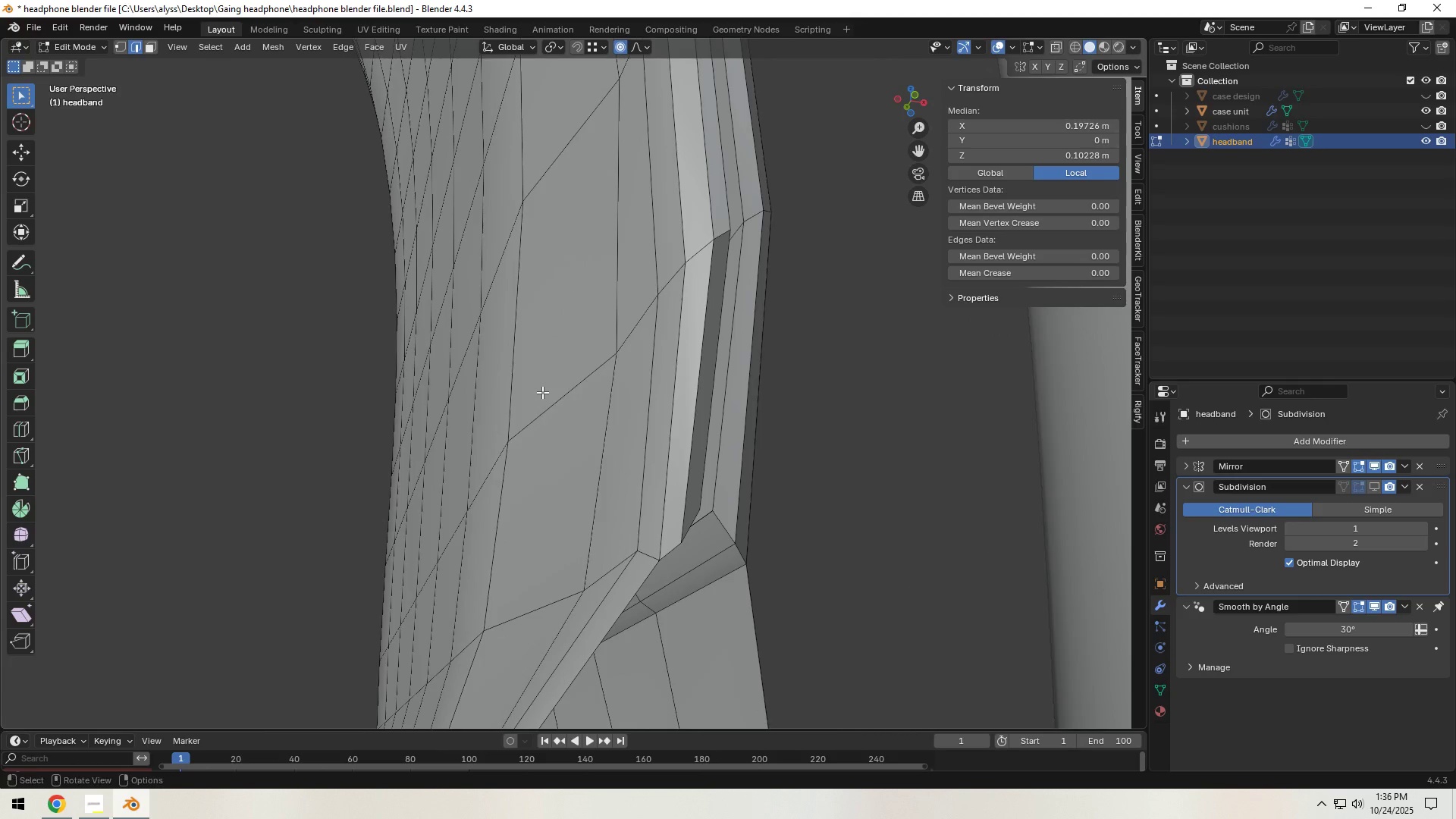 
key(Tab)
 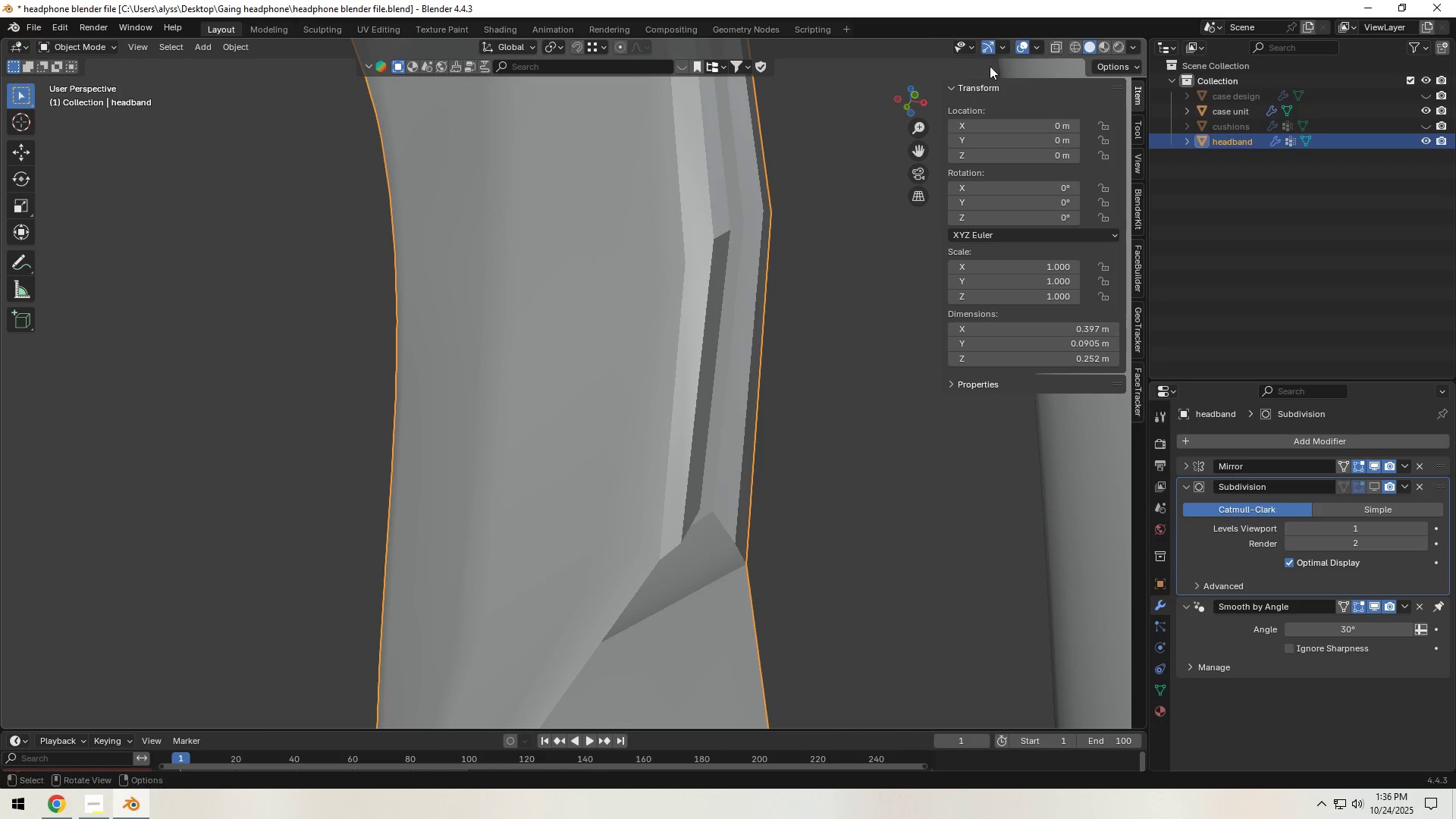 
left_click([1038, 46])
 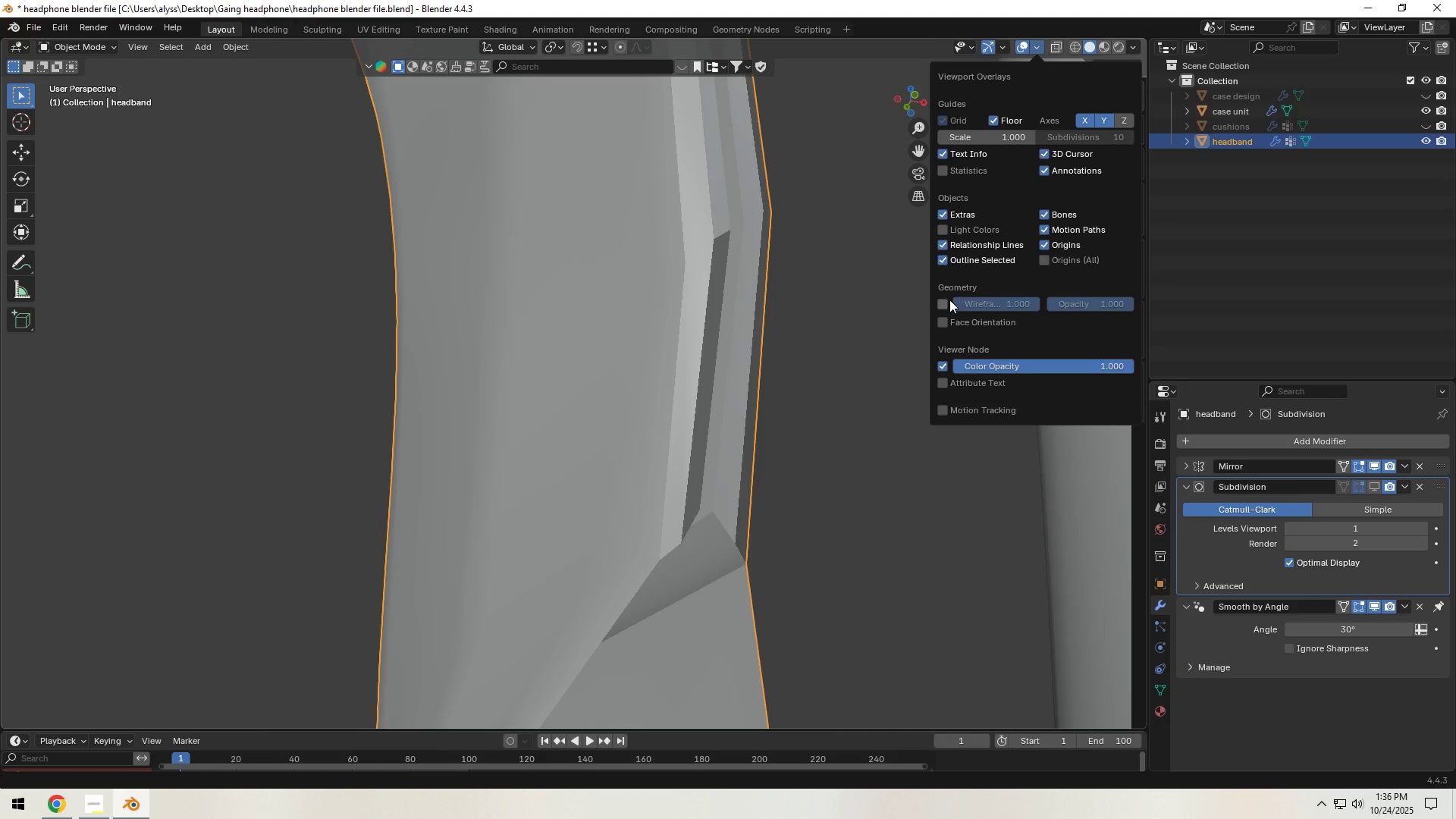 
left_click([943, 320])
 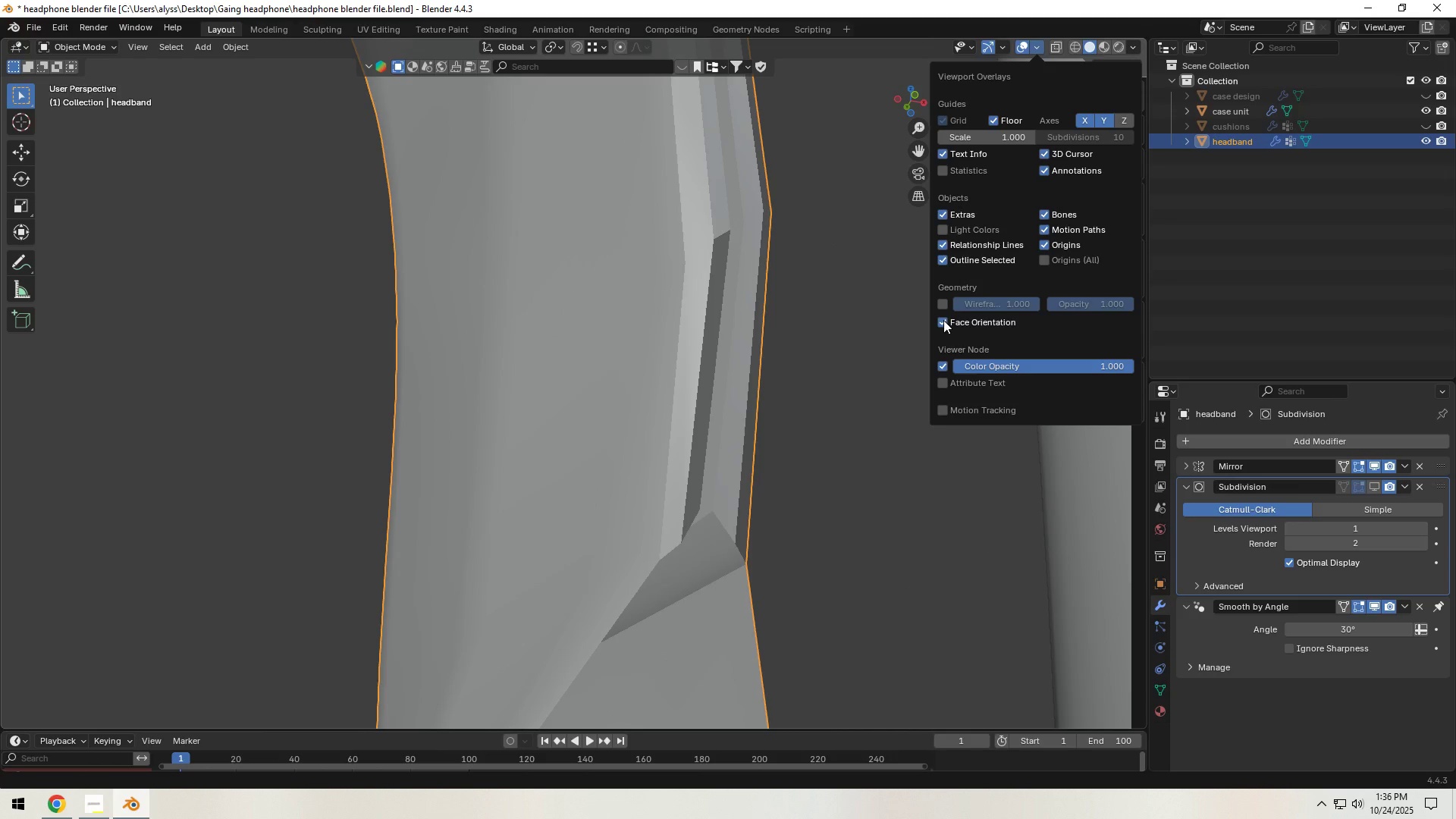 
left_click([943, 320])
 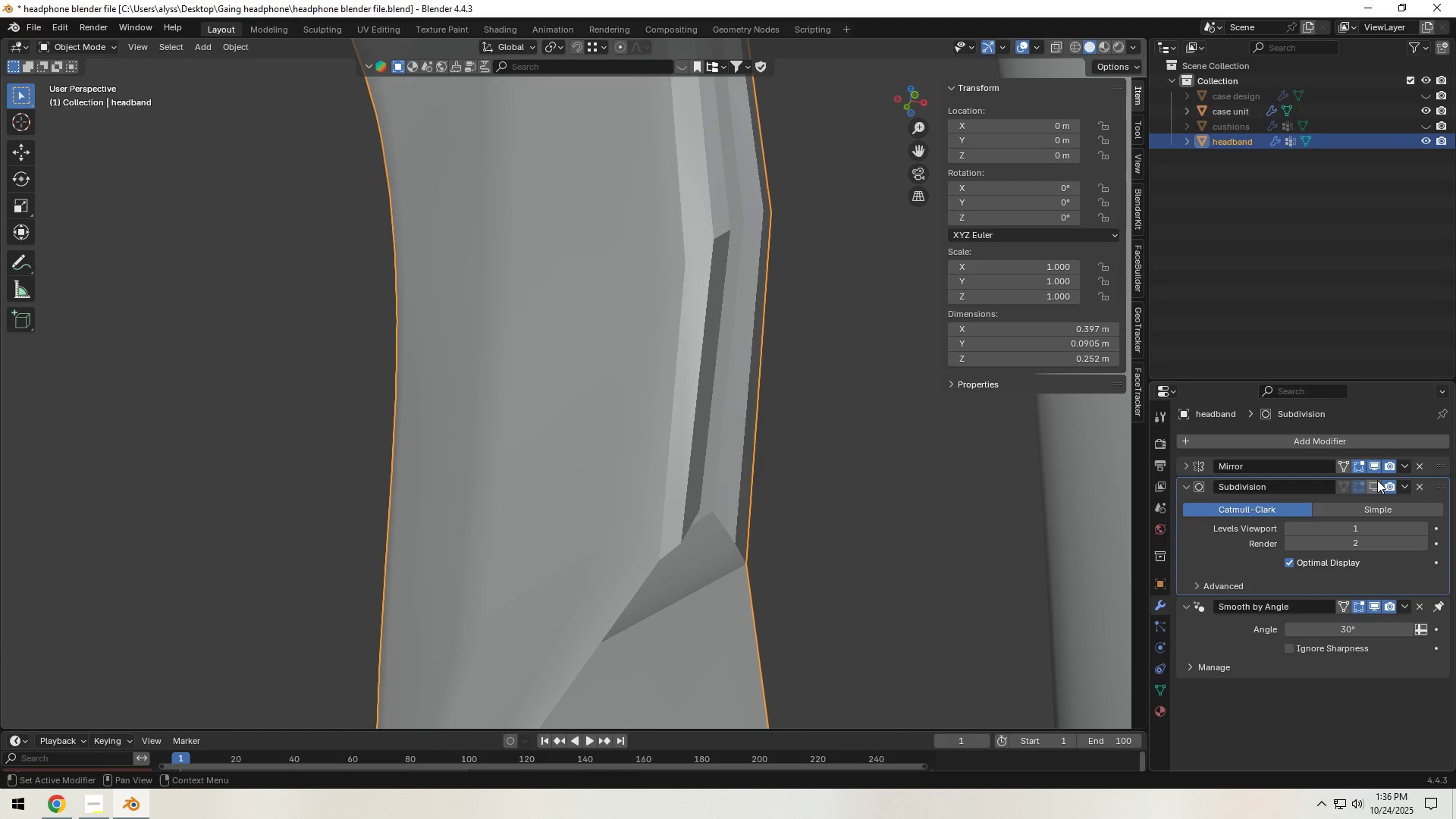 
left_click([1376, 484])
 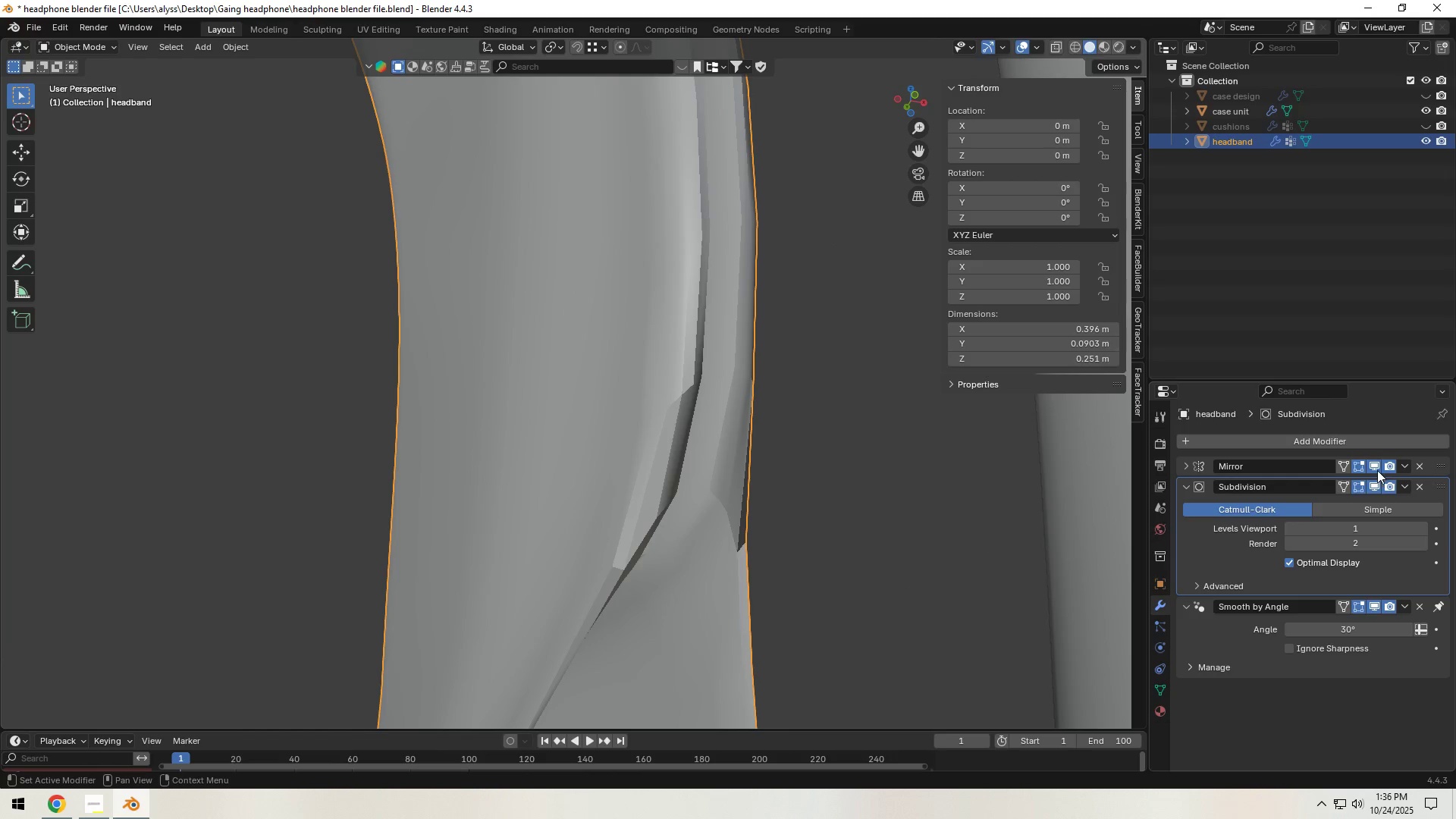 
left_click([1377, 467])
 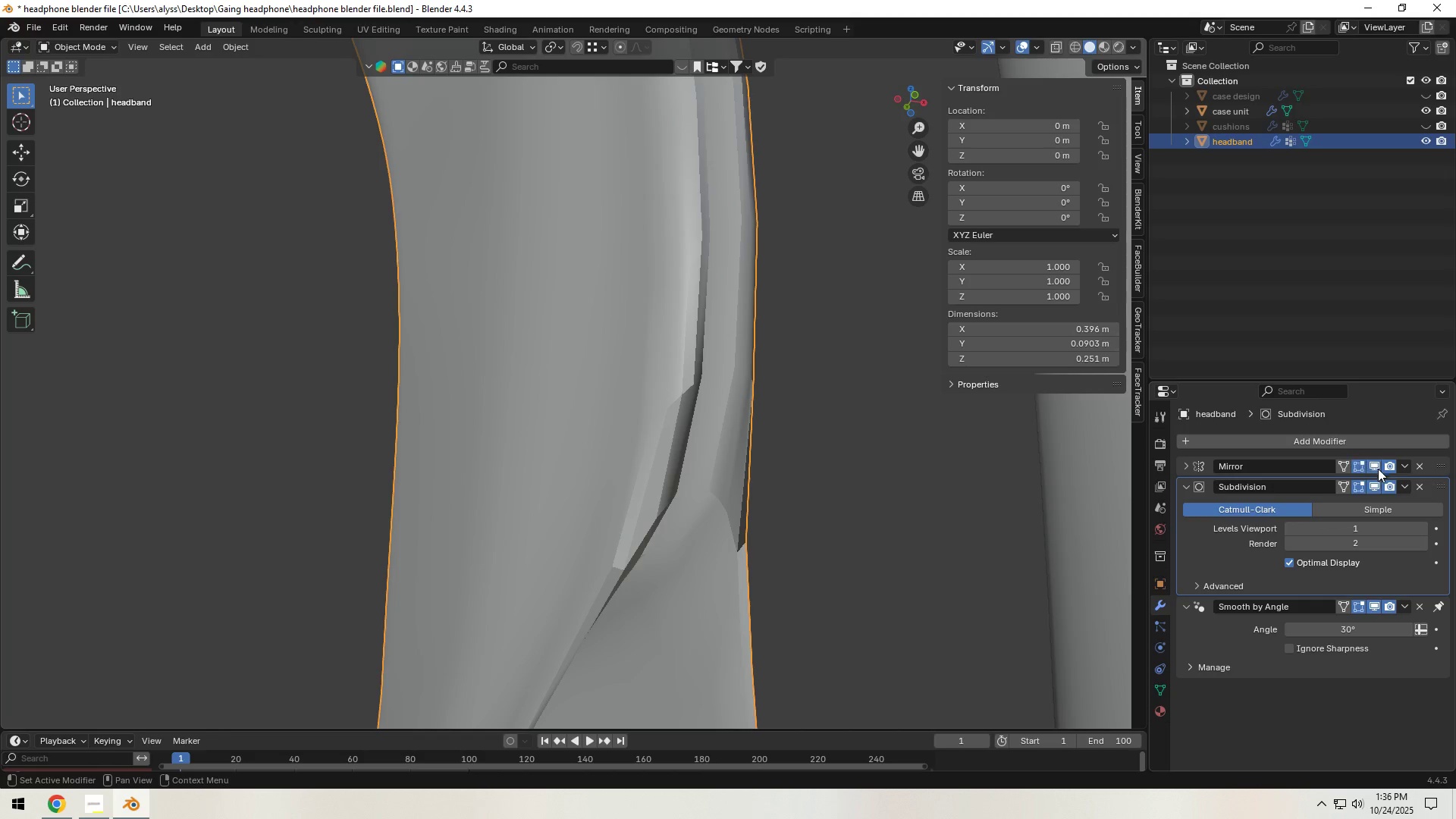 
double_click([1378, 485])
 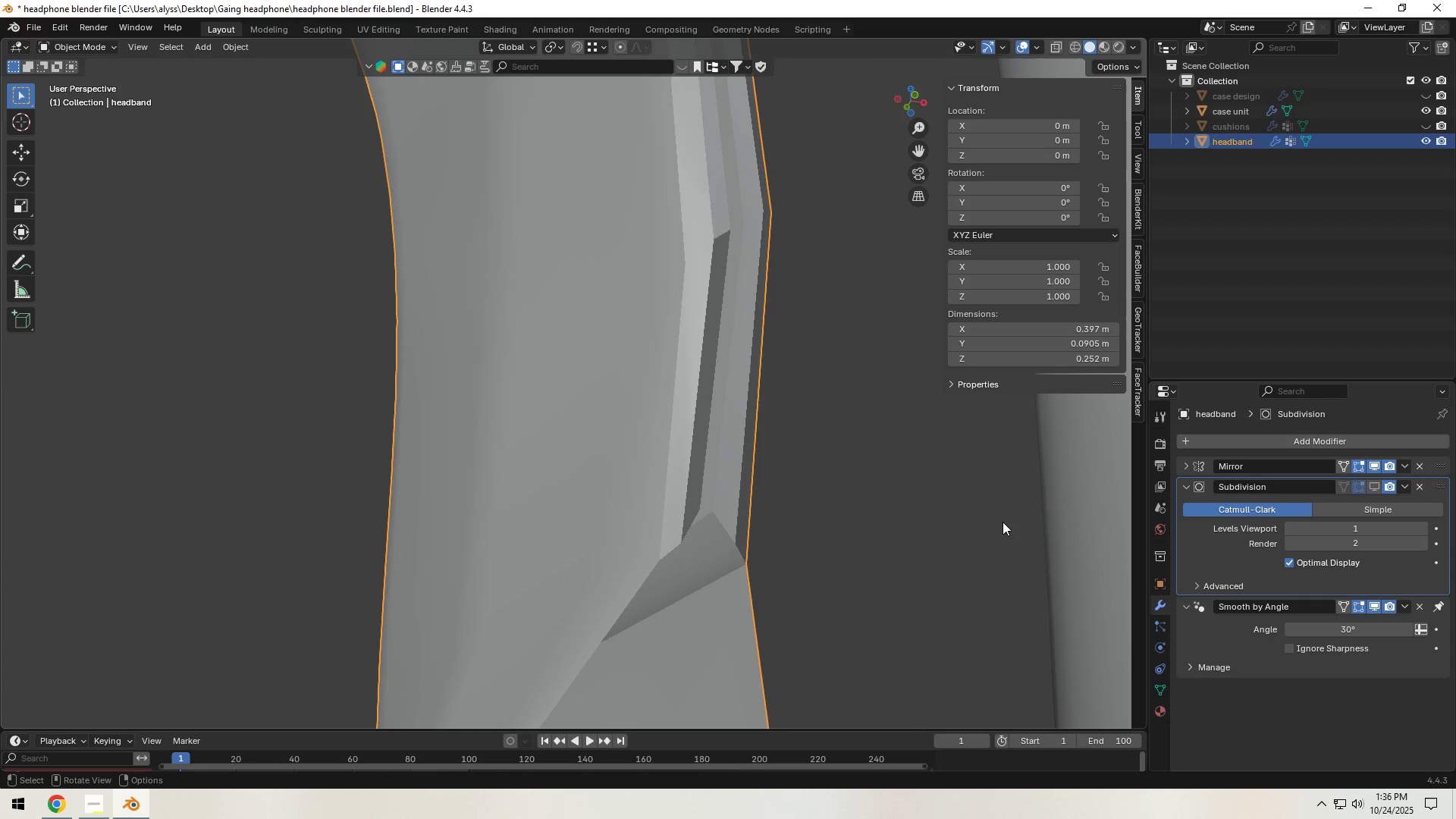 
key(Tab)
 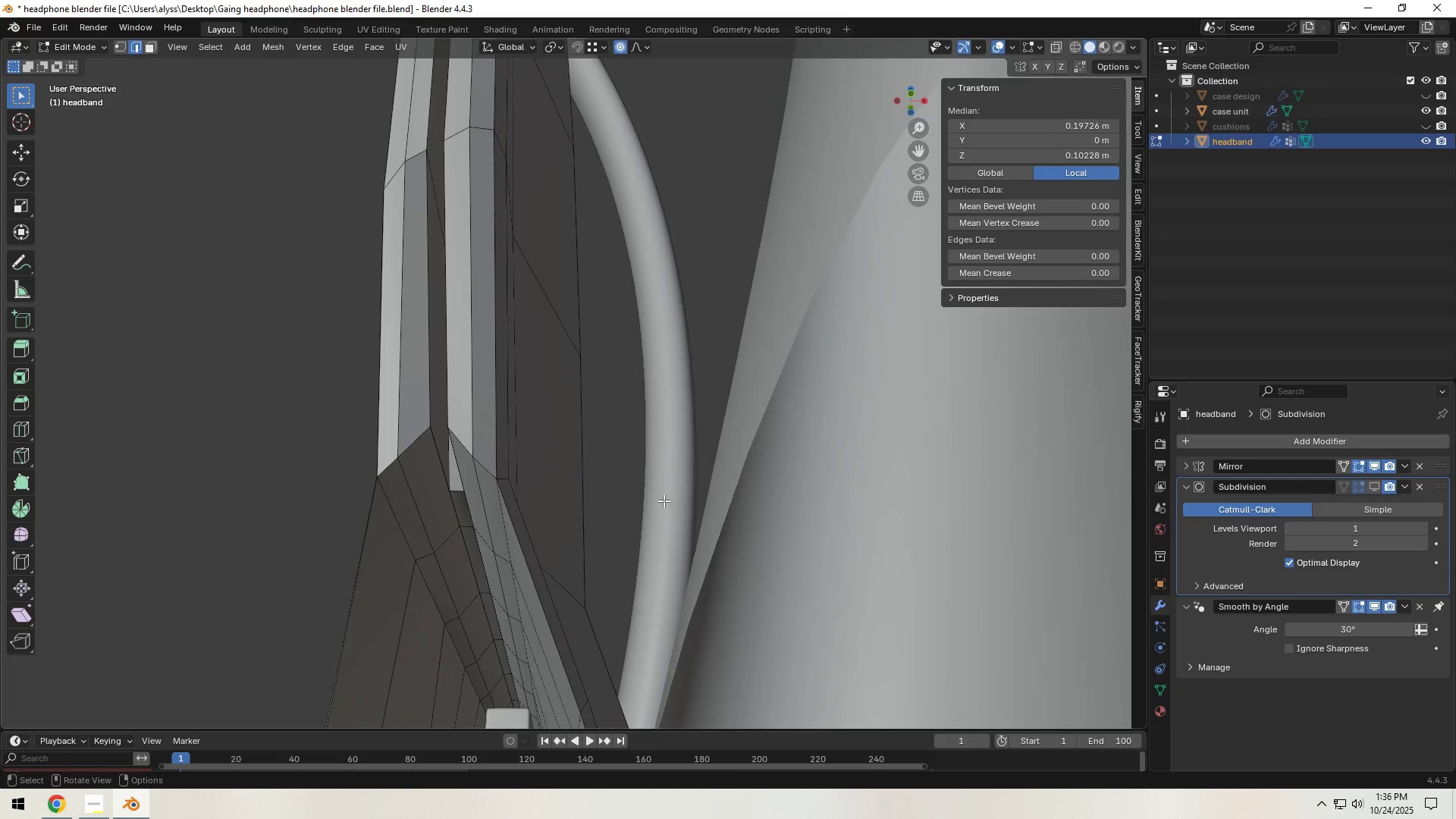 
wait(5.06)
 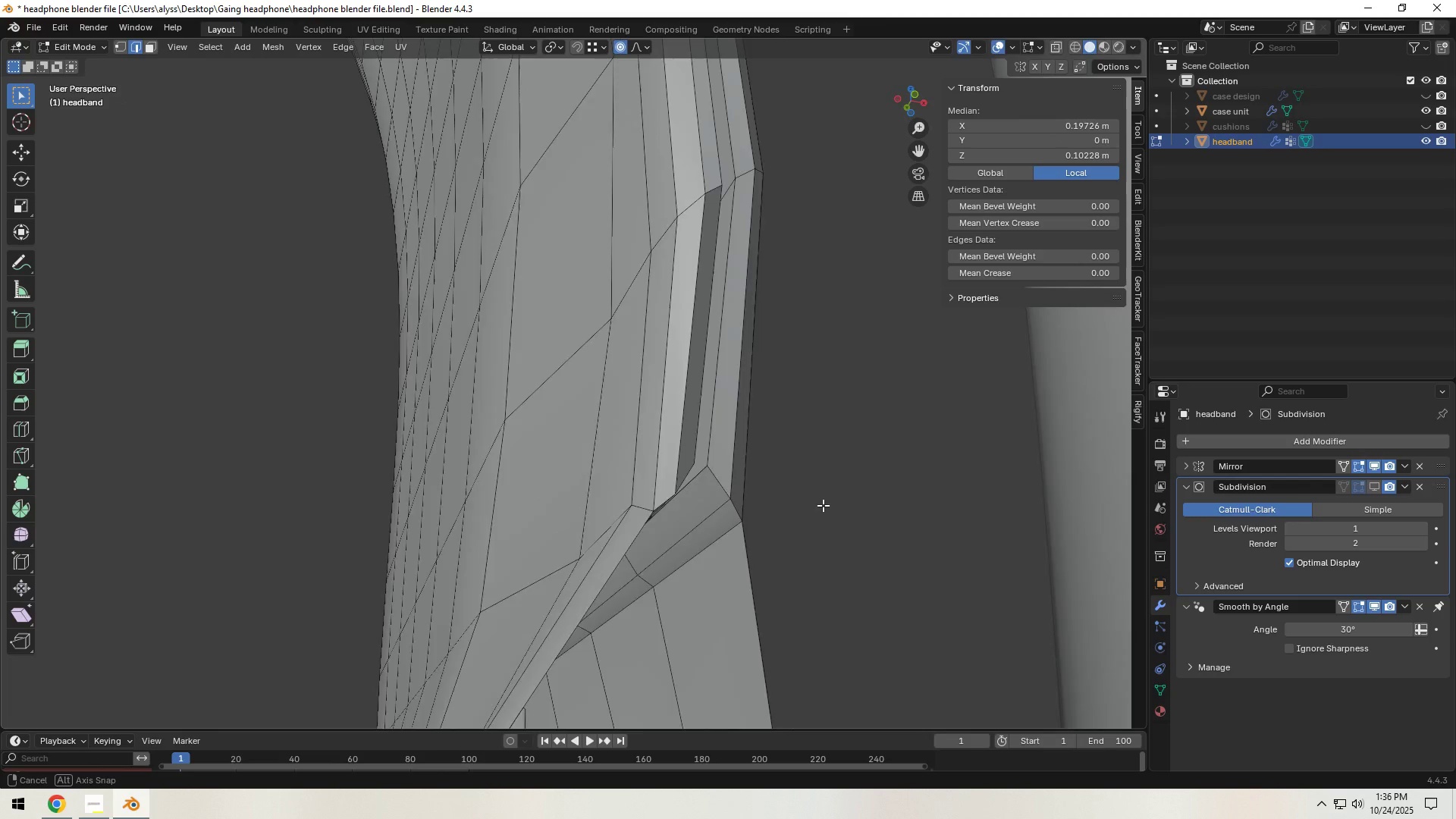 
hold_key(key=AltLeft, duration=0.7)
 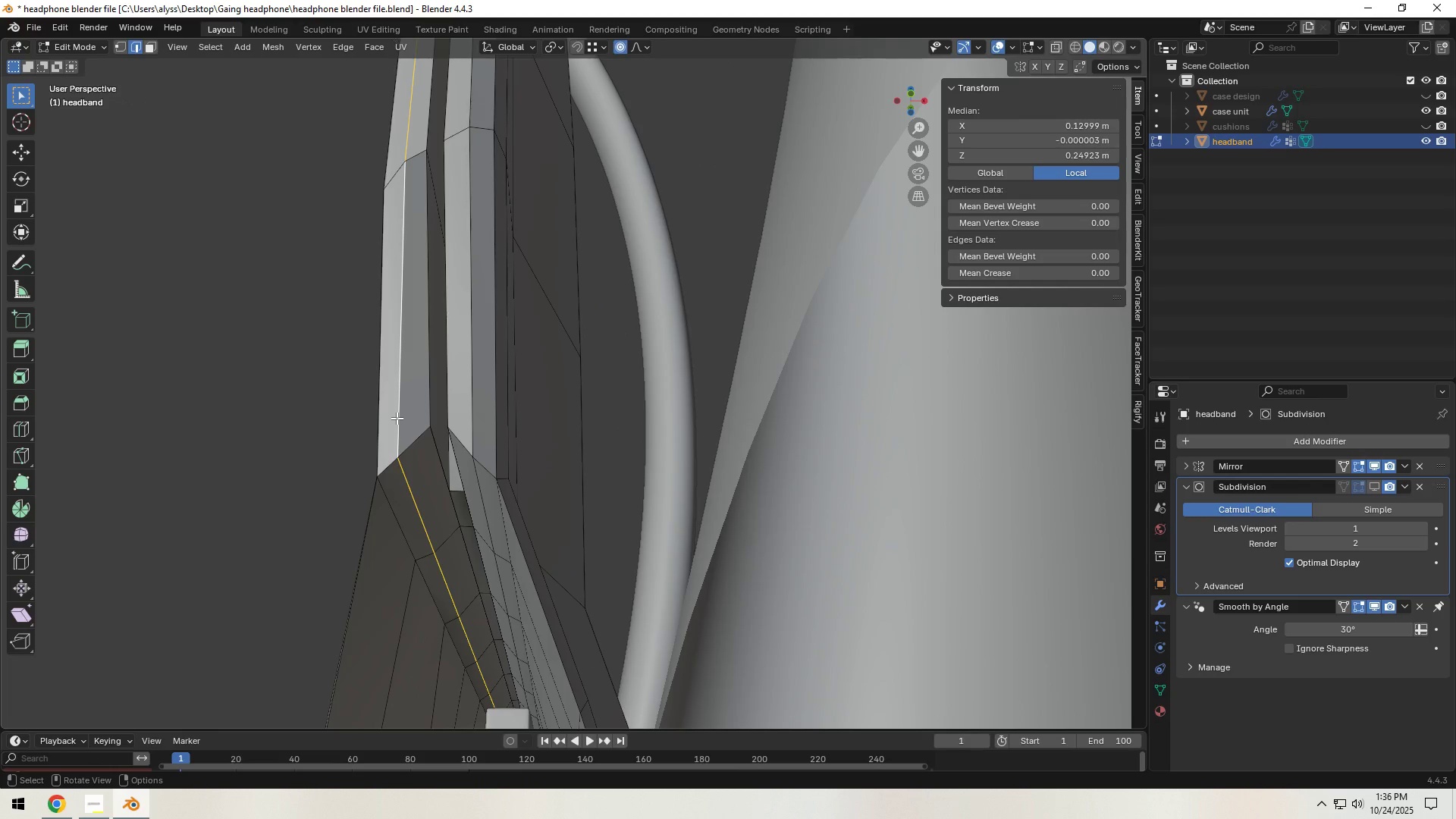 
left_click([397, 418])
 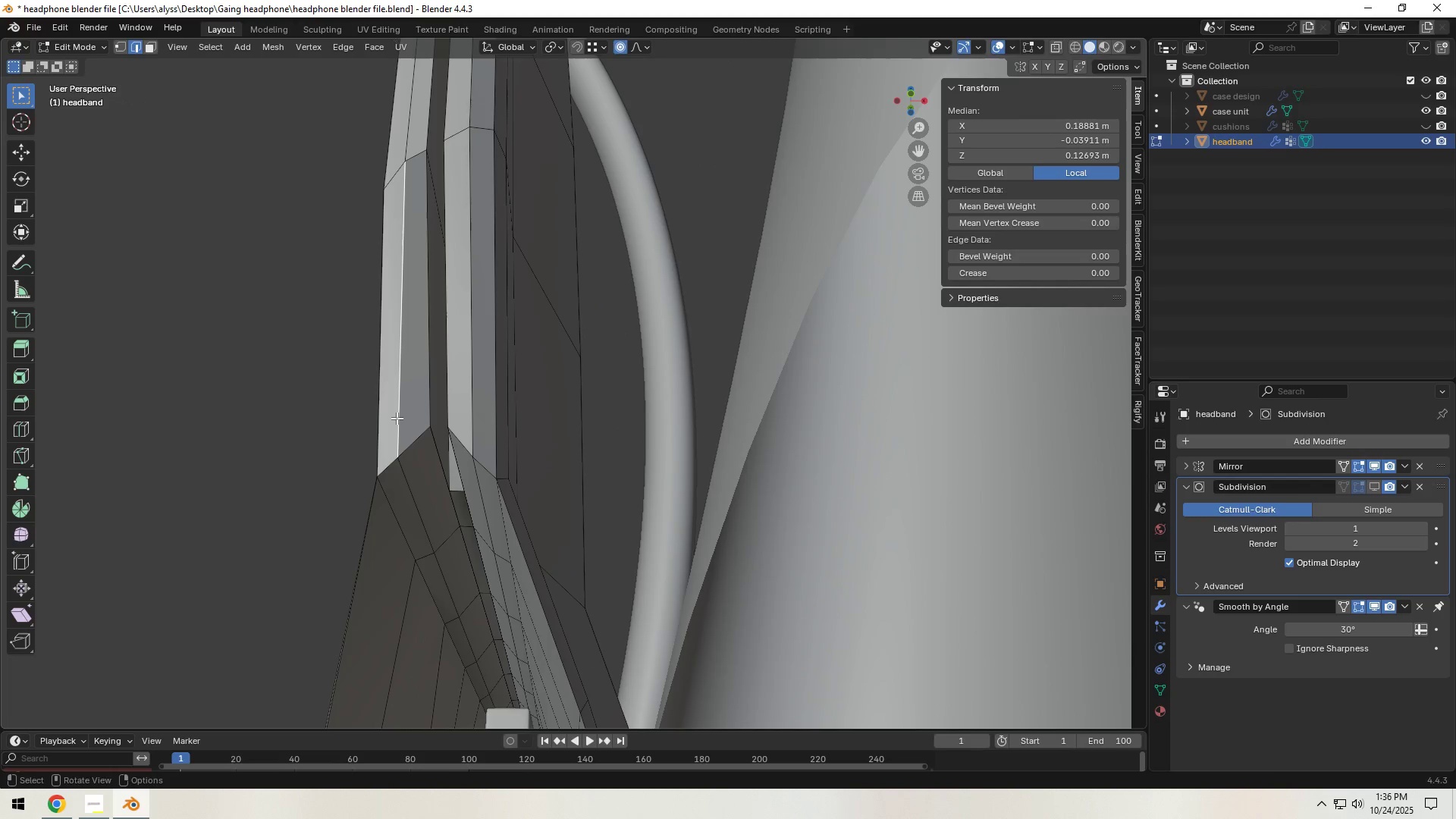 
type(gg)
 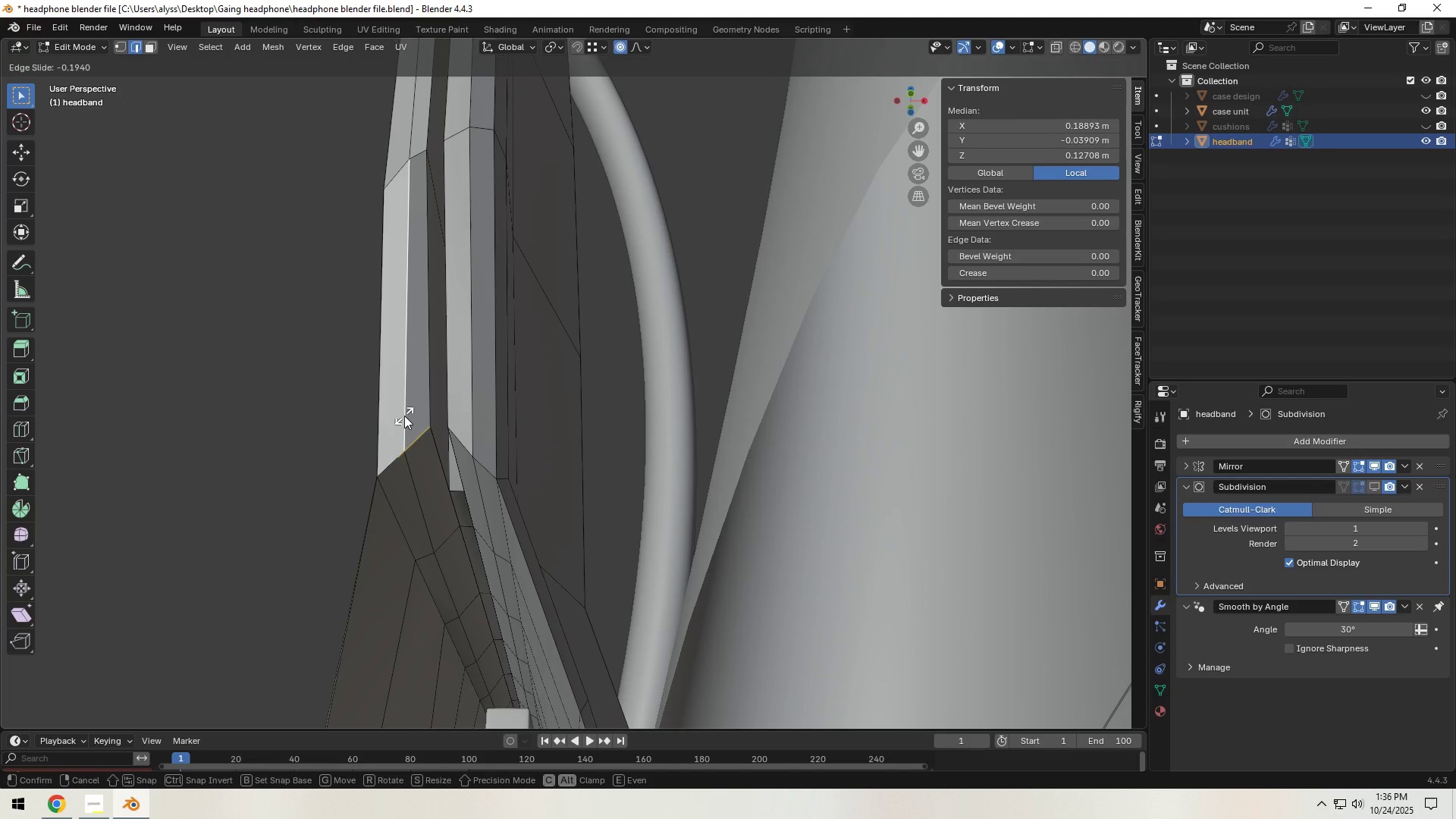 
left_click([404, 416])
 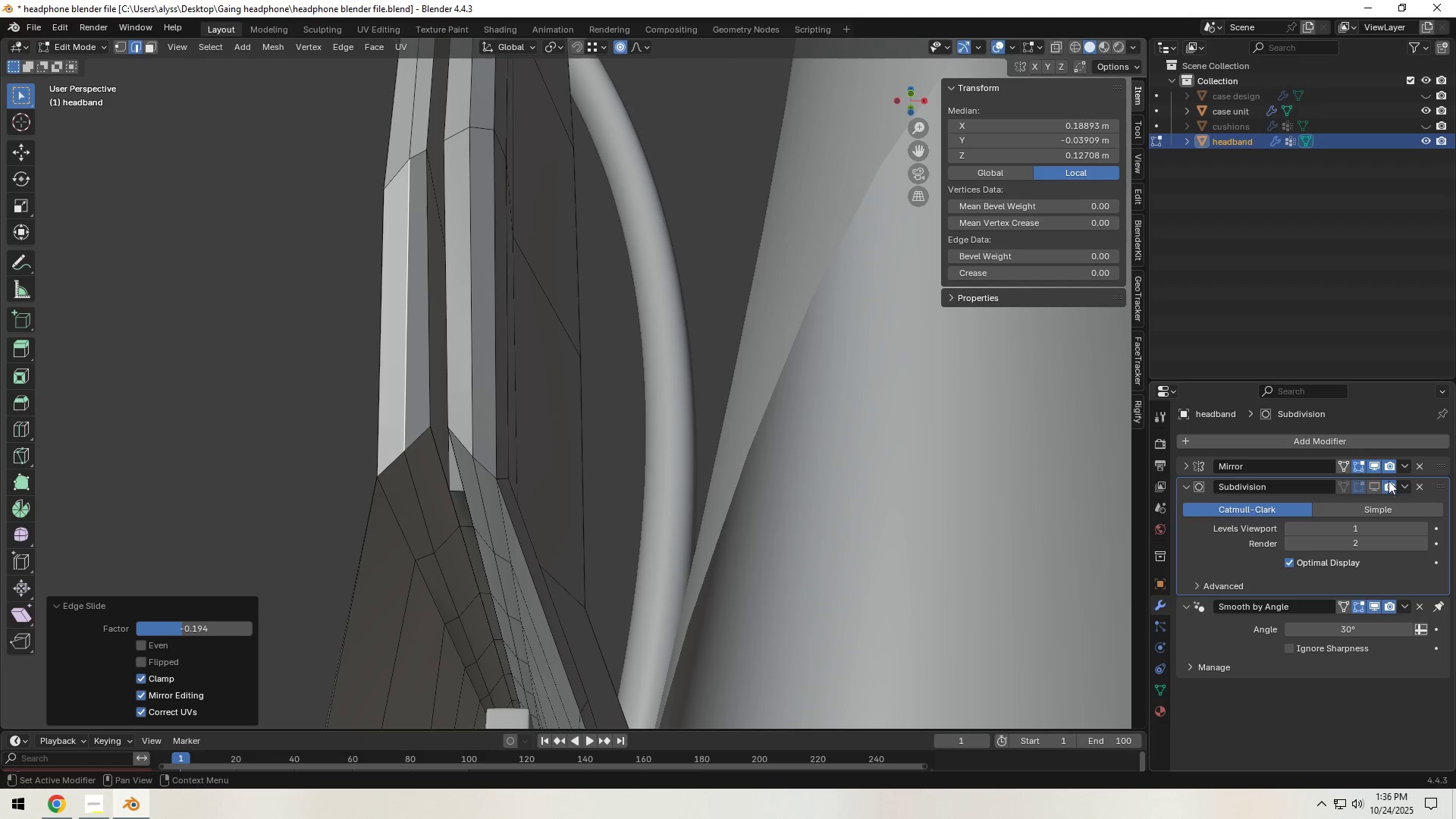 
left_click([1376, 485])
 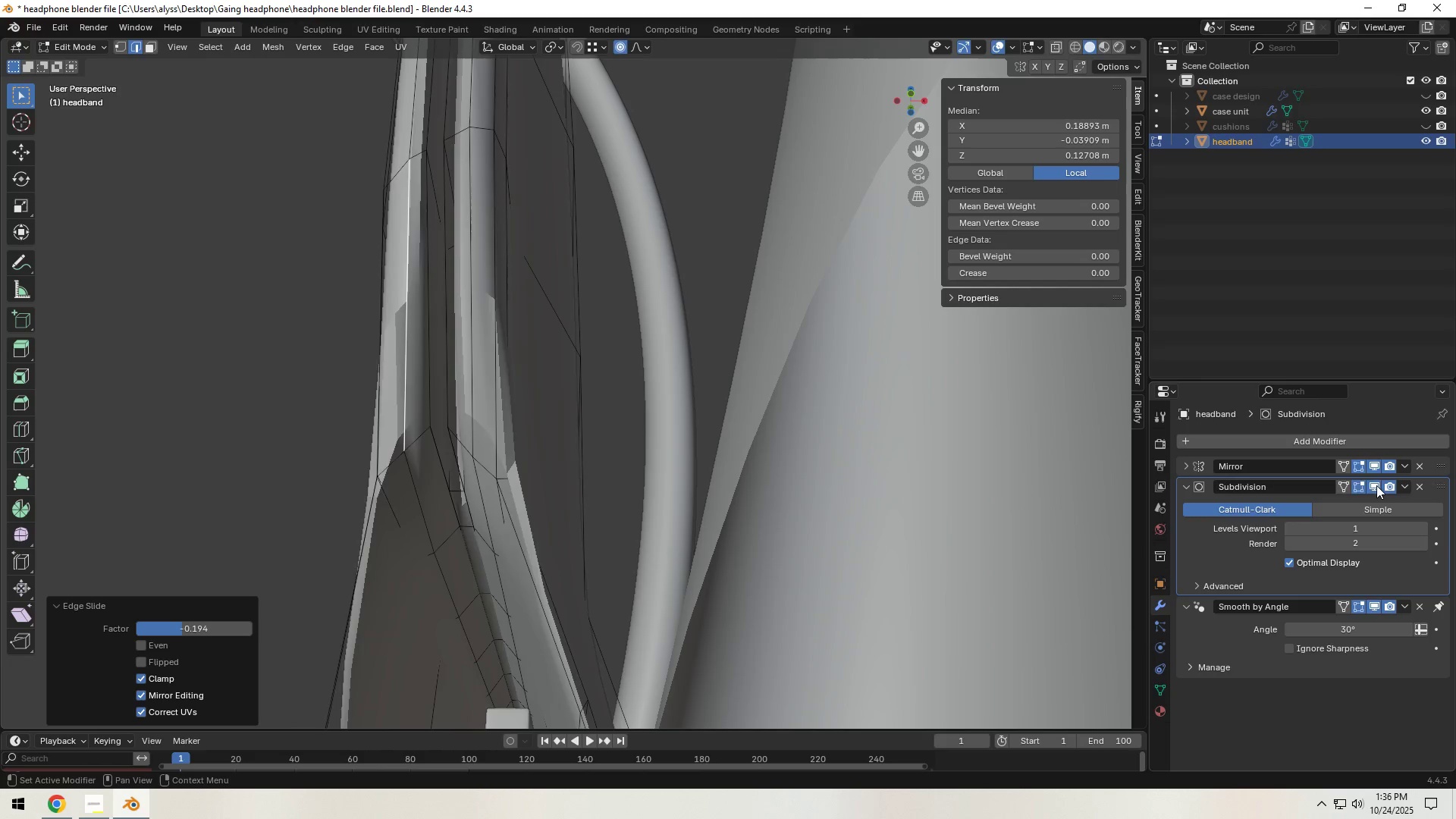 
left_click([1376, 485])
 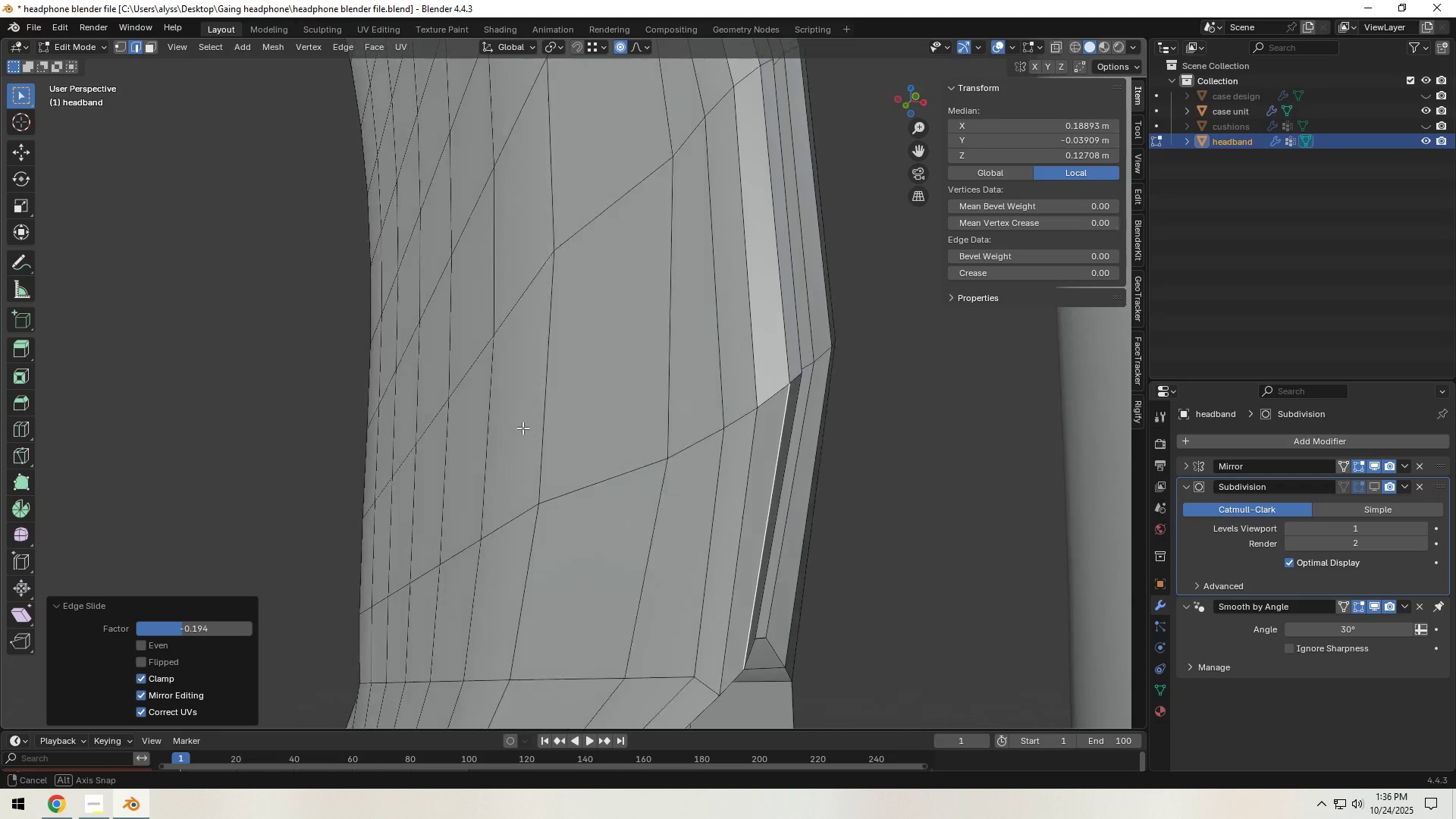 
wait(6.73)
 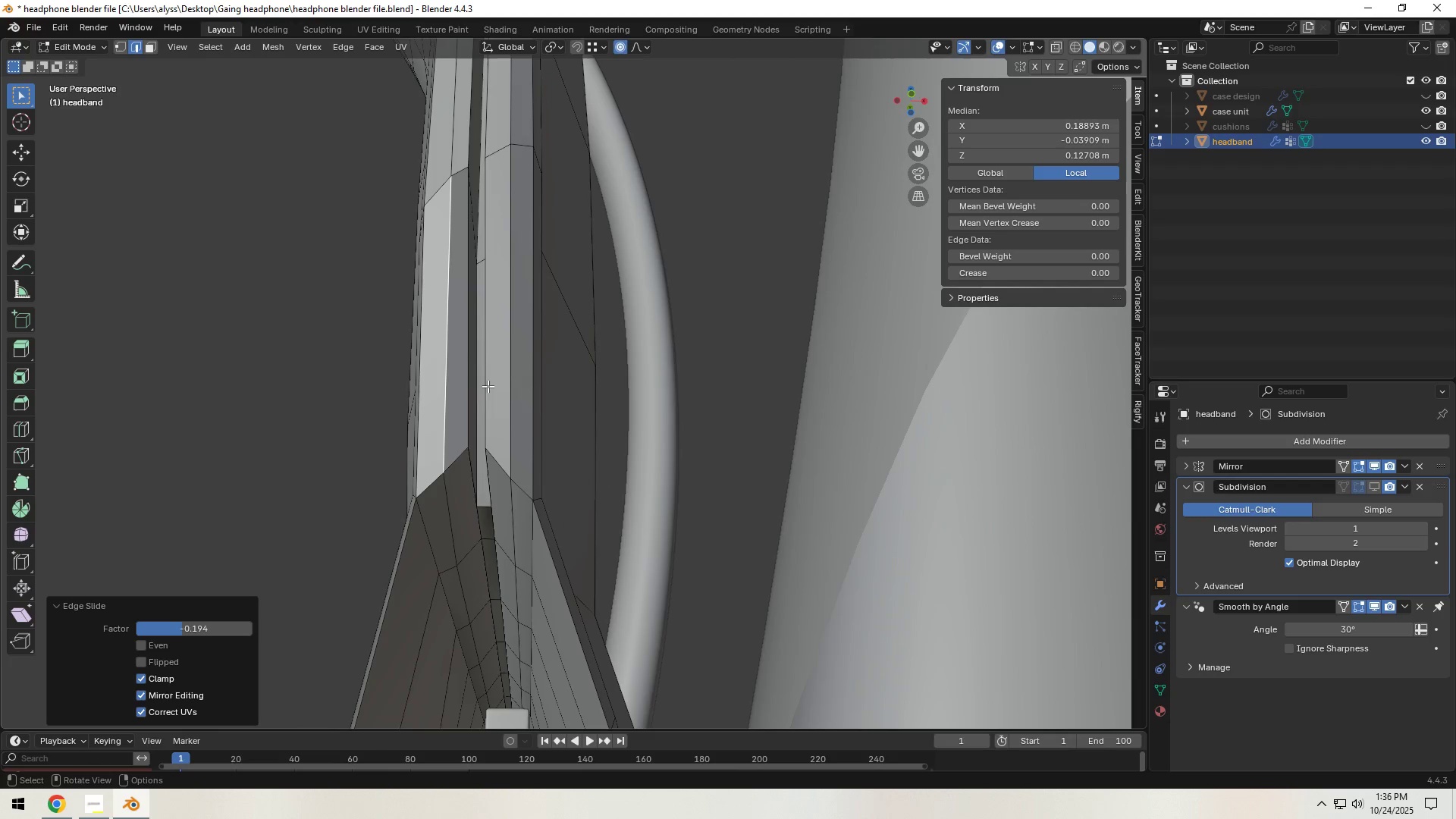 
scroll: coordinate [499, 473], scroll_direction: down, amount: 3.0
 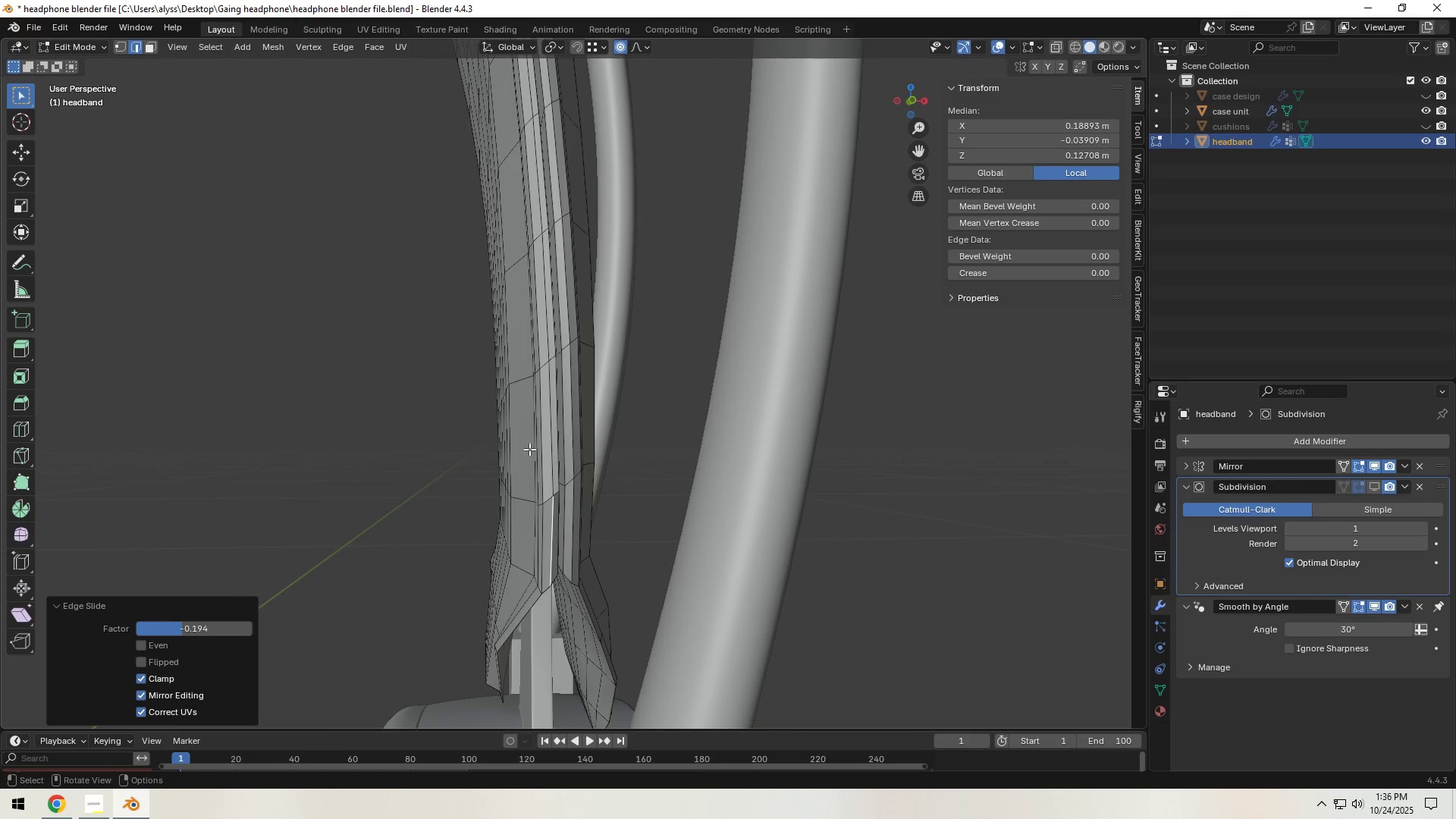 
key(Backquote)
 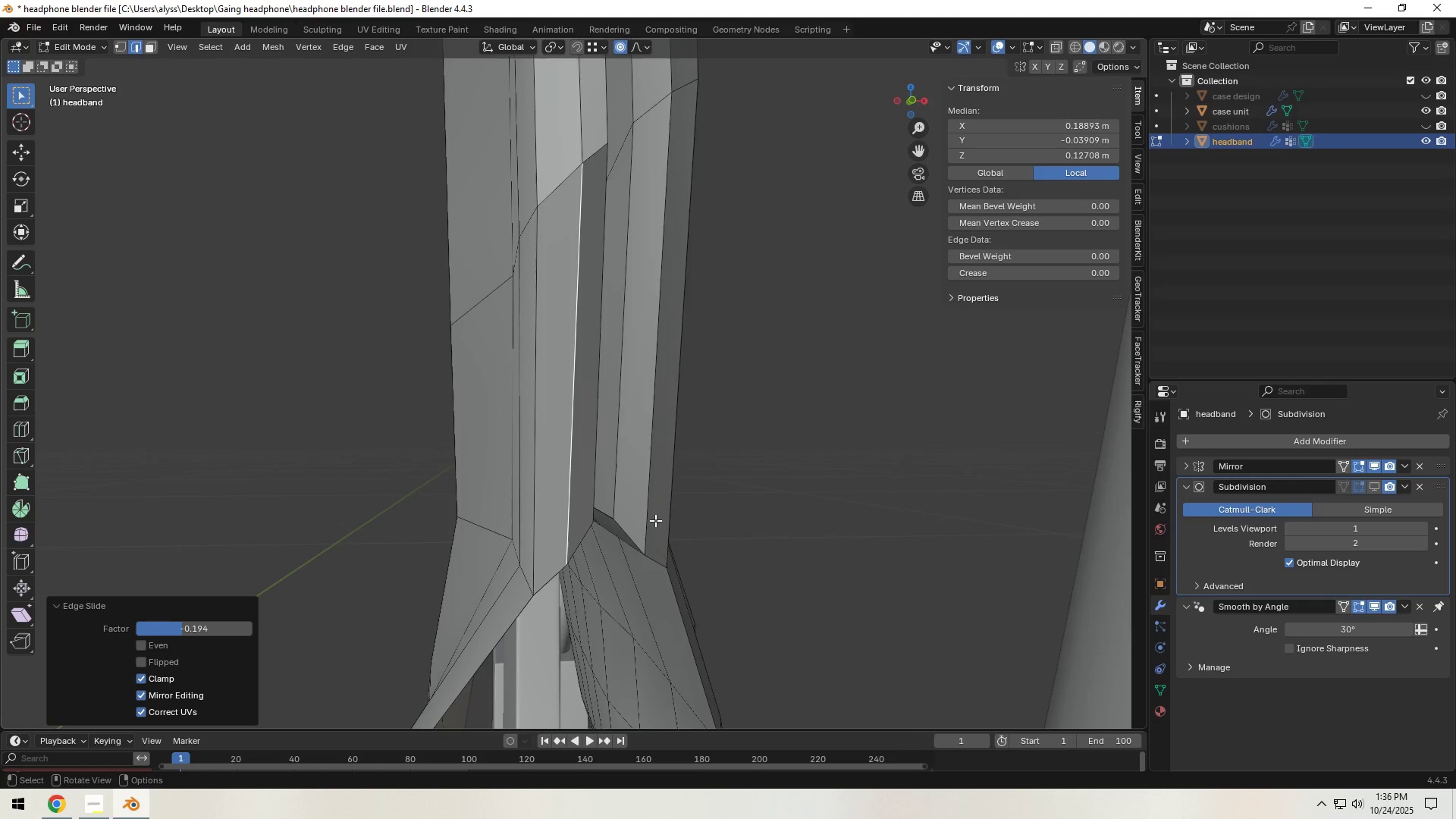 
scroll: coordinate [655, 520], scroll_direction: down, amount: 1.0
 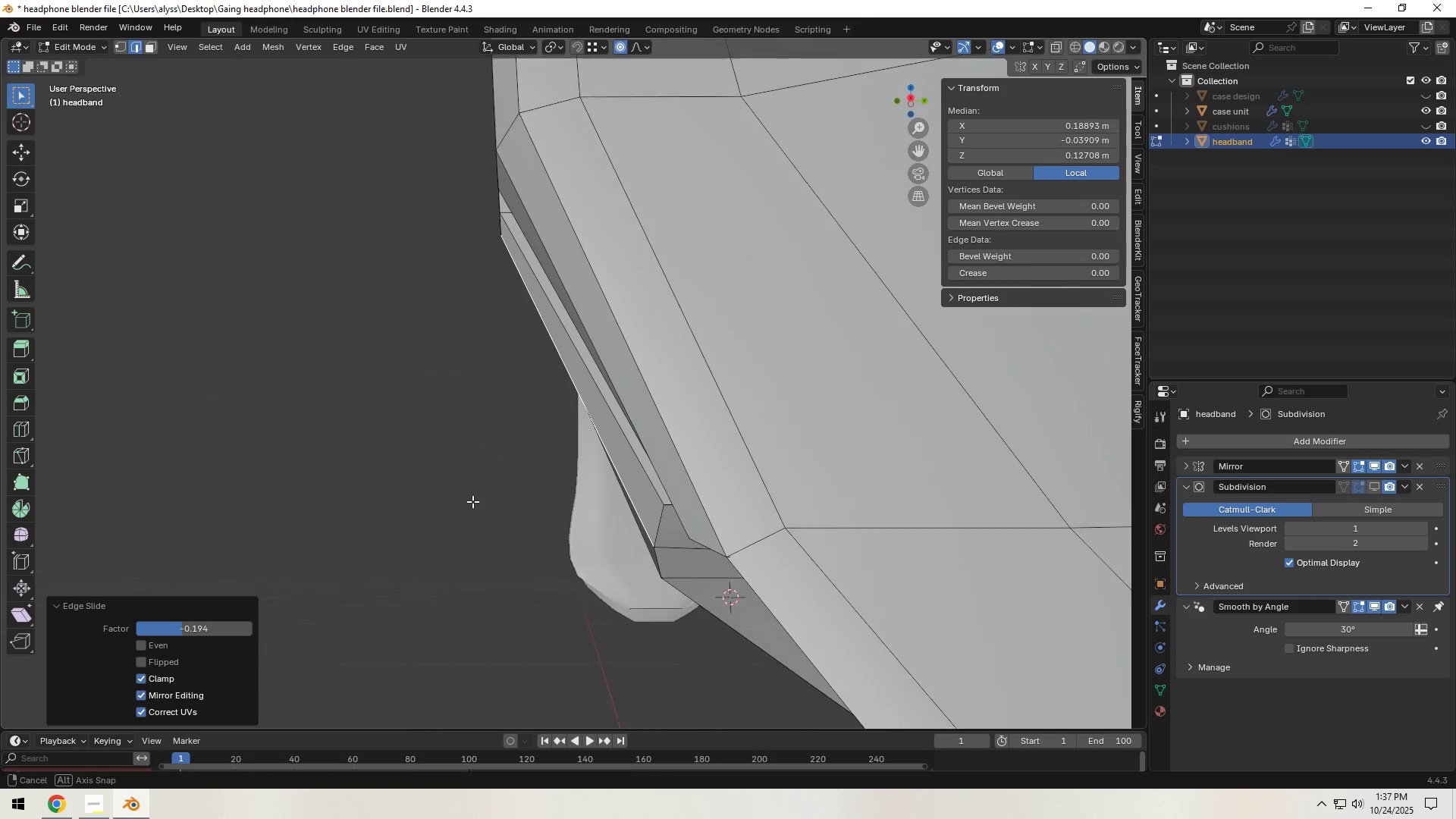 
key(Tab)
 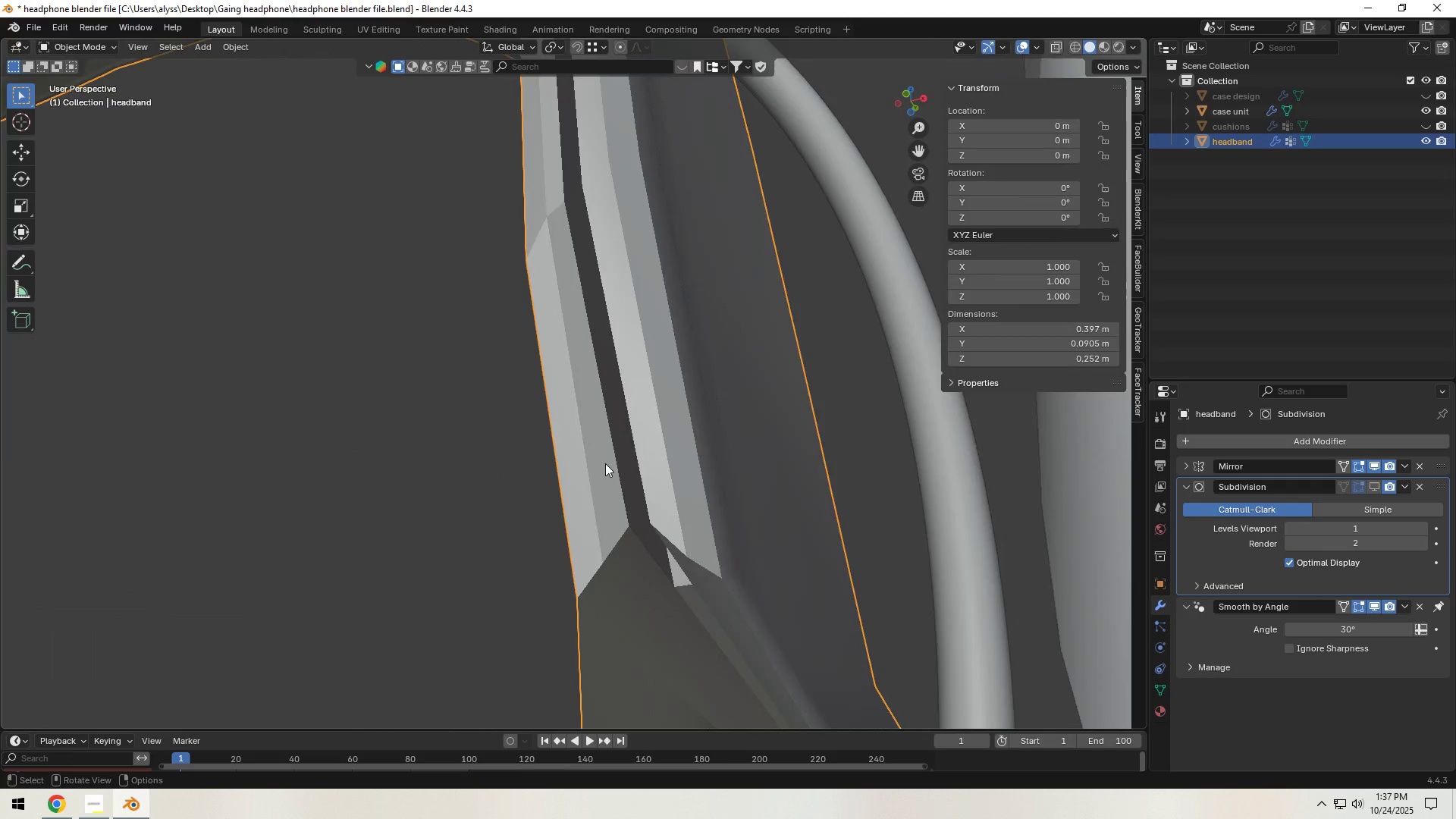 
scroll: coordinate [610, 457], scroll_direction: down, amount: 12.0
 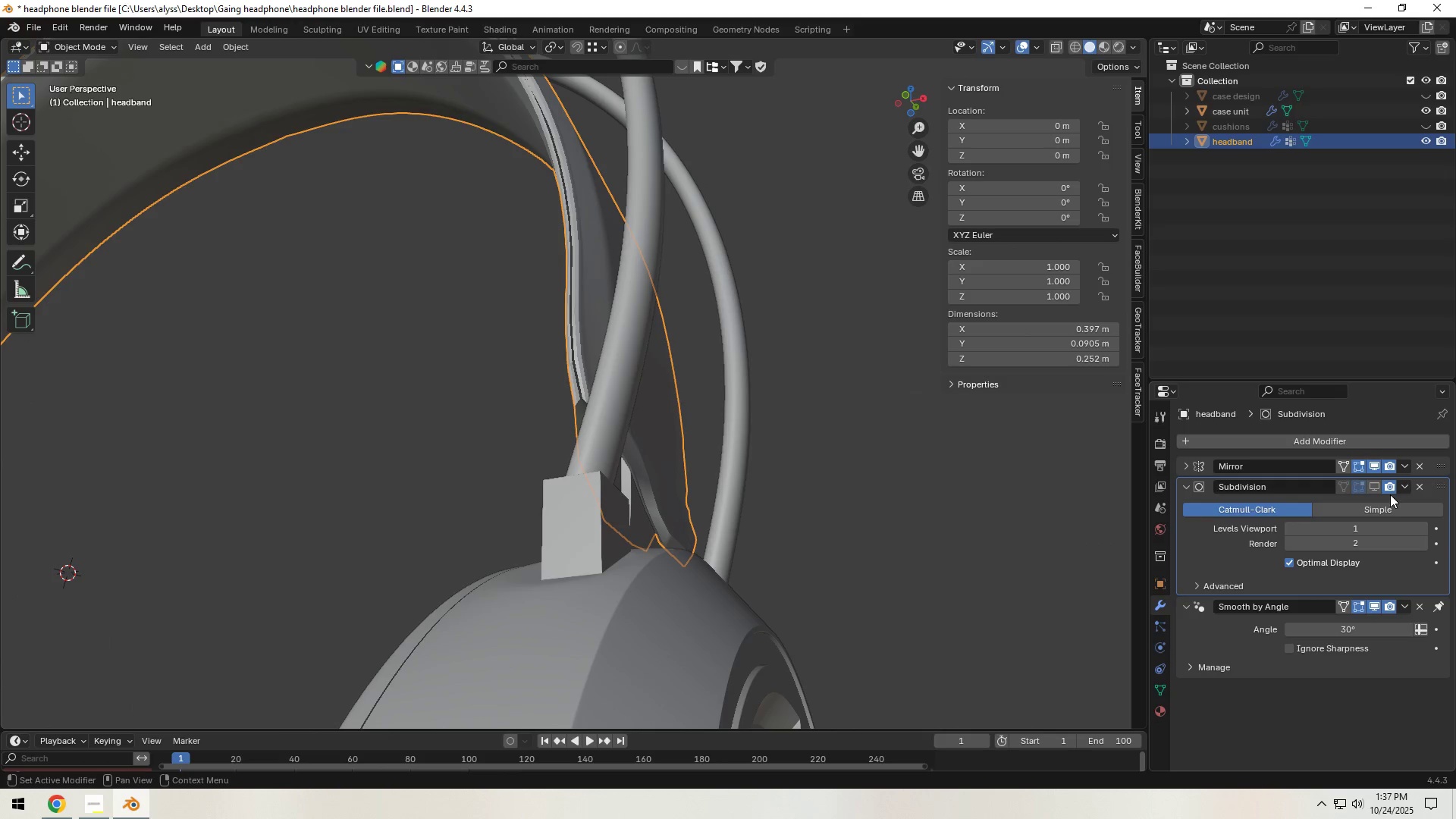 
left_click([1375, 489])
 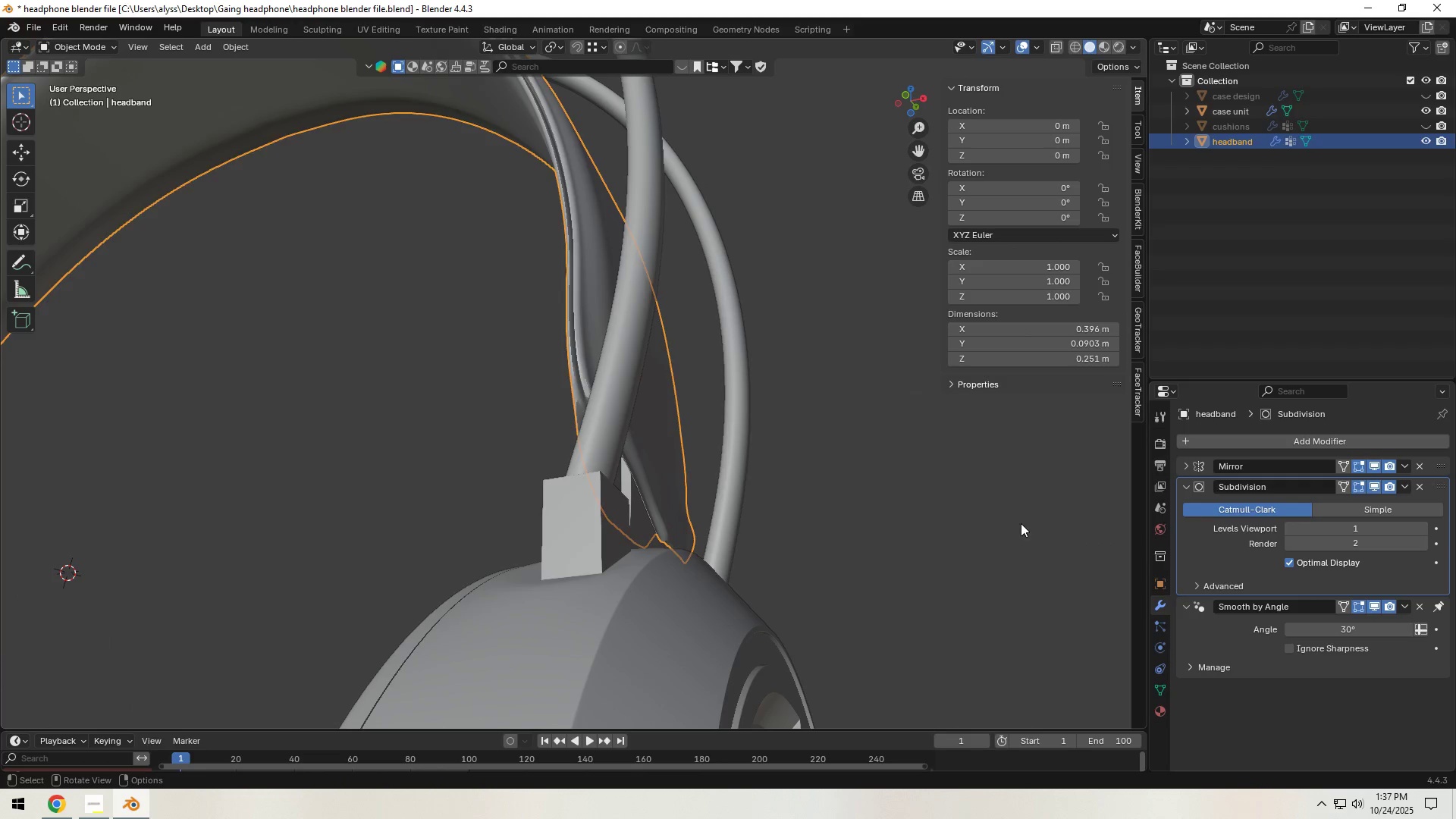 
left_click([927, 509])
 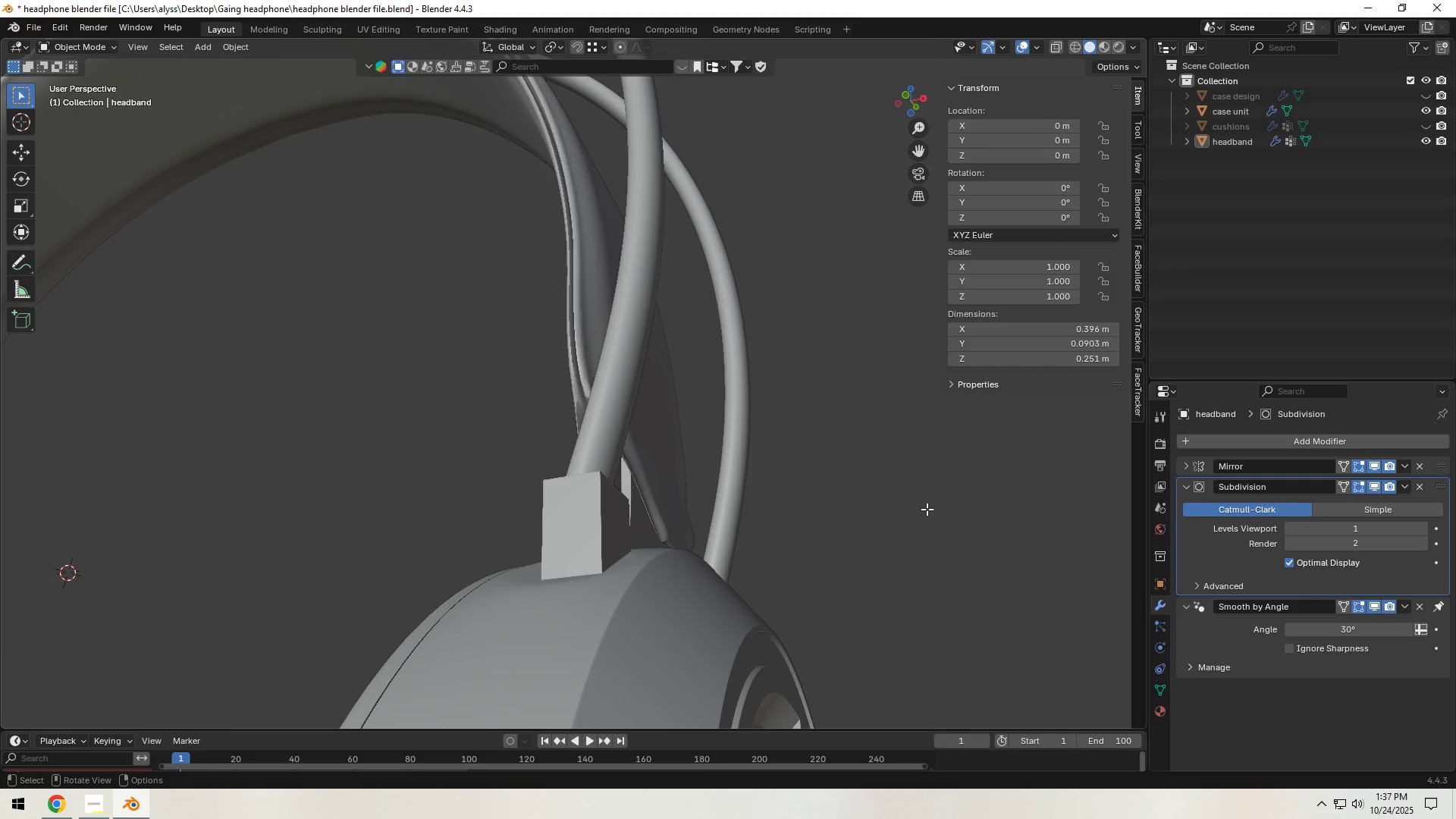 
key(Tab)
 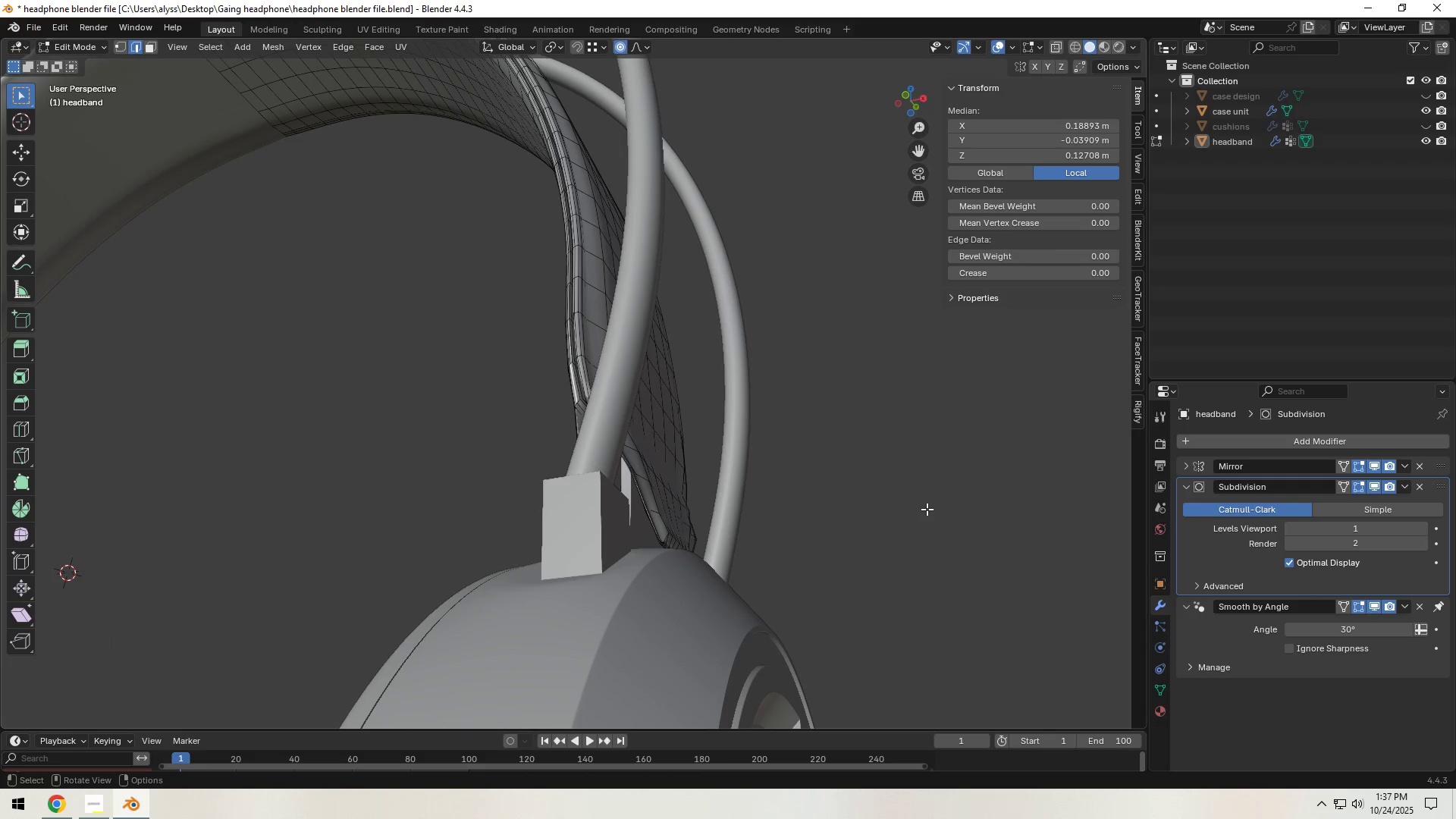 
key(Tab)
 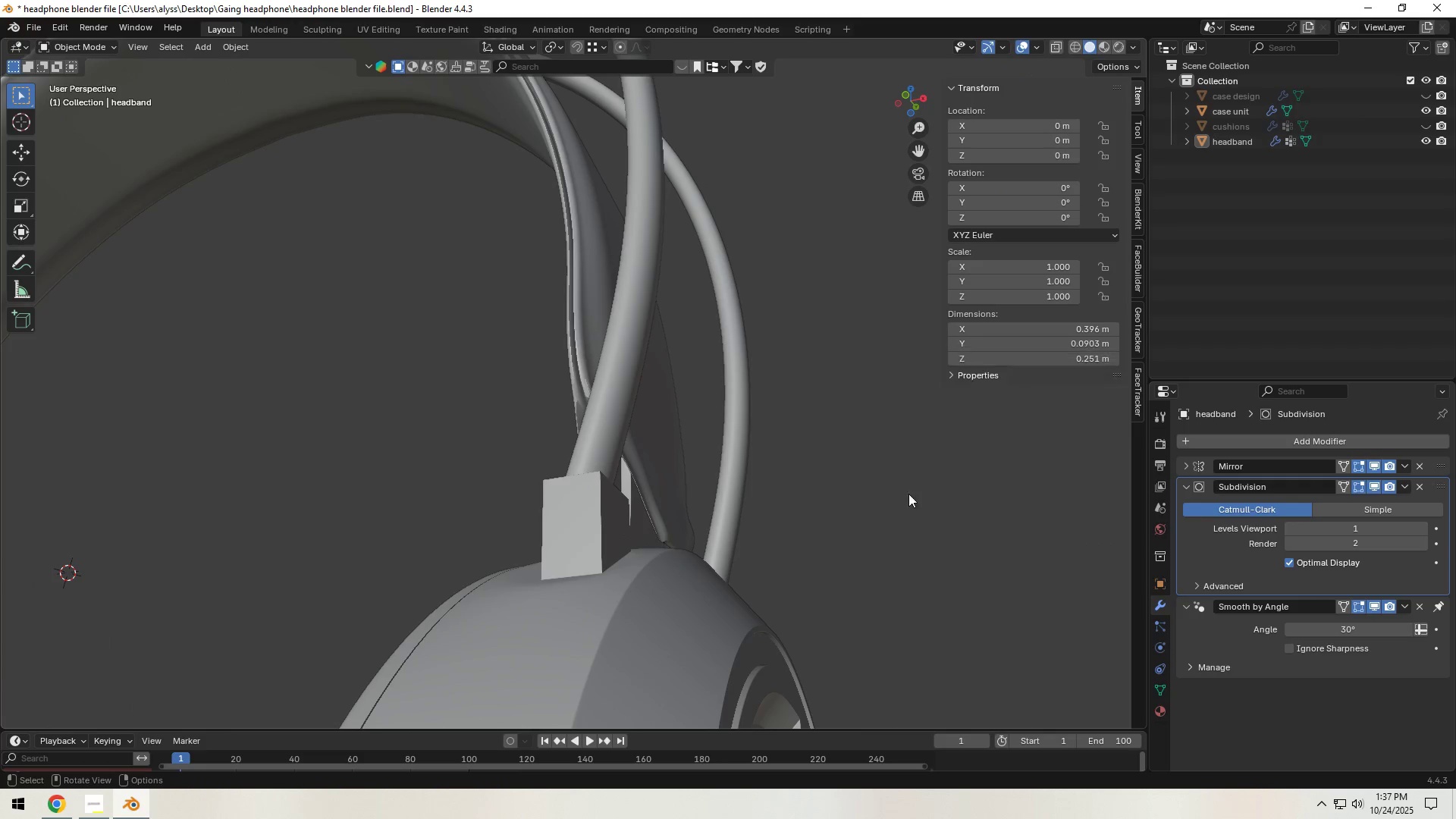 
scroll: coordinate [877, 464], scroll_direction: down, amount: 6.0
 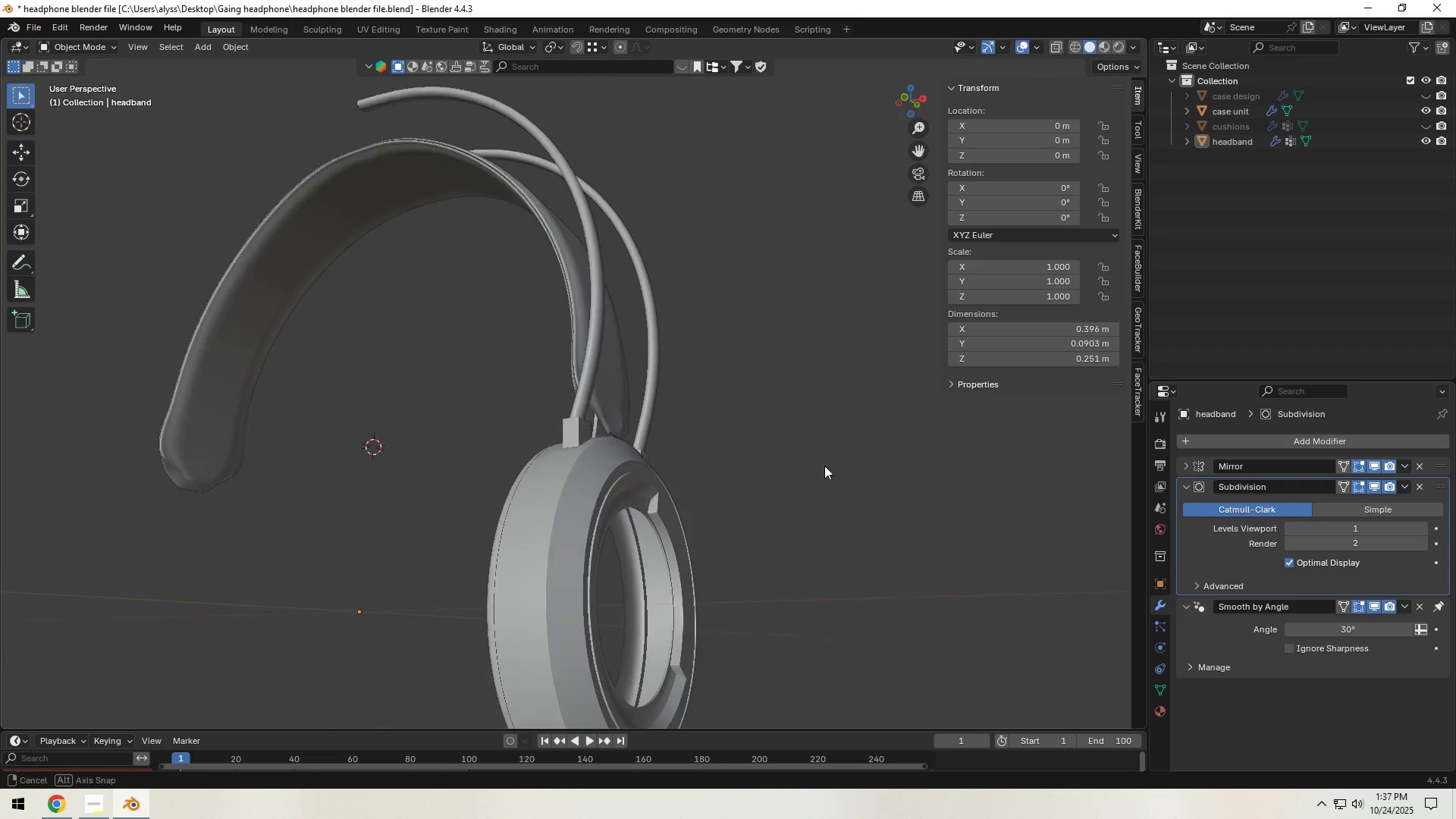 
key(Control+S)
 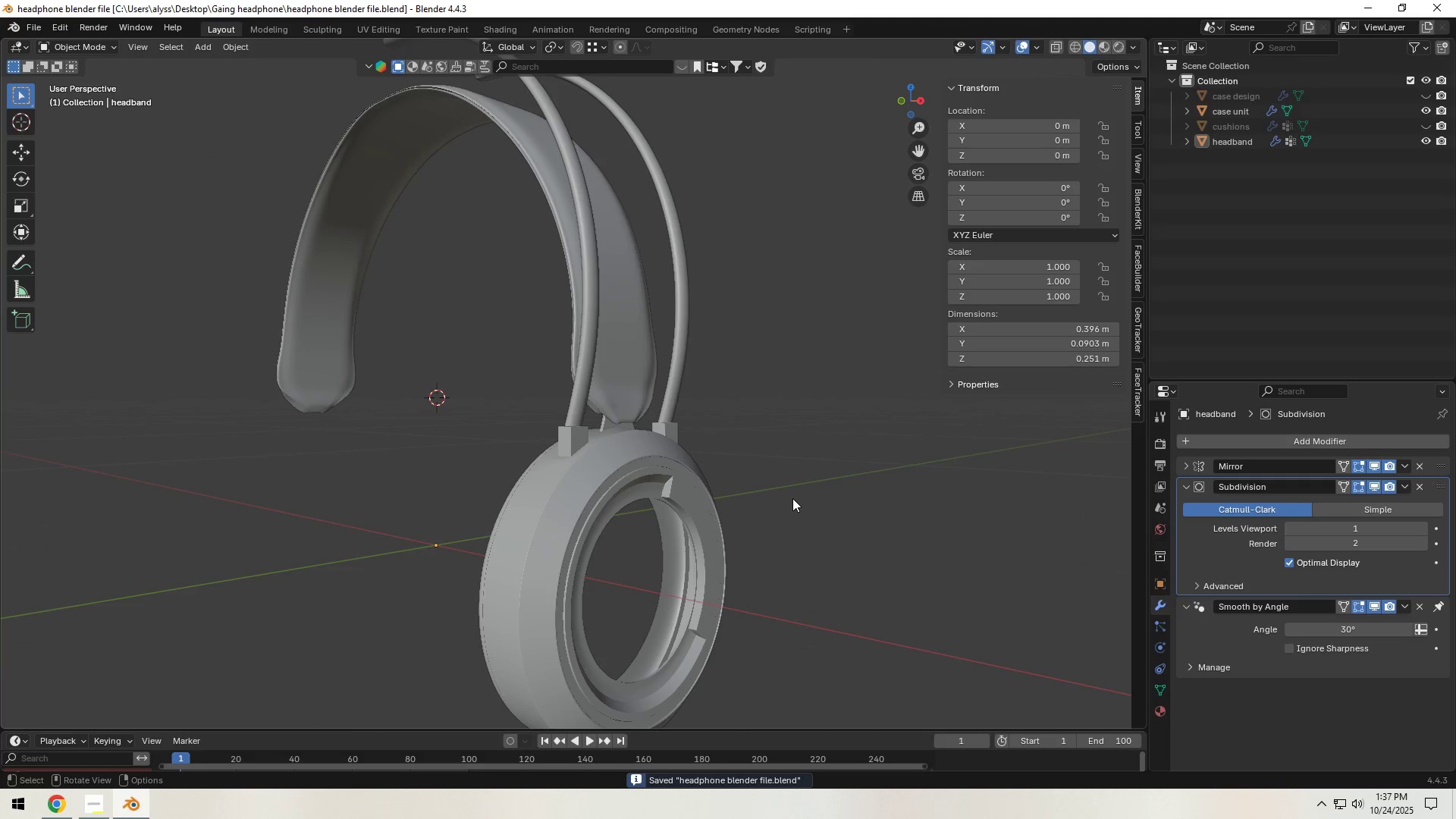 
left_click([792, 498])
 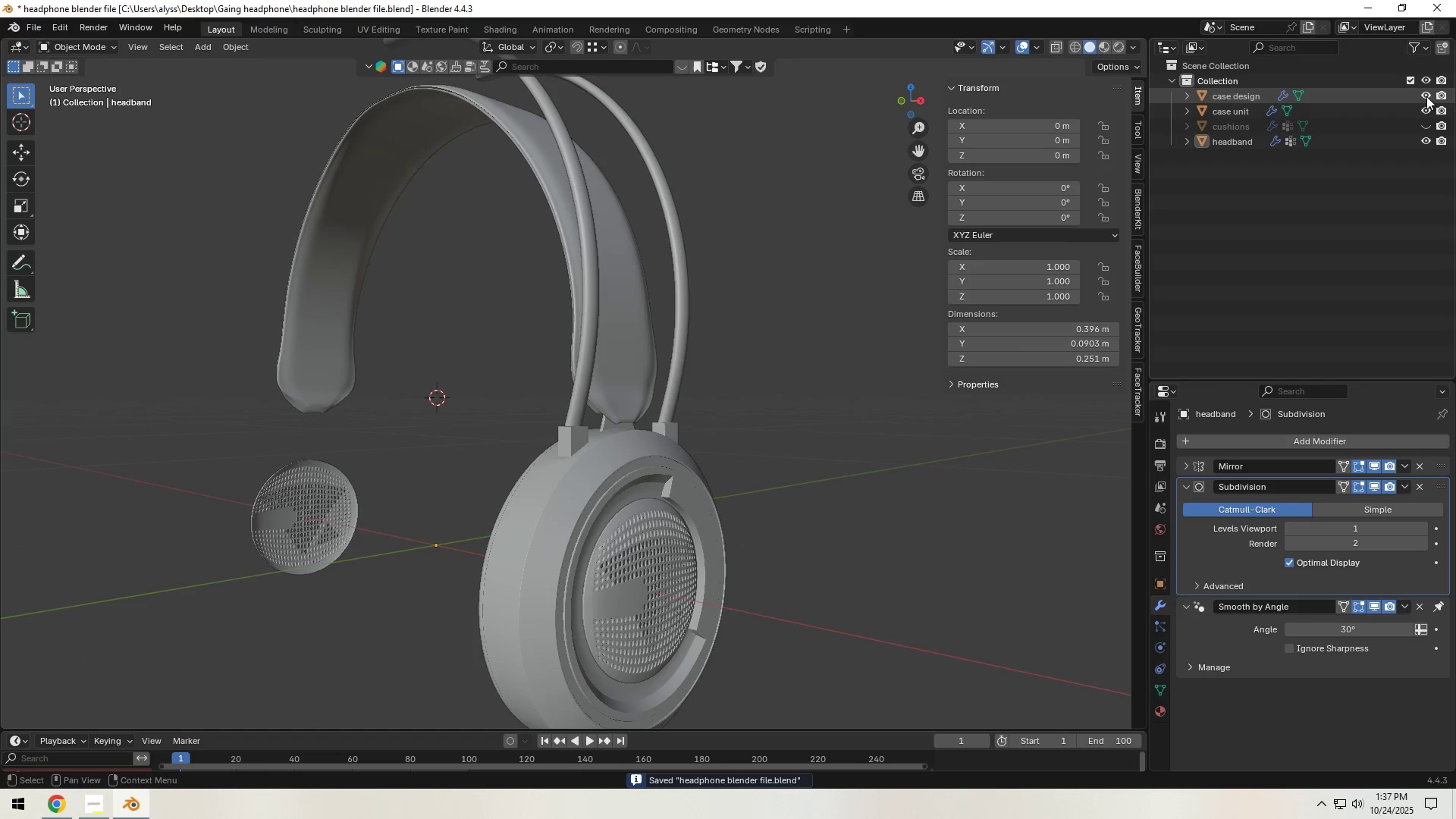 
double_click([1427, 126])
 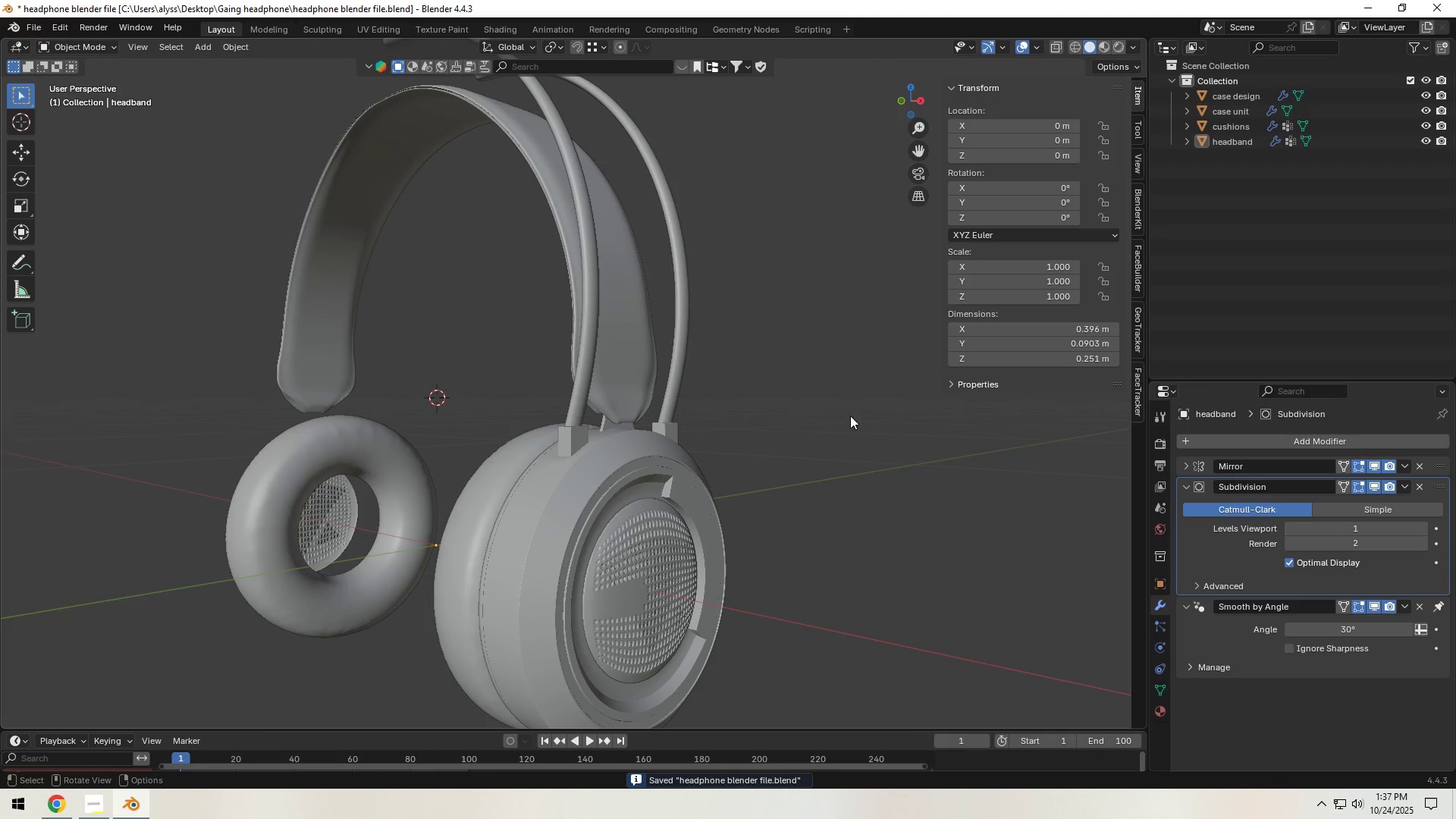 
left_click([839, 418])
 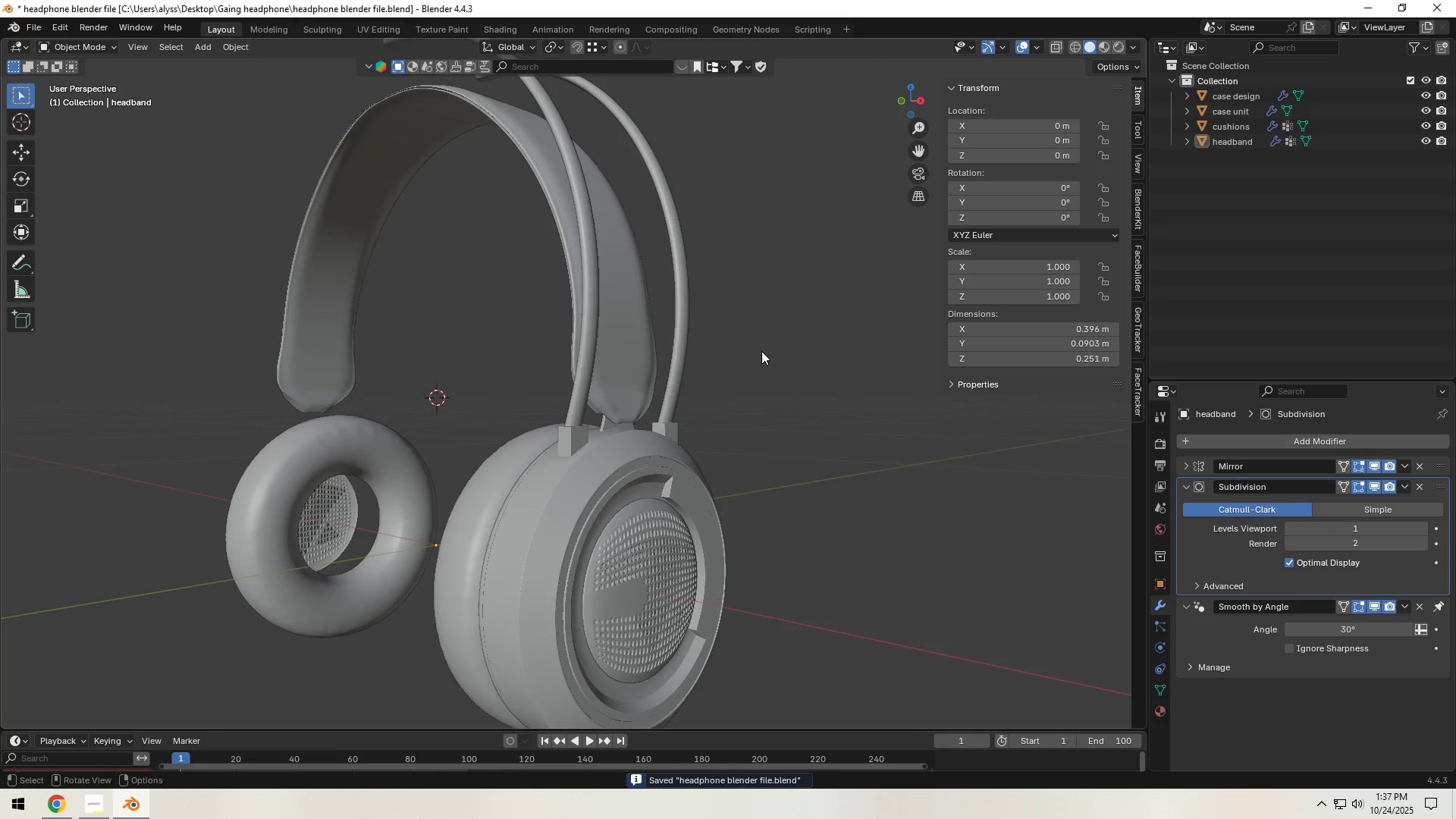 
scroll: coordinate [741, 323], scroll_direction: down, amount: 2.0
 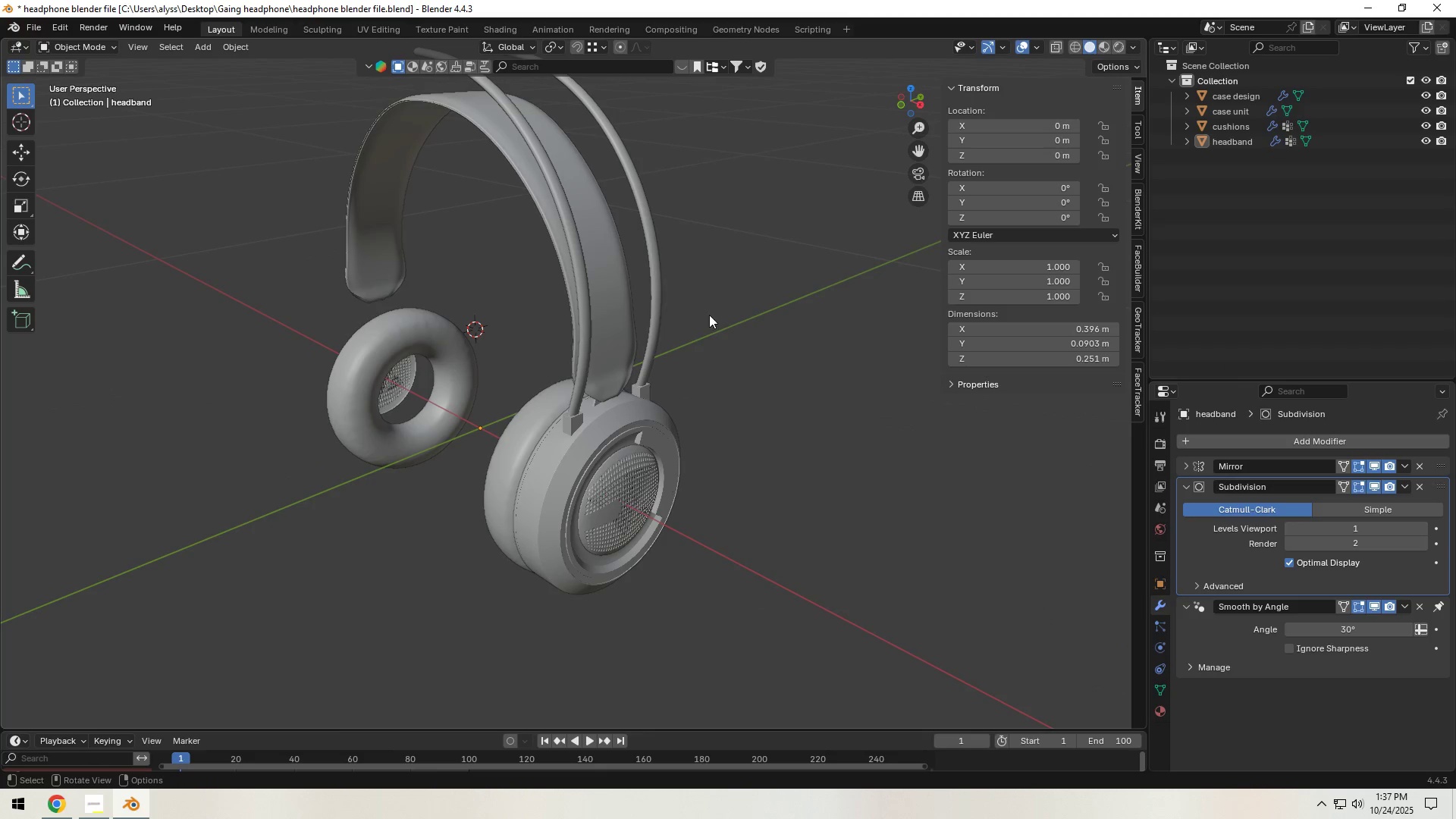 
left_click([656, 255])
 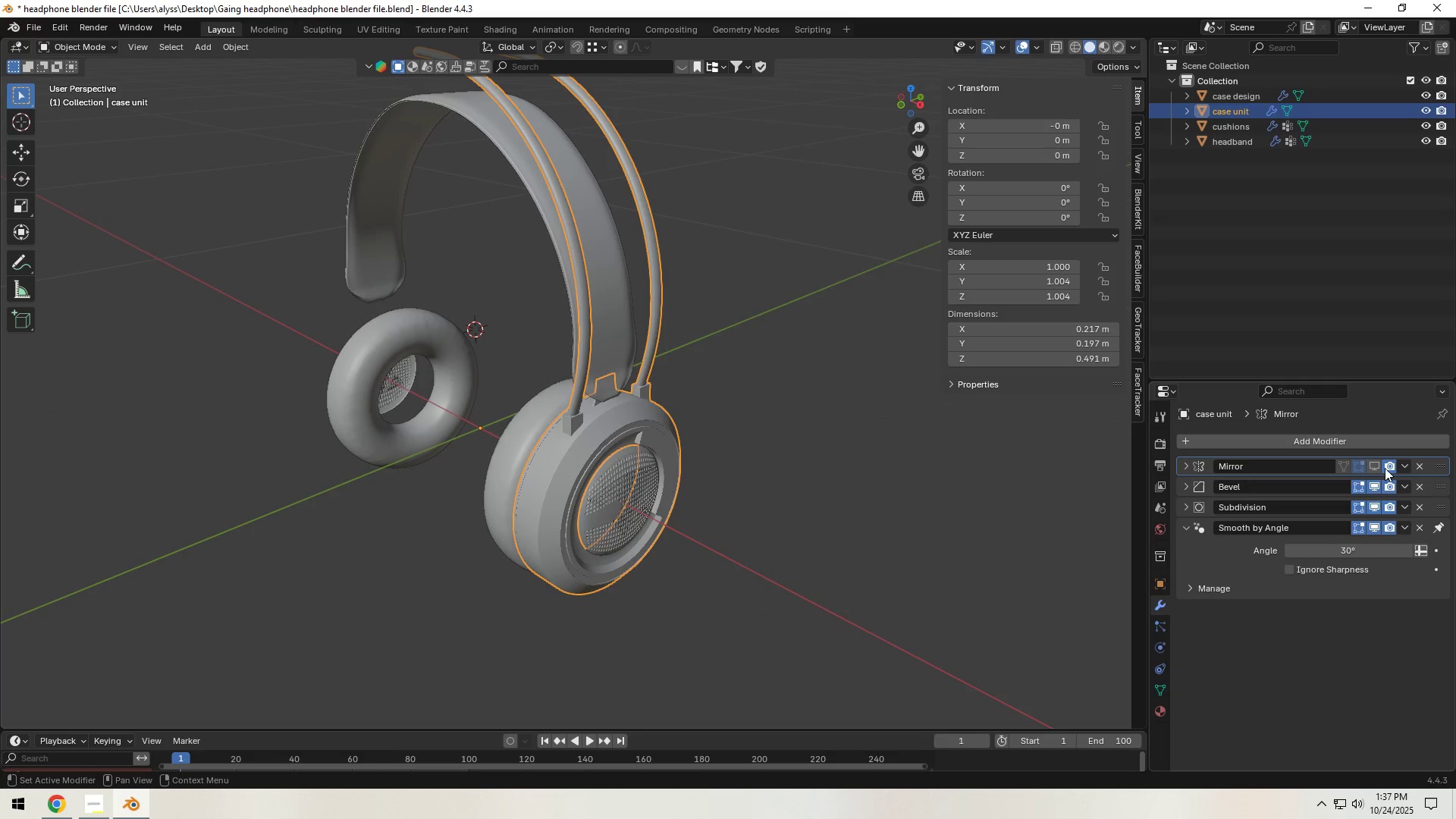 
left_click([1378, 466])
 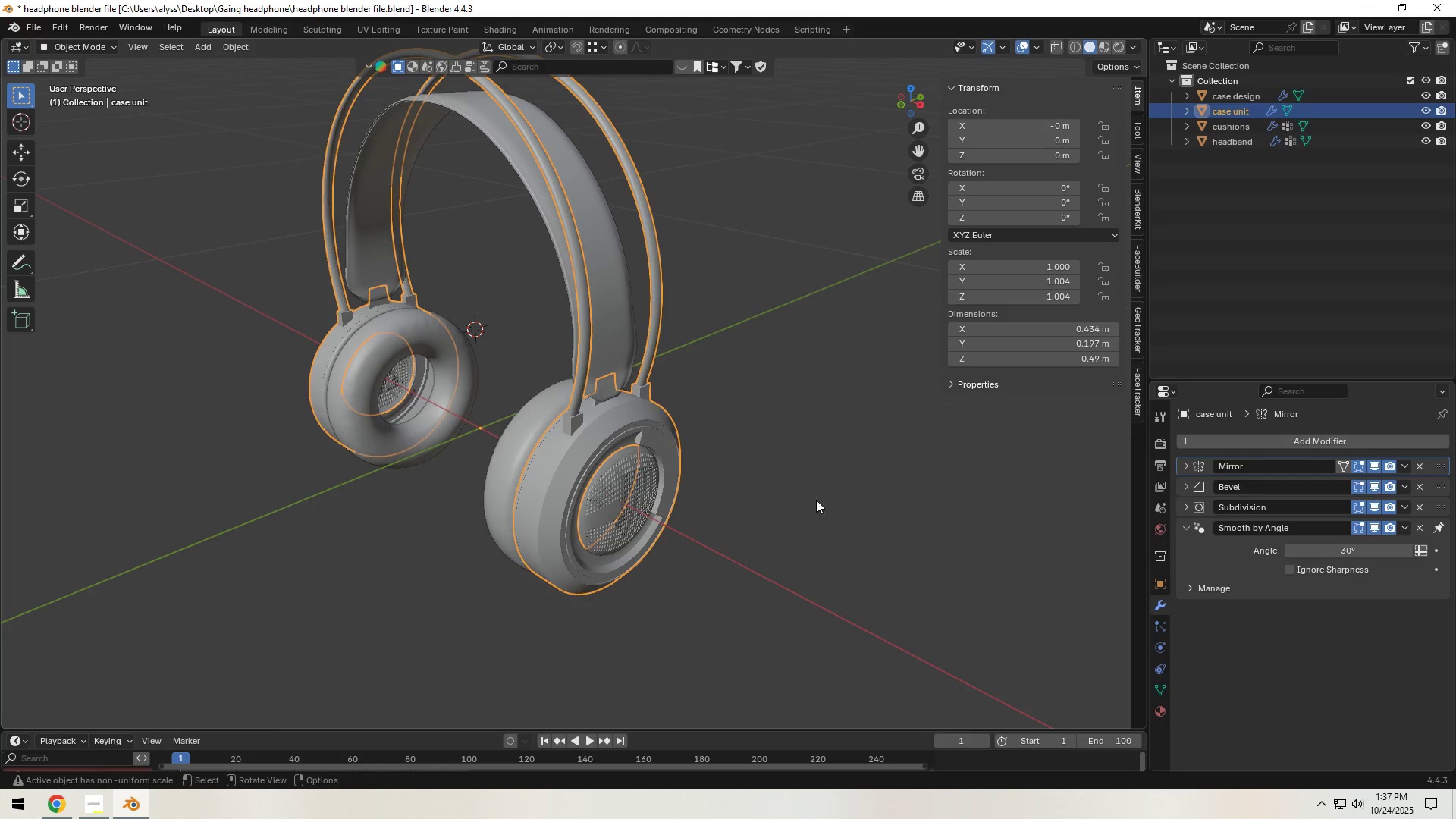 
left_click([762, 474])
 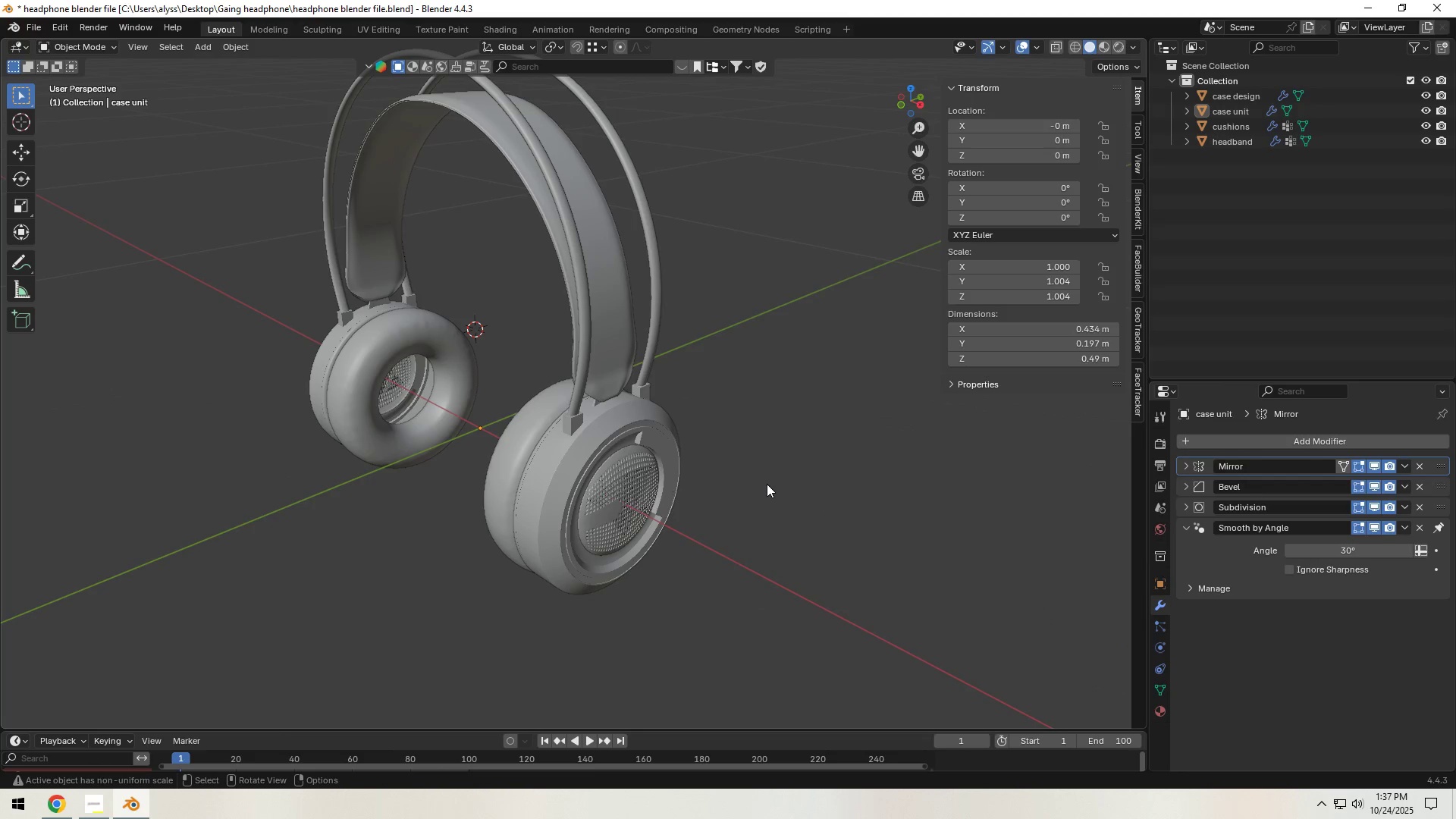 
key(Control+S)
 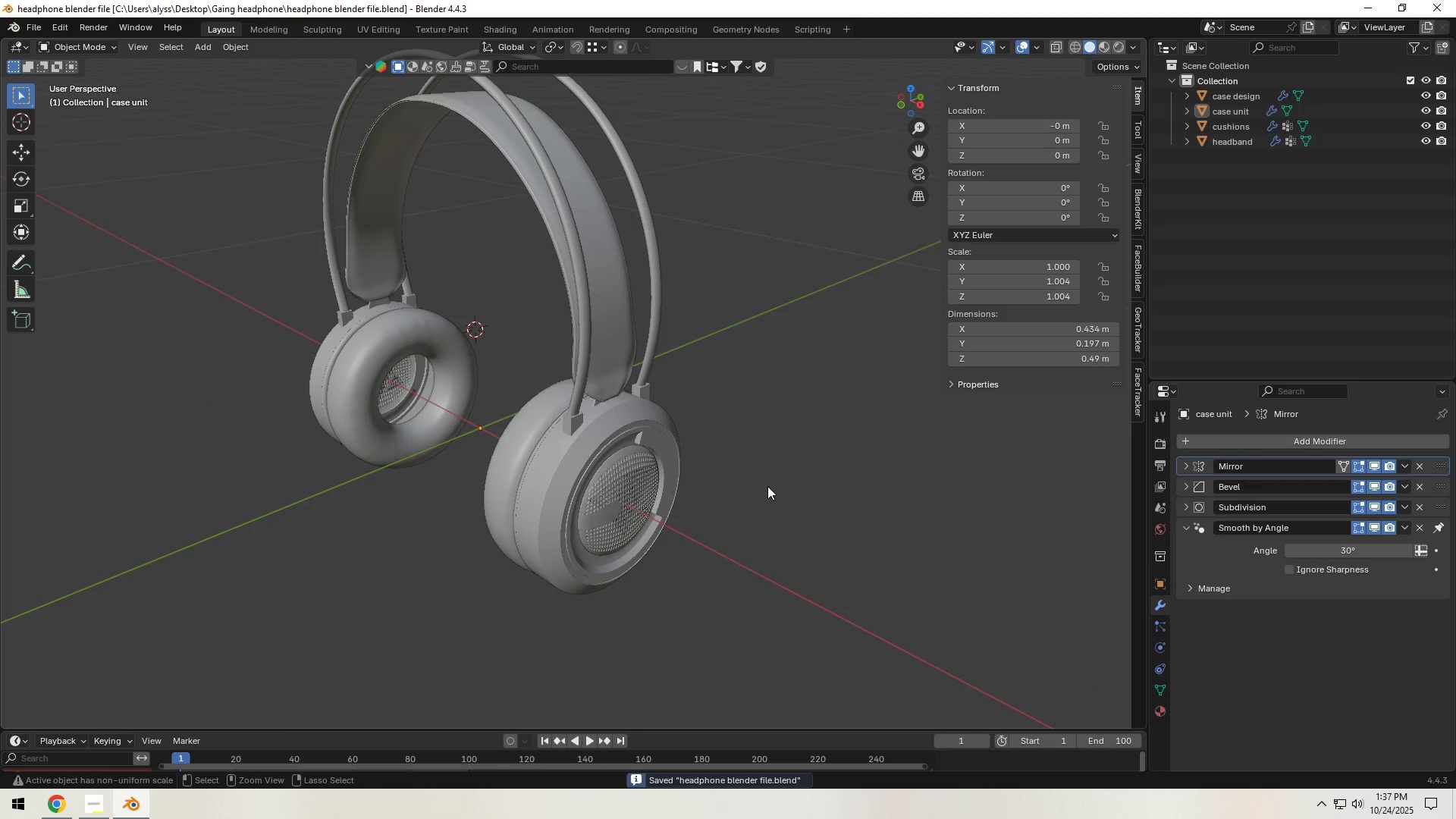 
scroll: coordinate [767, 486], scroll_direction: down, amount: 5.0
 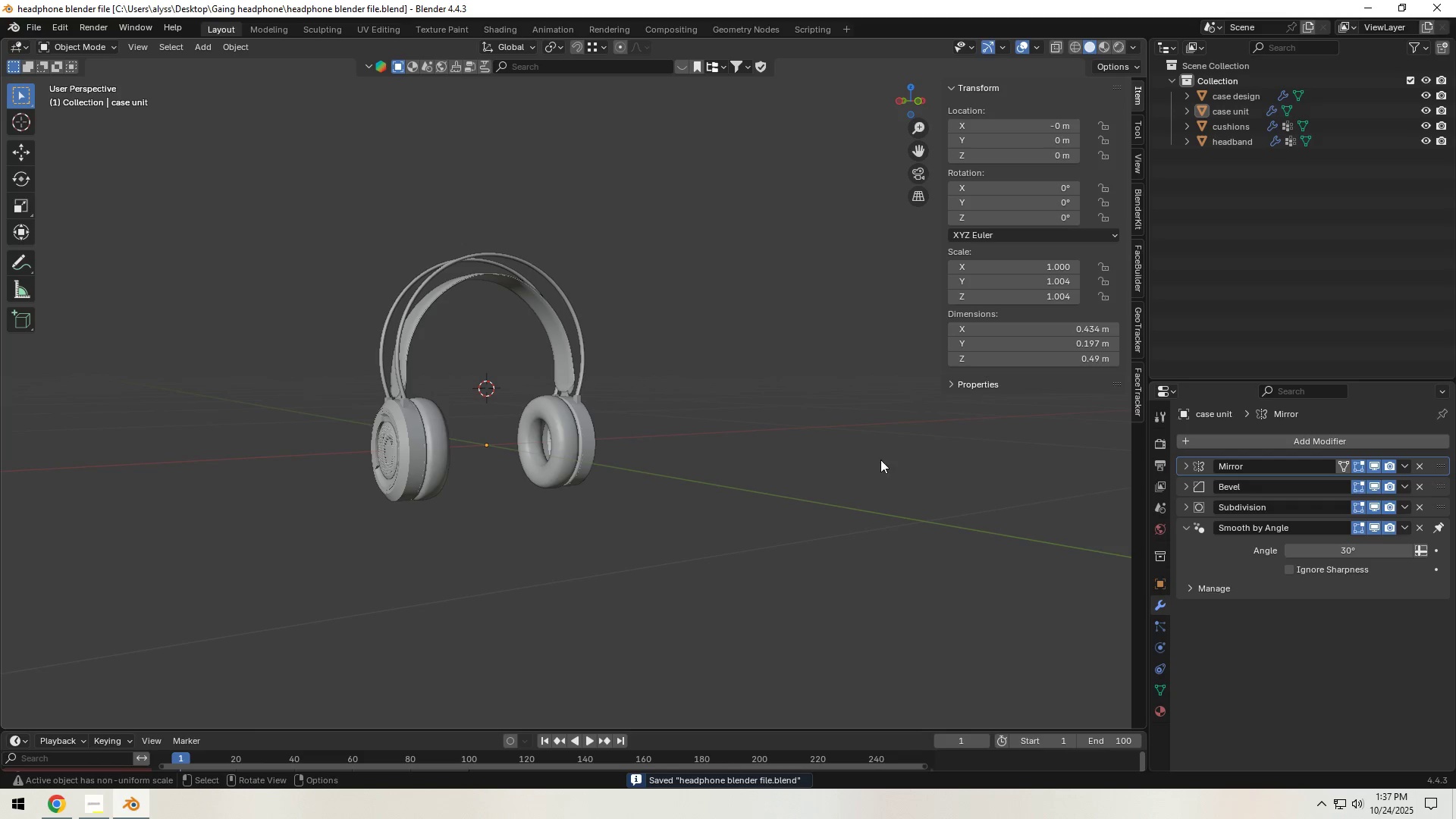 
scroll: coordinate [611, 477], scroll_direction: up, amount: 10.0
 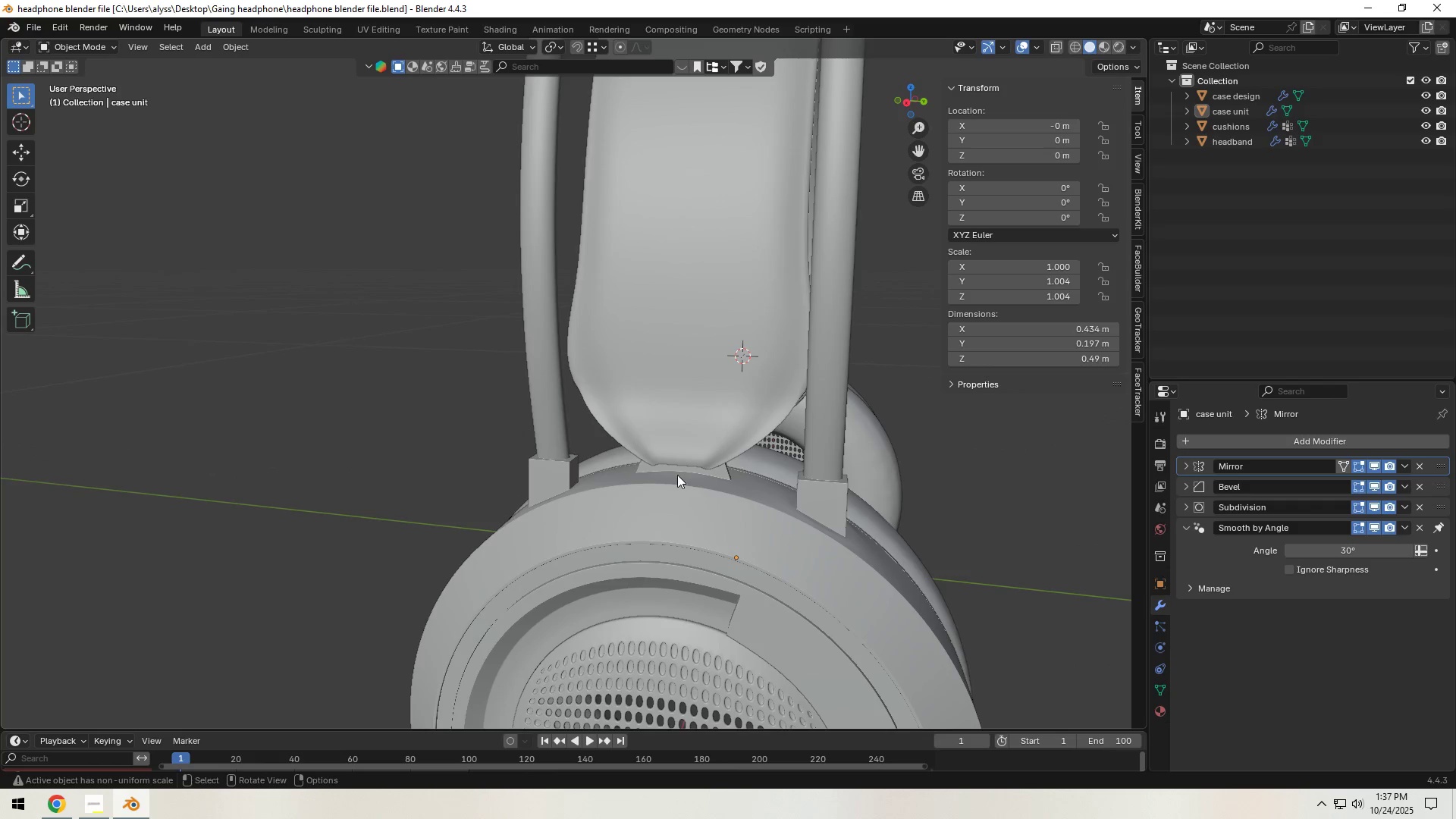 
hold_key(key=ShiftLeft, duration=0.68)
 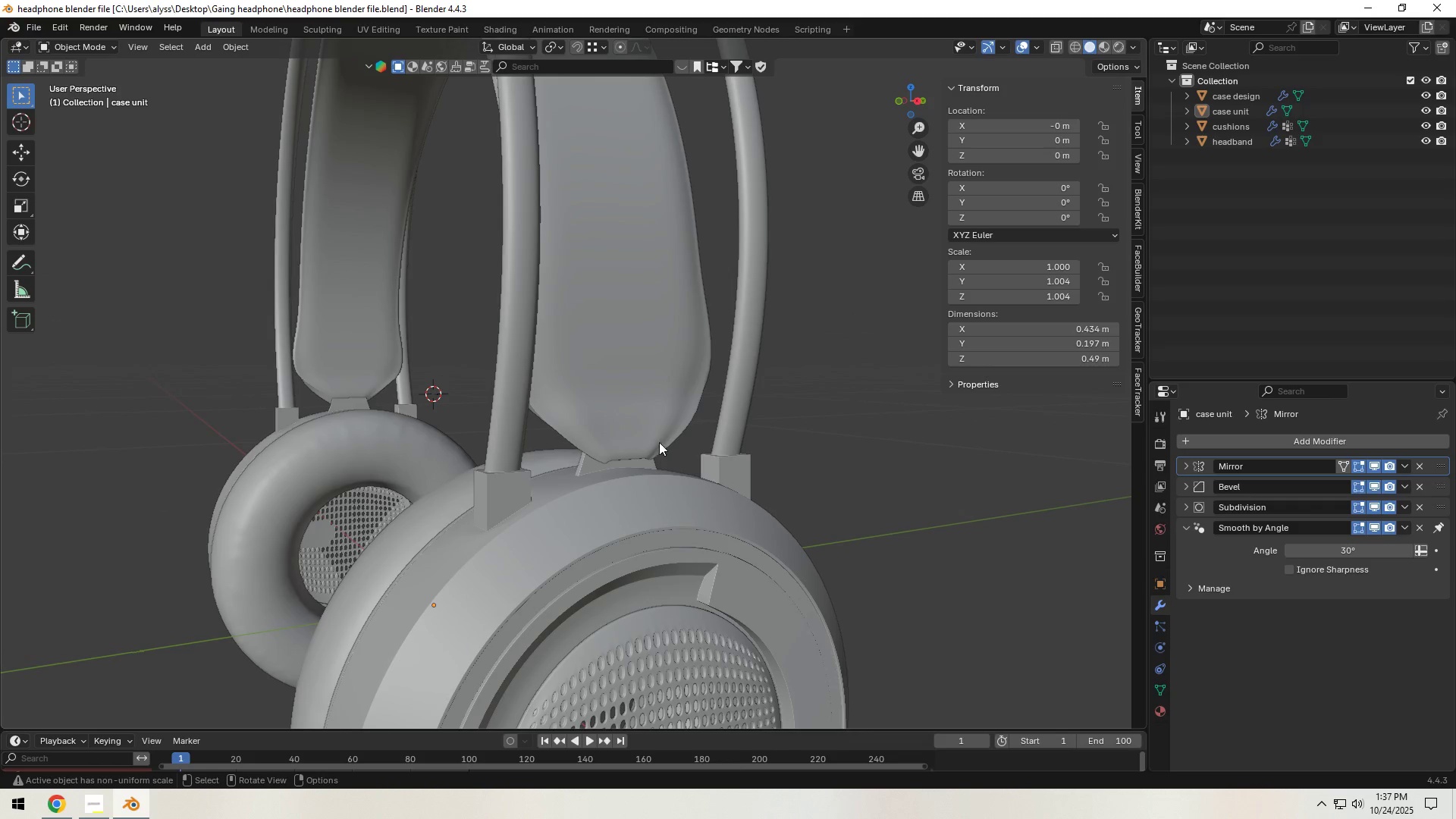 
left_click([653, 428])
 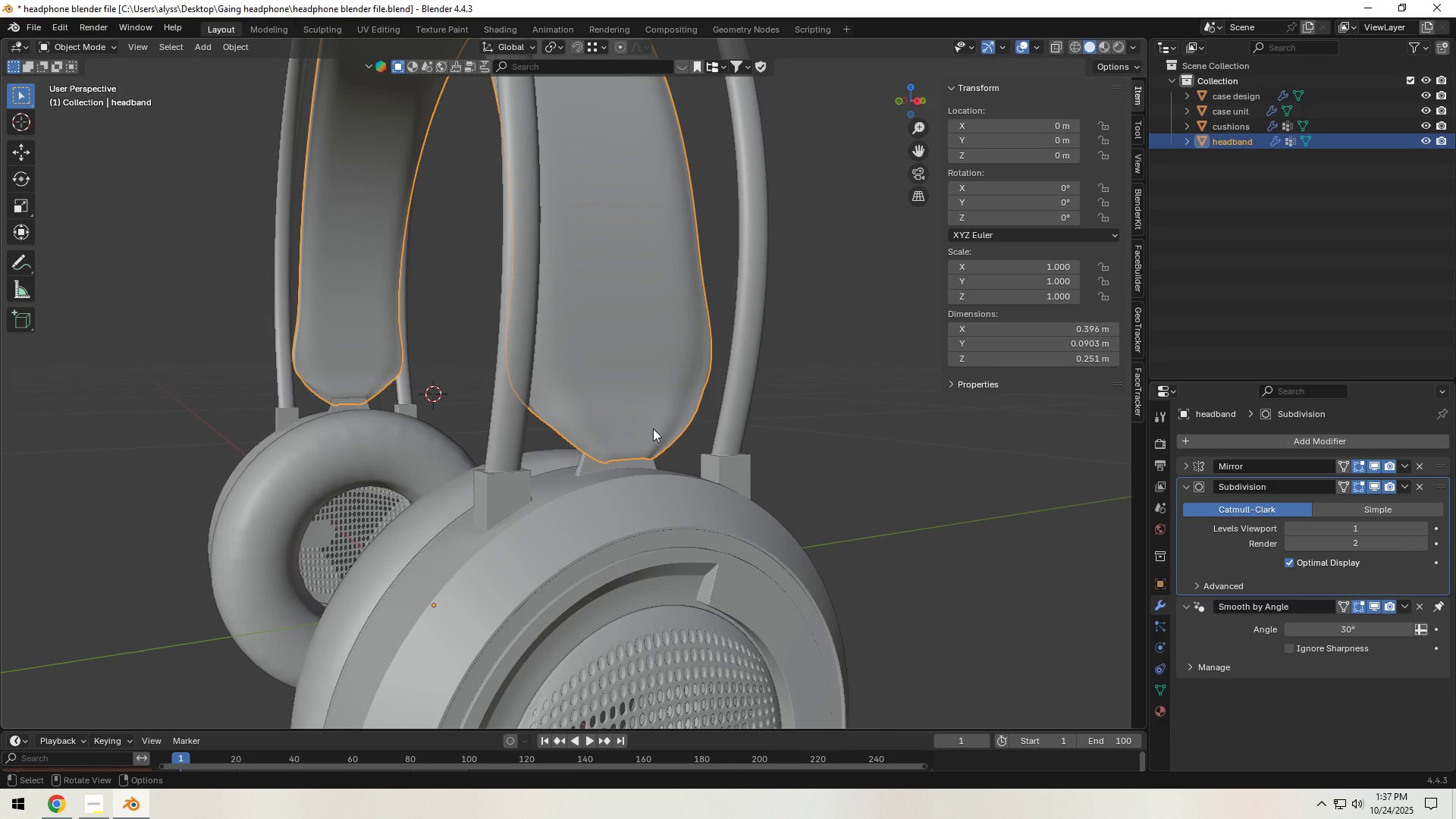 
key(Tab)
 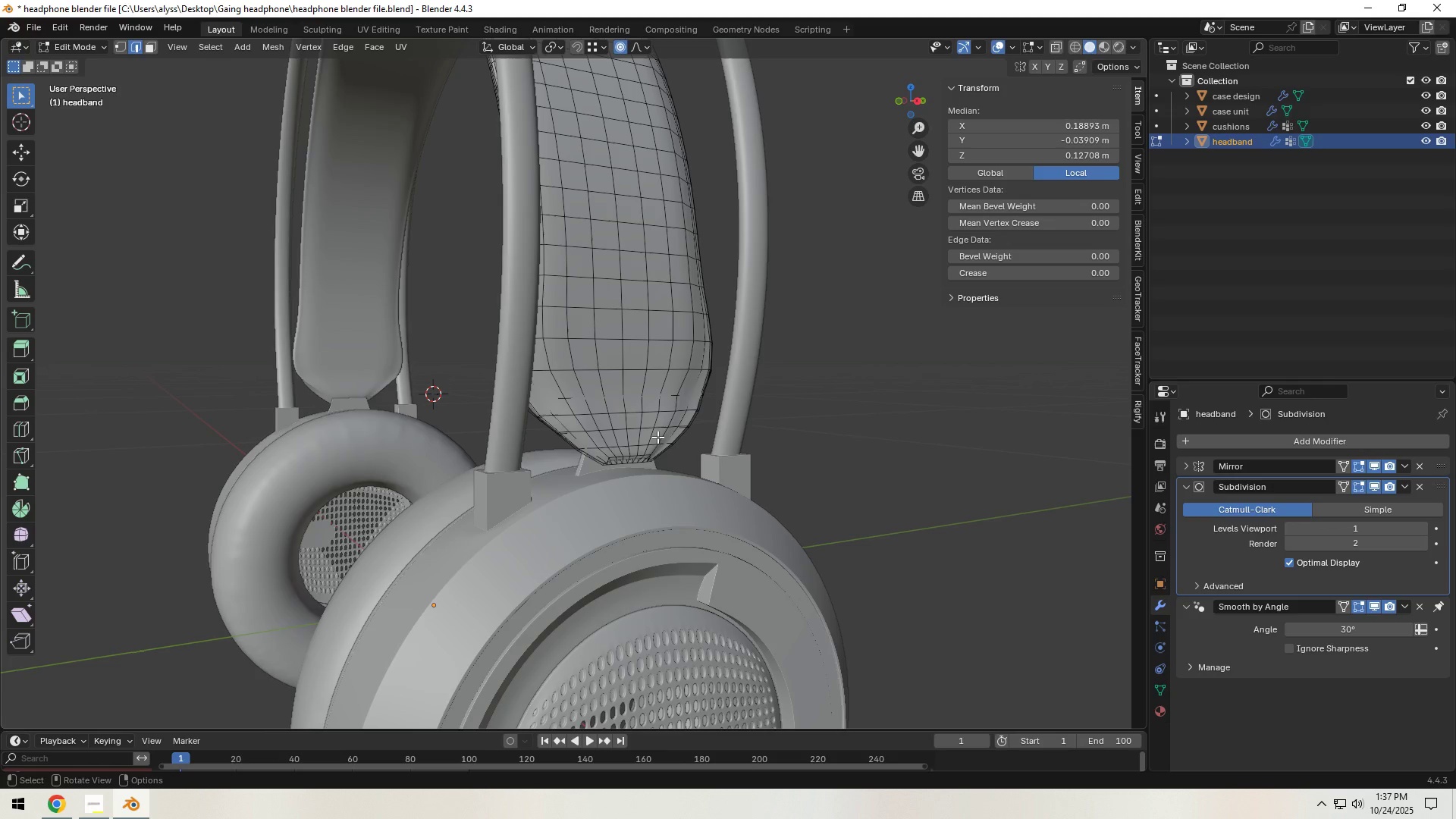 
wait(11.2)
 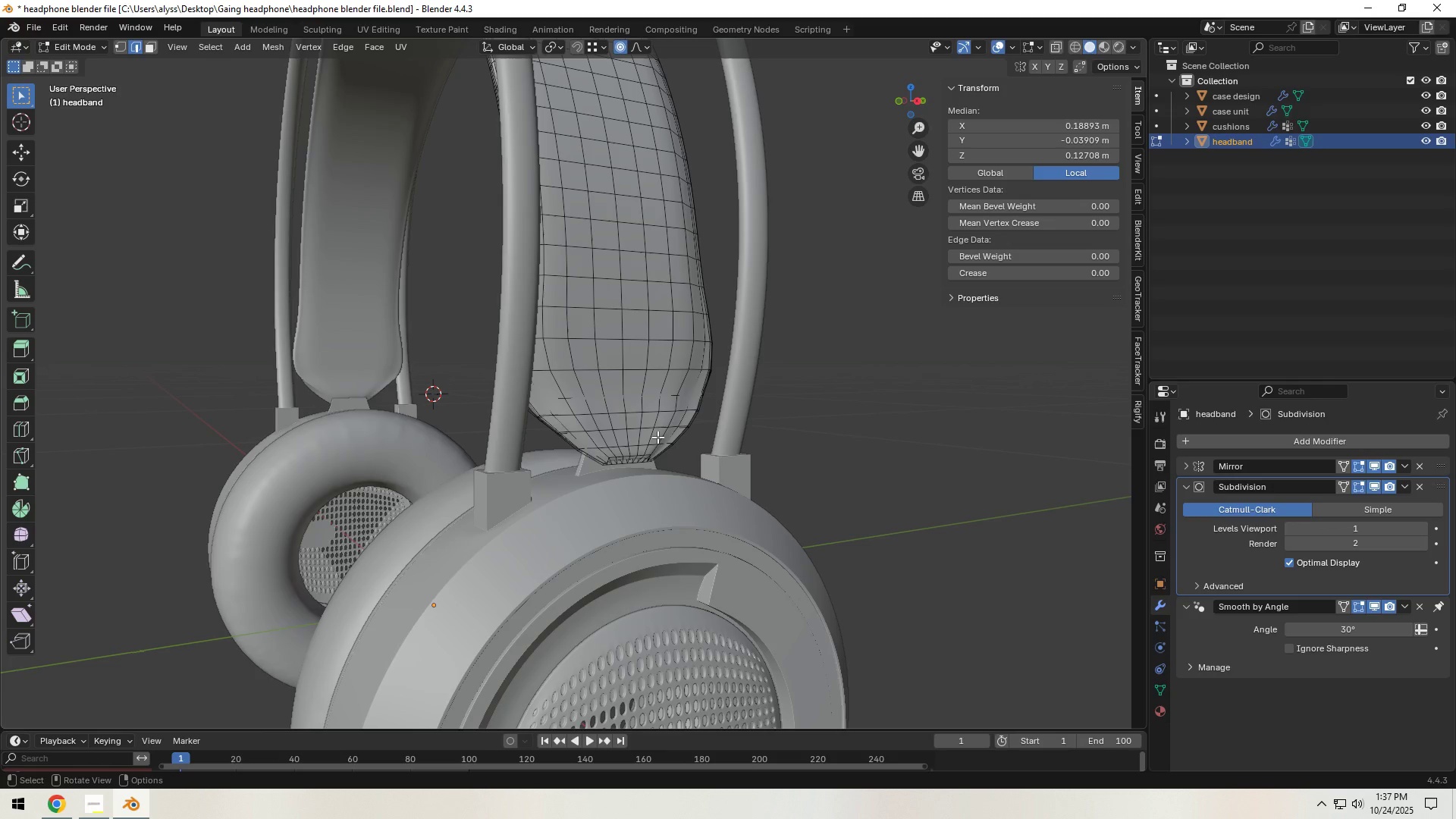 
key(Tab)
 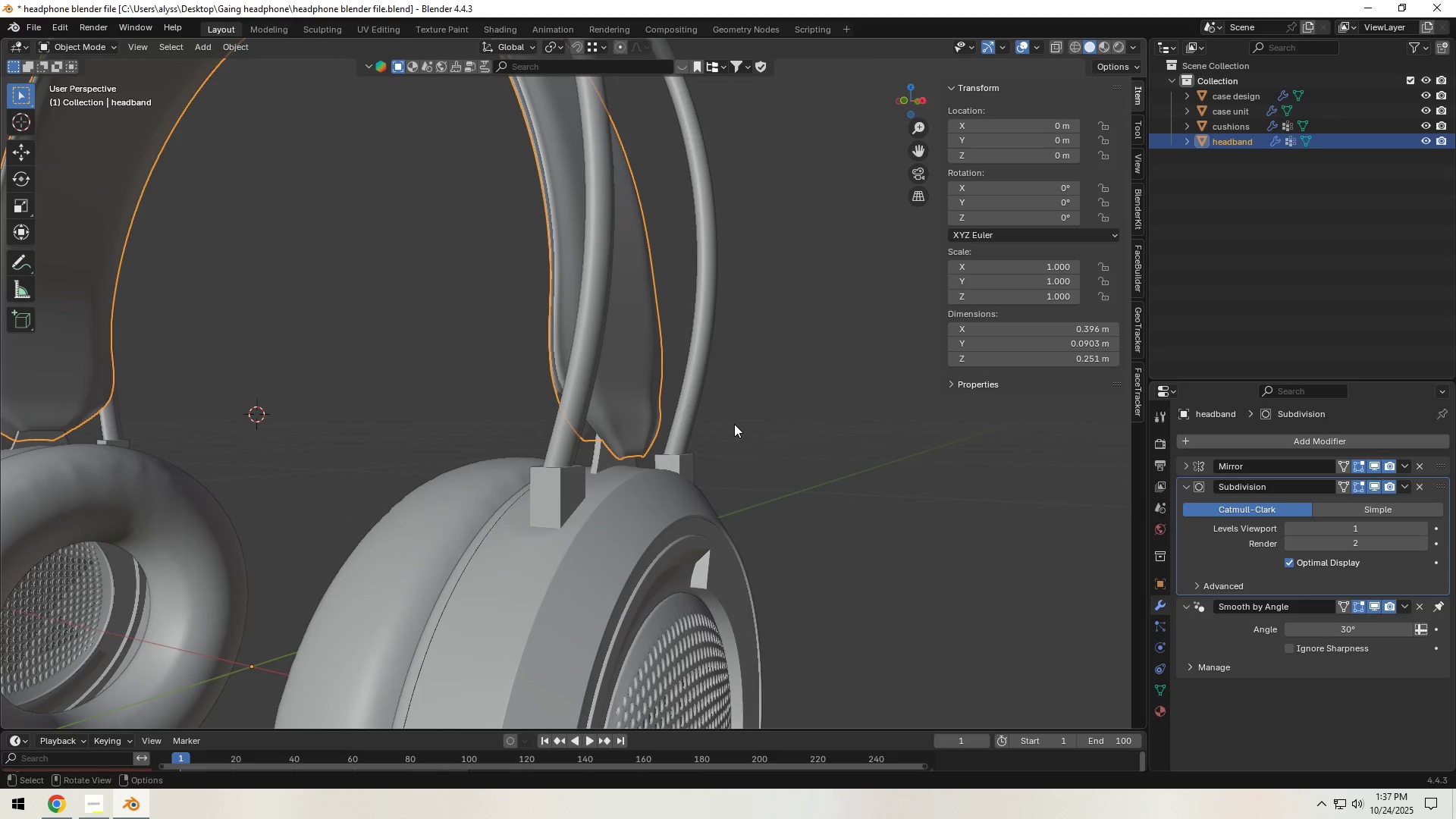 
left_click([606, 458])
 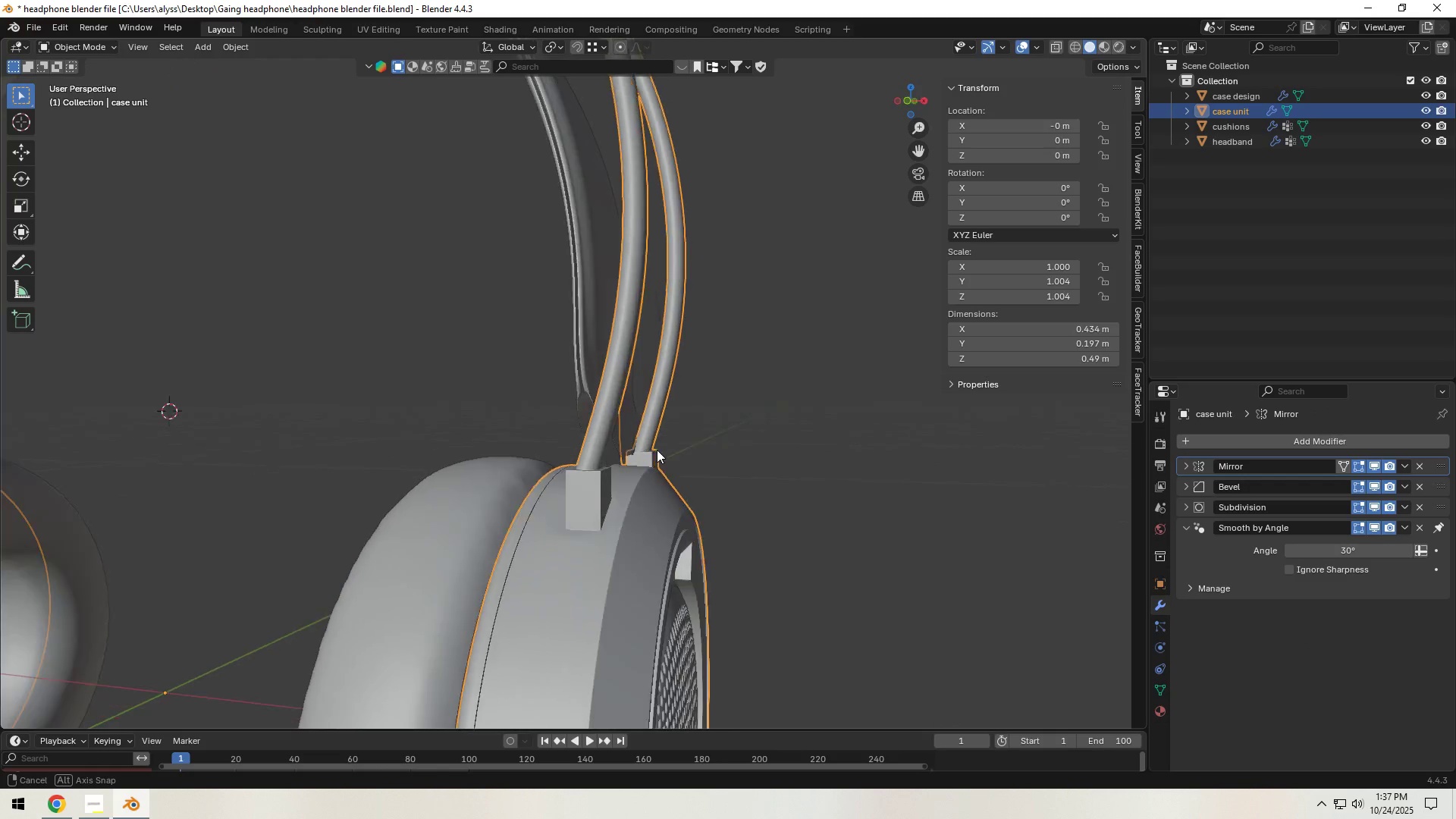 
scroll: coordinate [608, 454], scroll_direction: up, amount: 3.0
 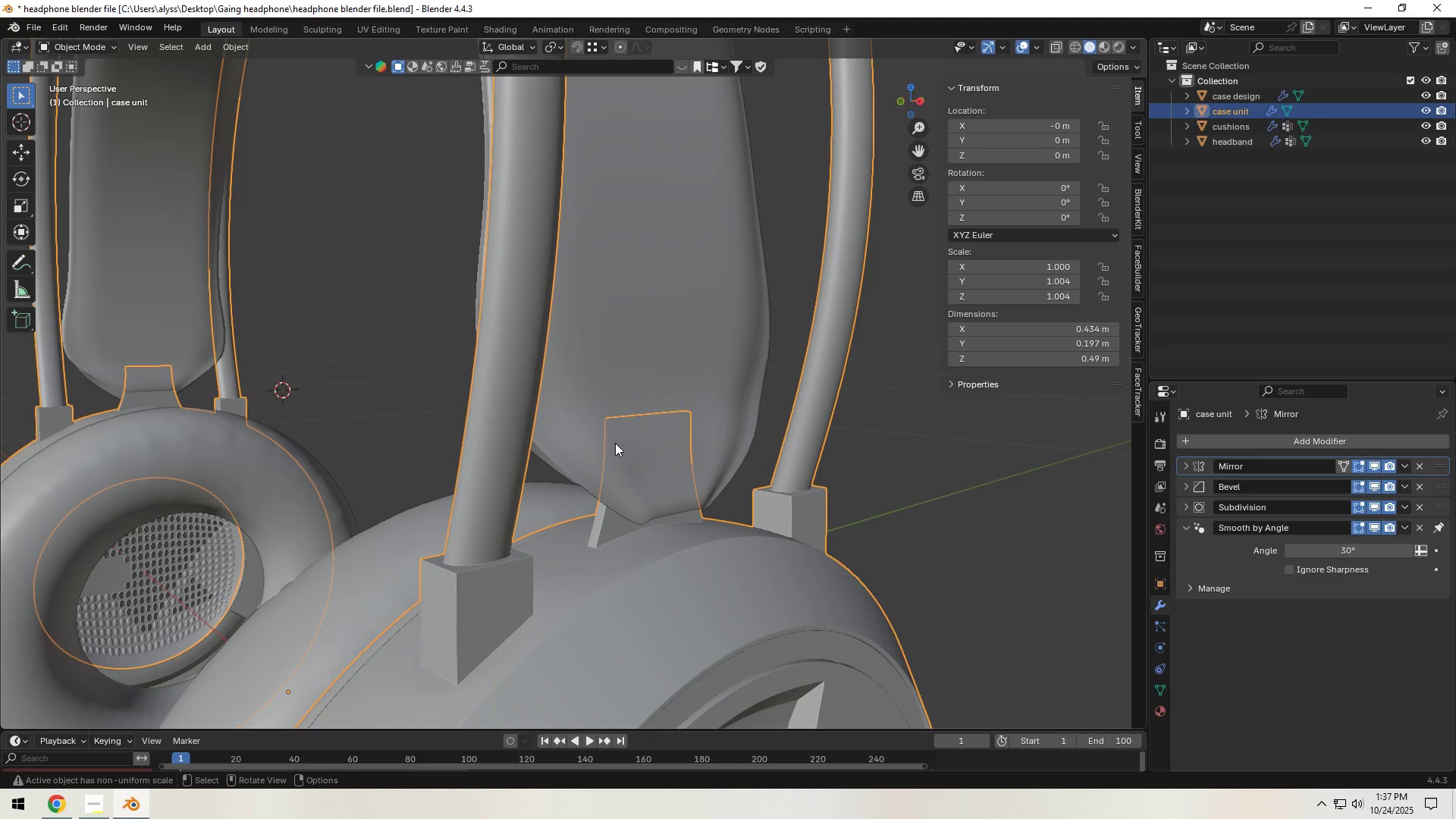 
scroll: coordinate [619, 442], scroll_direction: down, amount: 1.0
 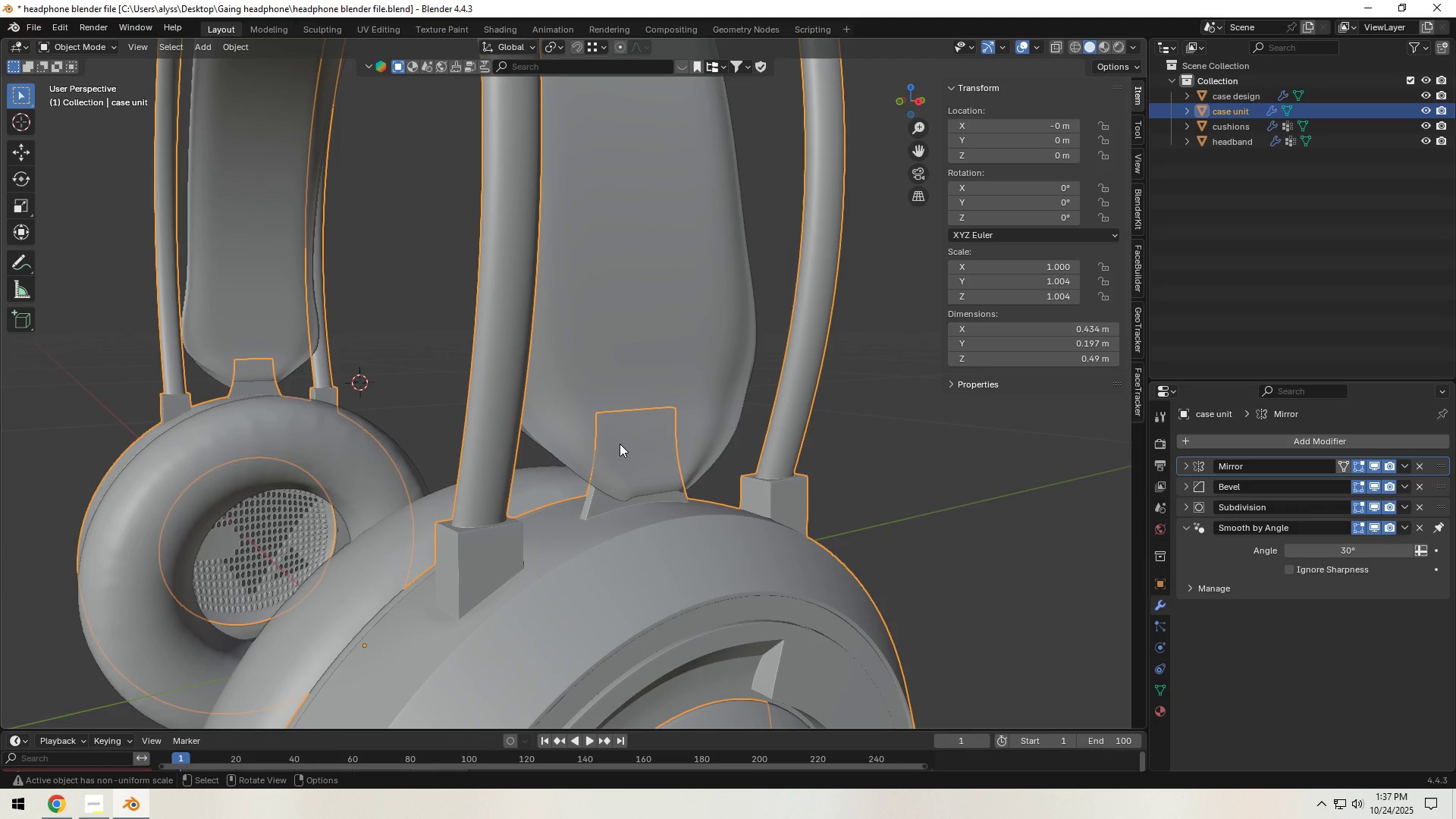 
key(Tab)
 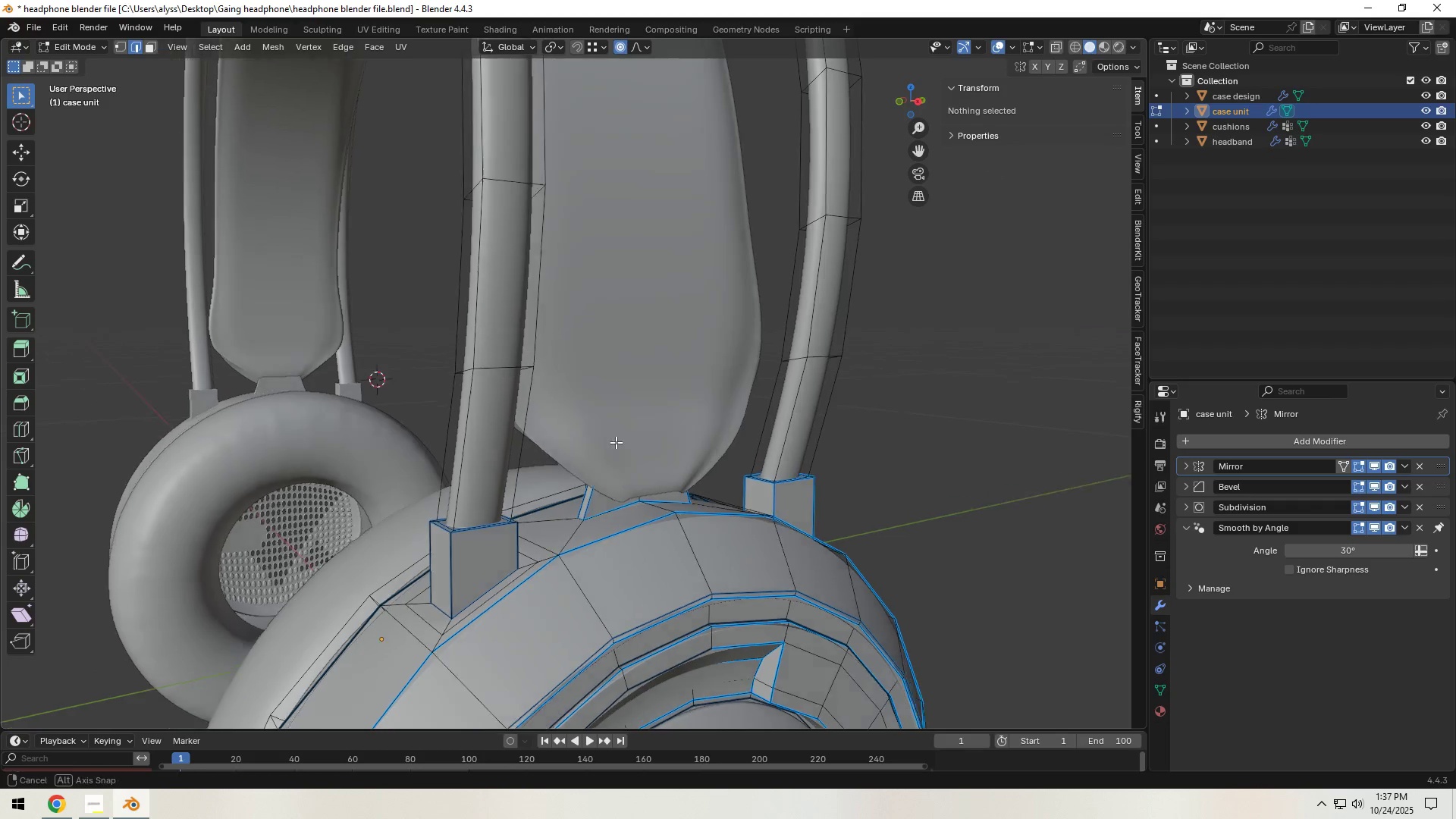 
key(Tab)
 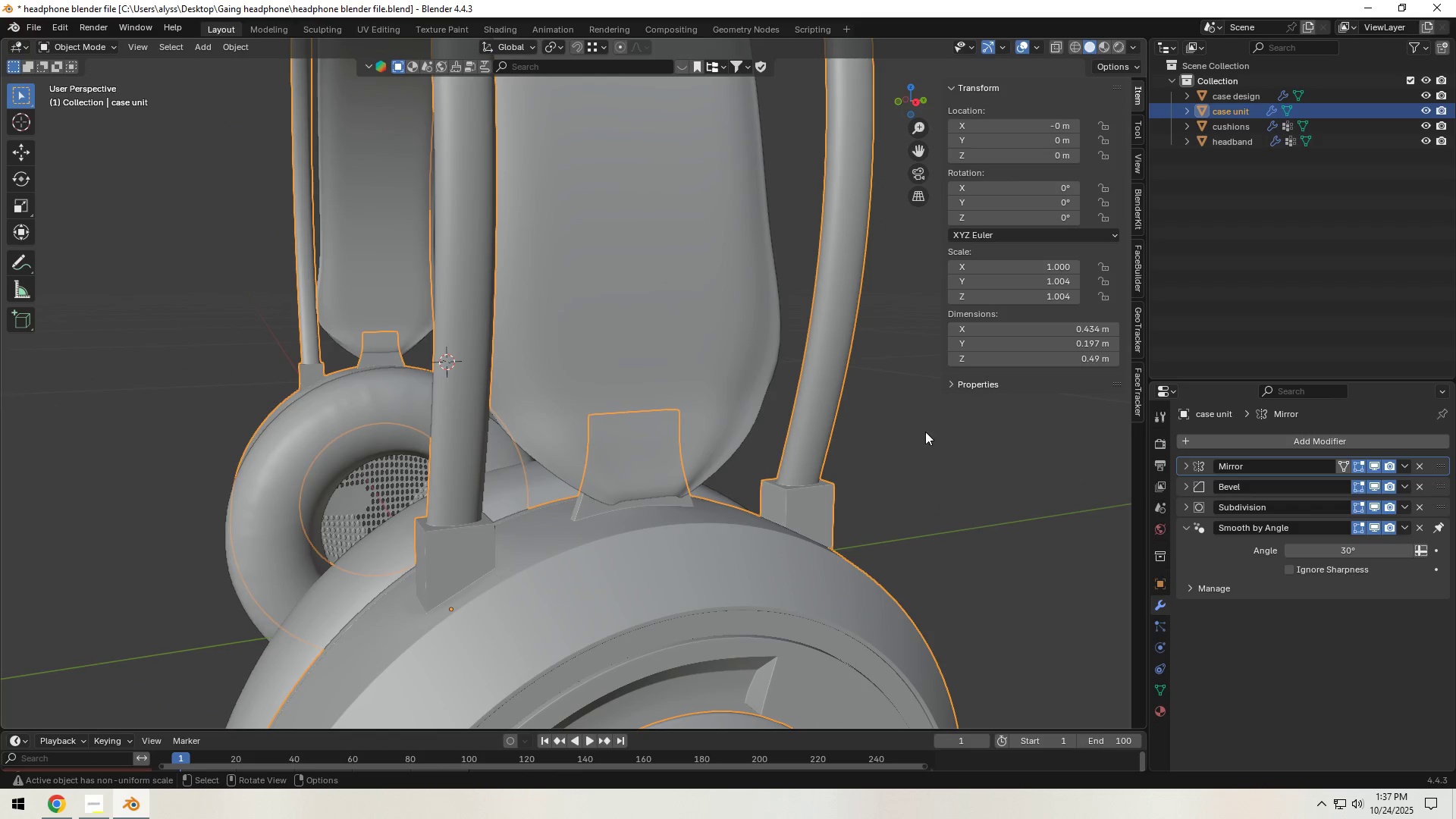 
left_click([913, 433])
 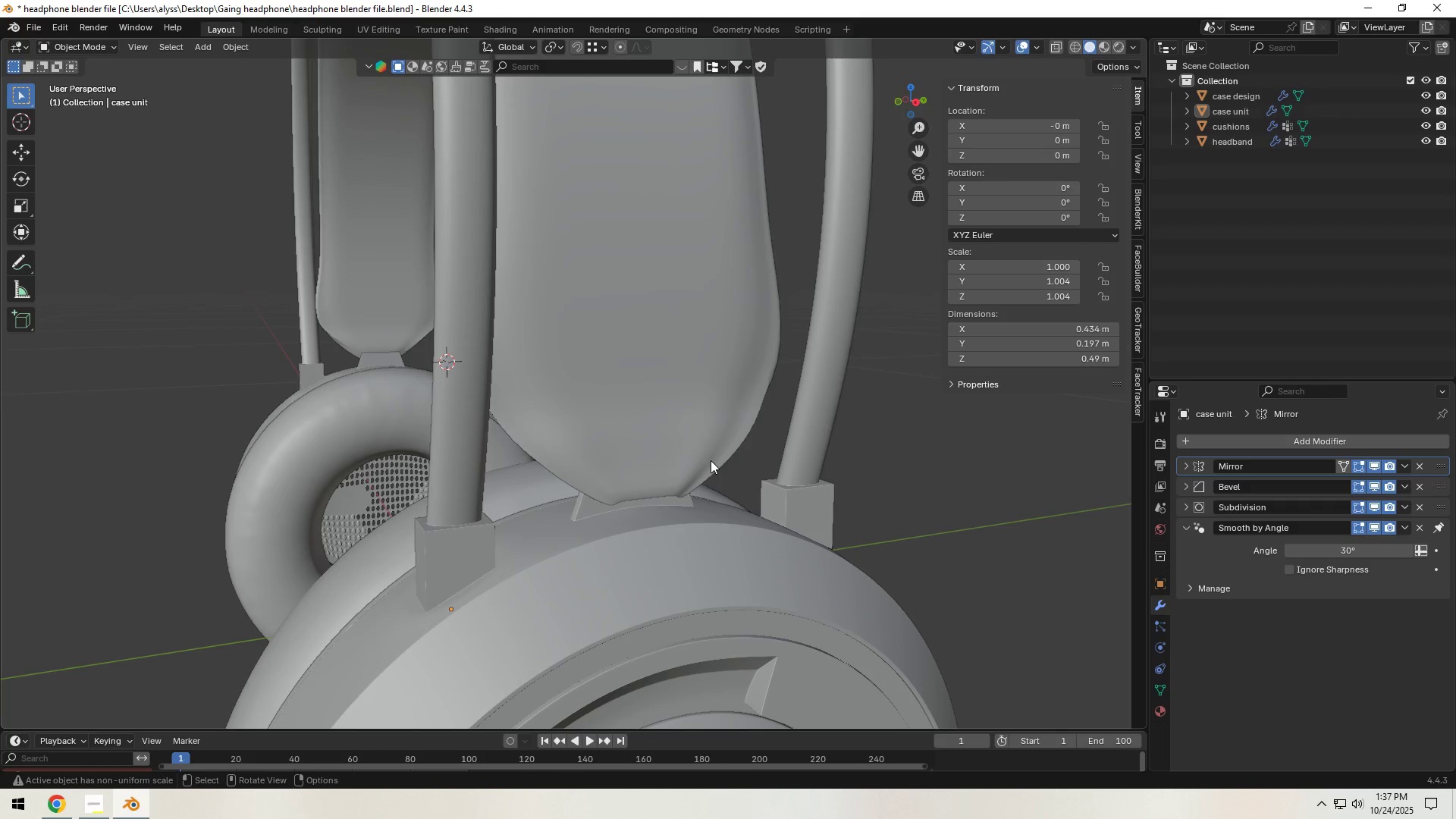 
key(Control+S)
 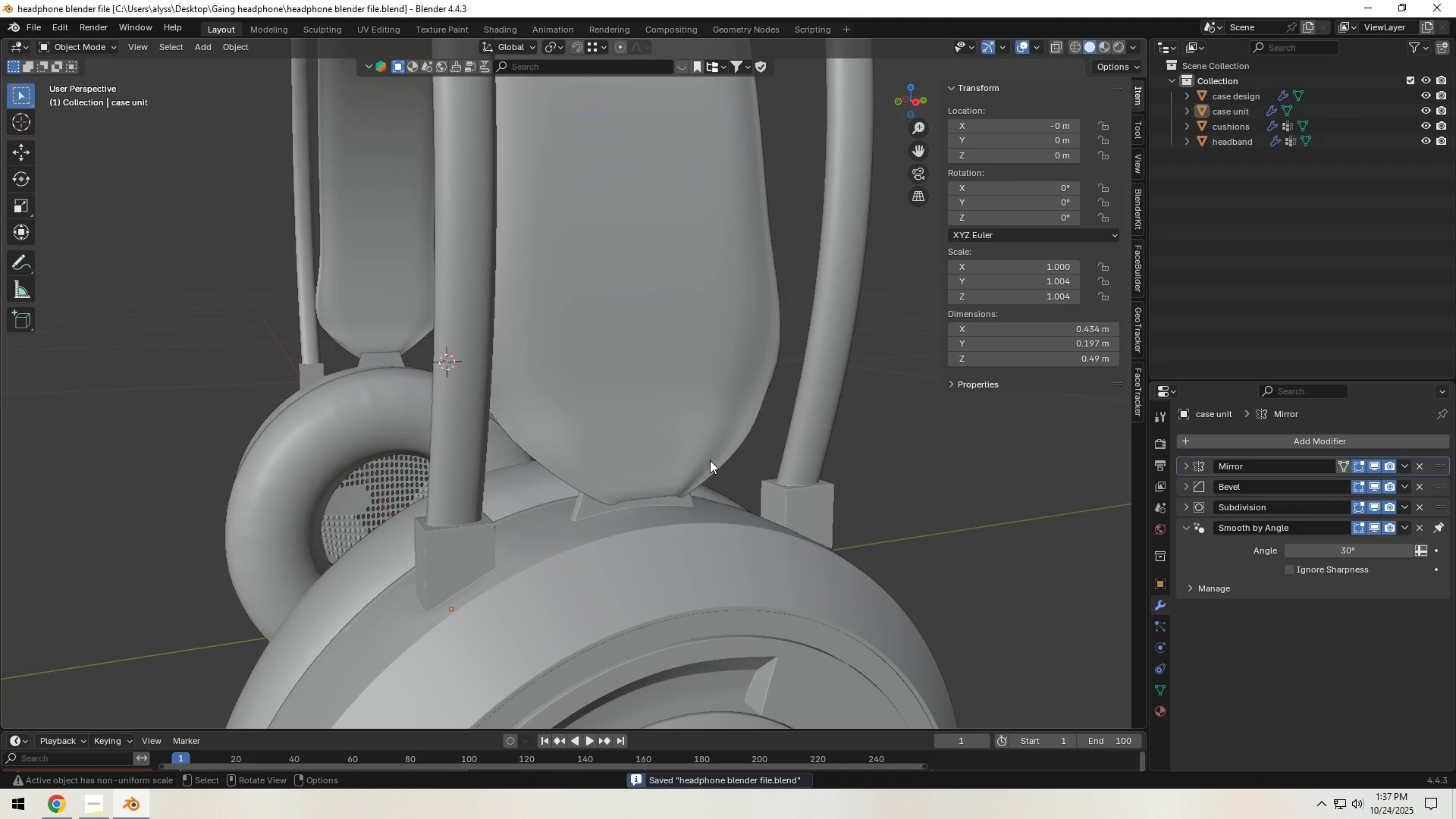 
scroll: coordinate [709, 460], scroll_direction: down, amount: 7.0
 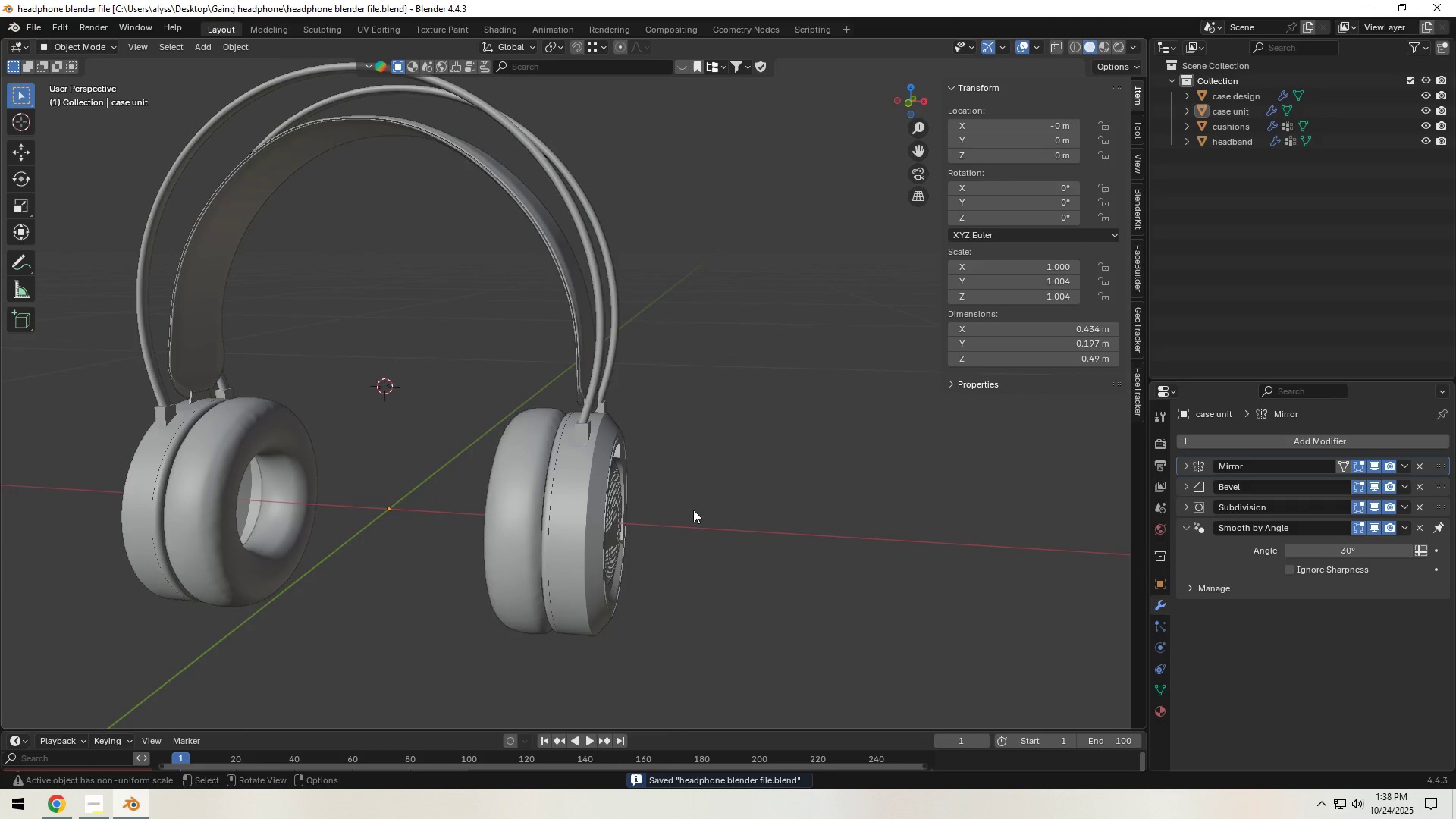 
key(Shift+A)
 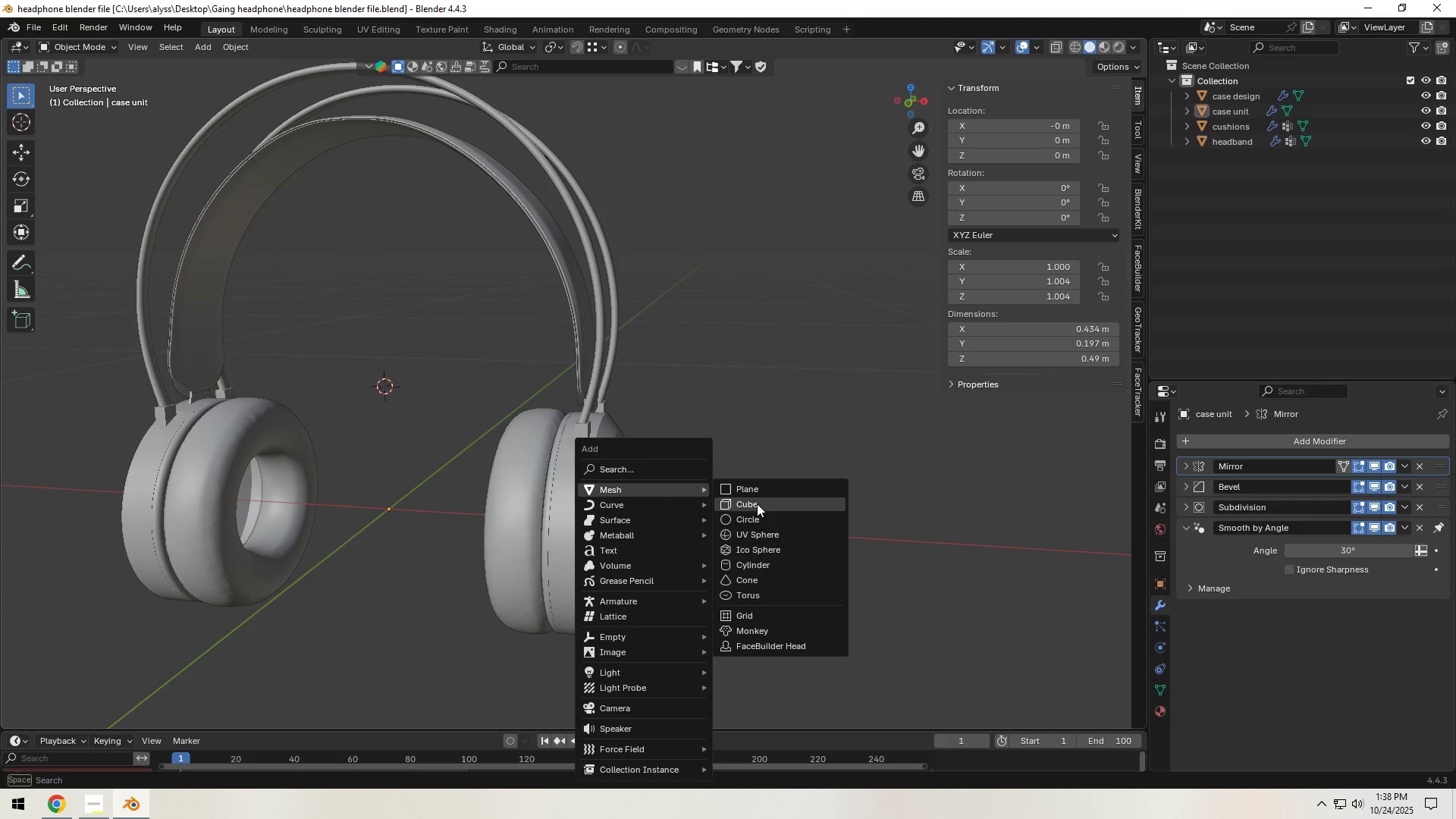 
left_click([760, 526])
 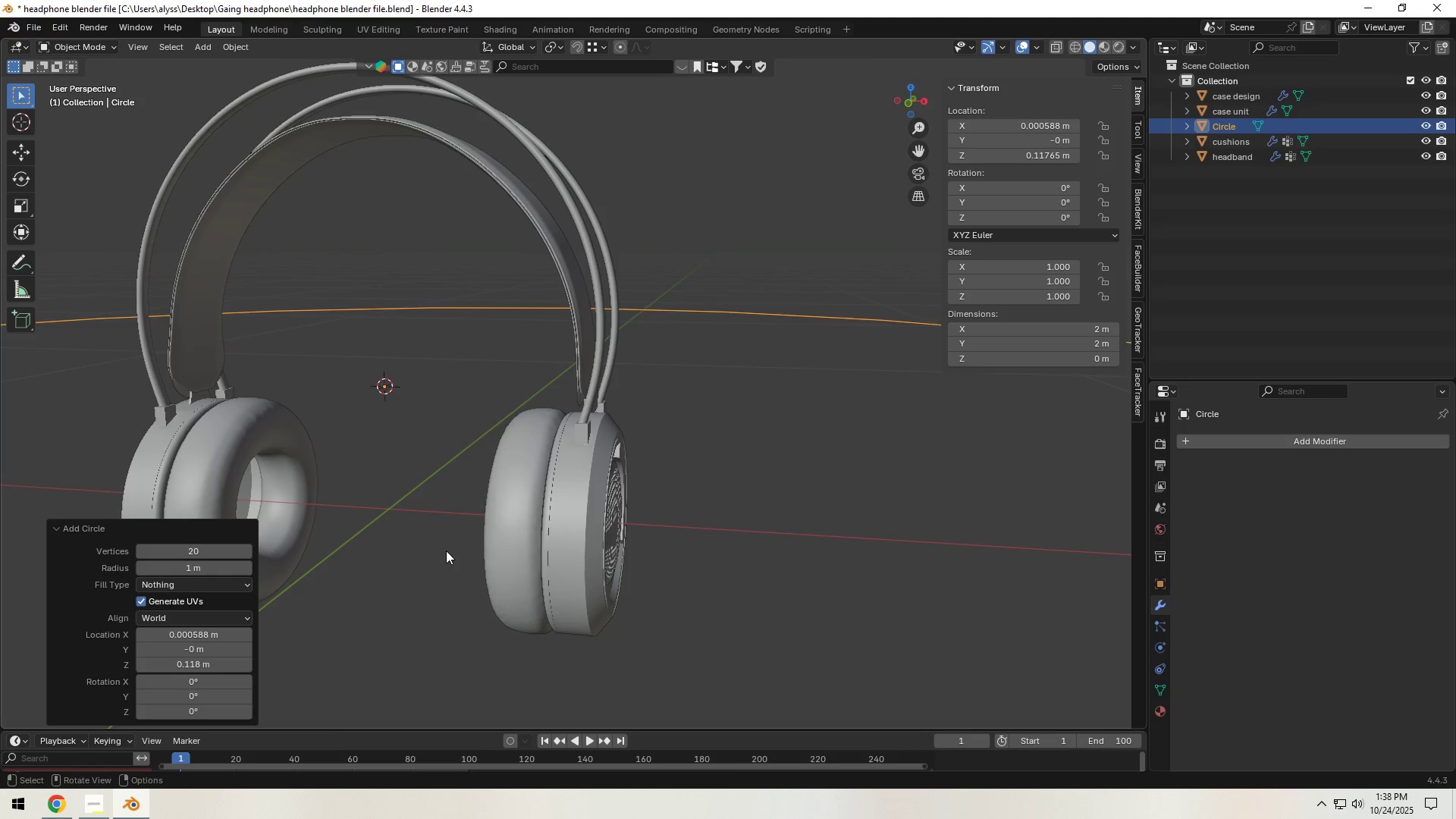 
scroll: coordinate [454, 551], scroll_direction: down, amount: 8.0
 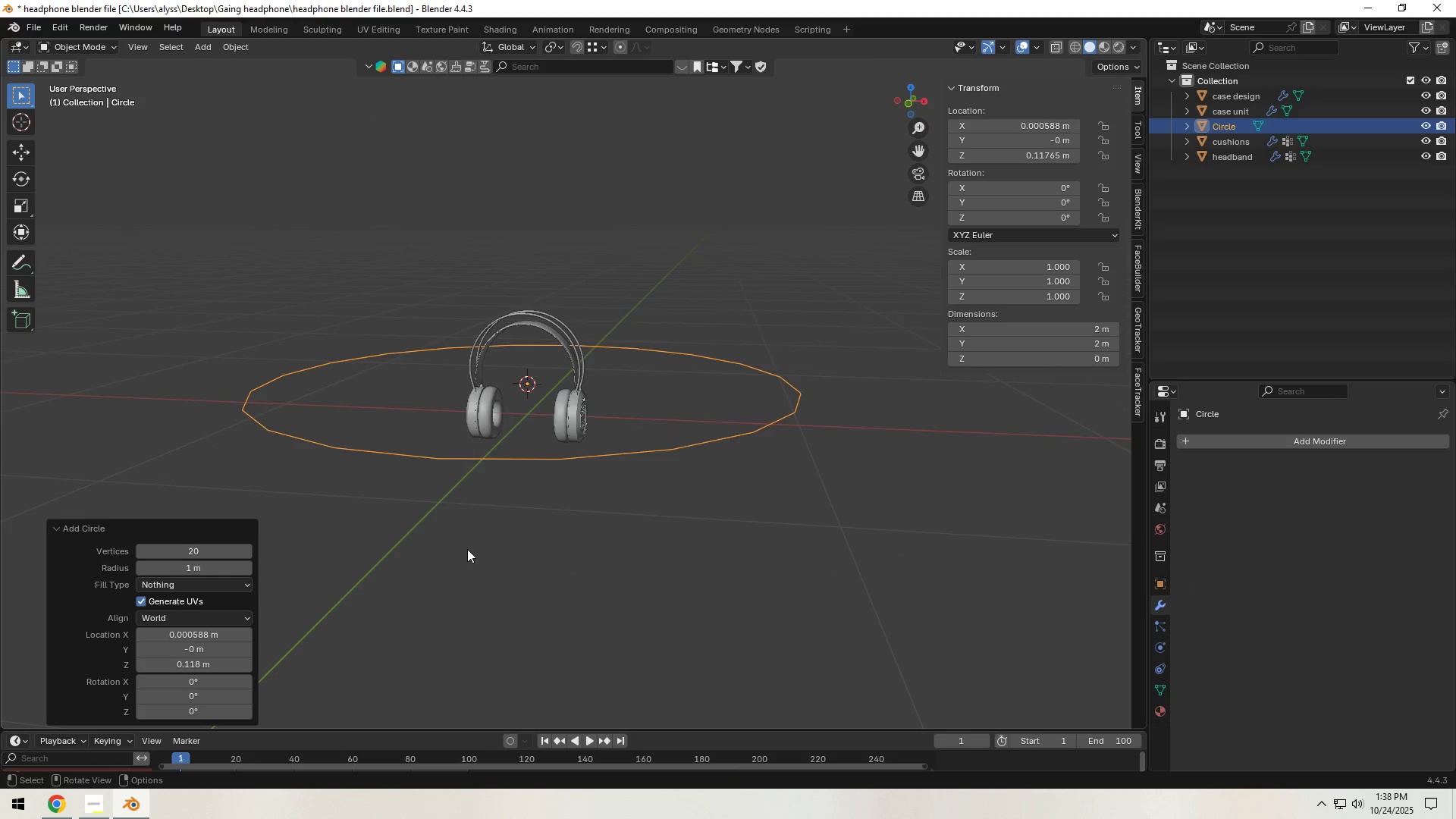 
key(Backquote)
 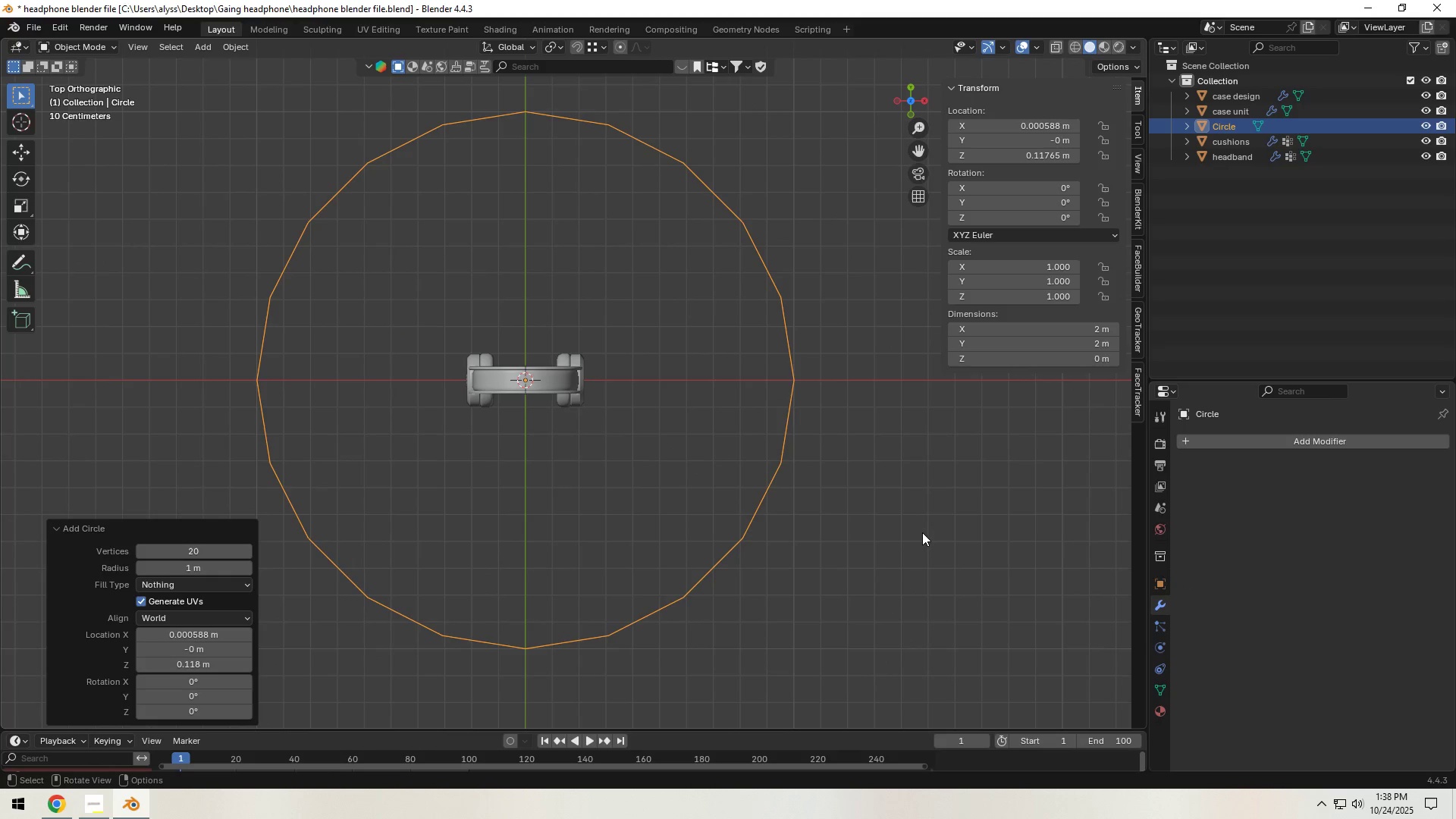 
key(S)
 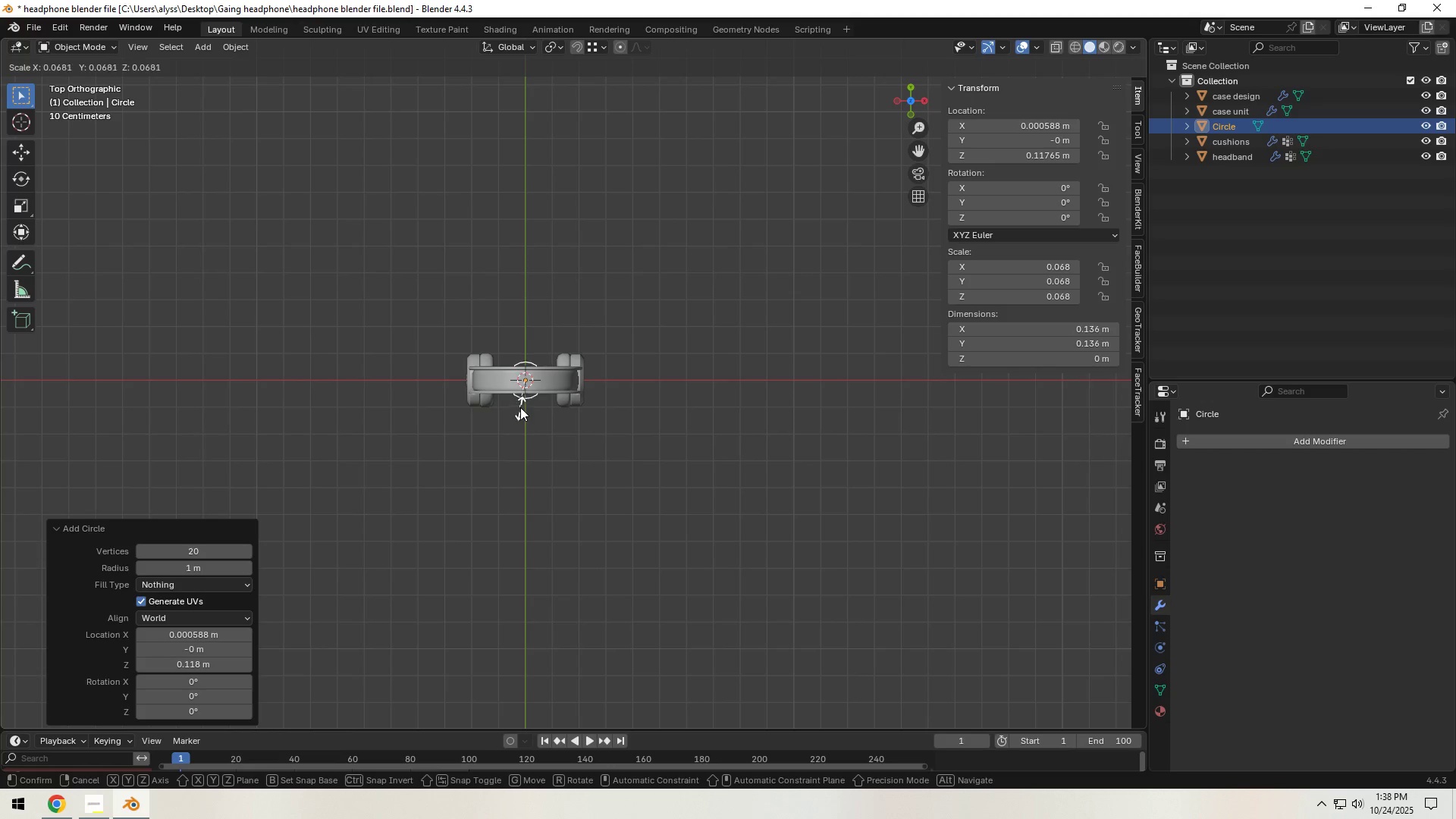 
left_click([522, 404])
 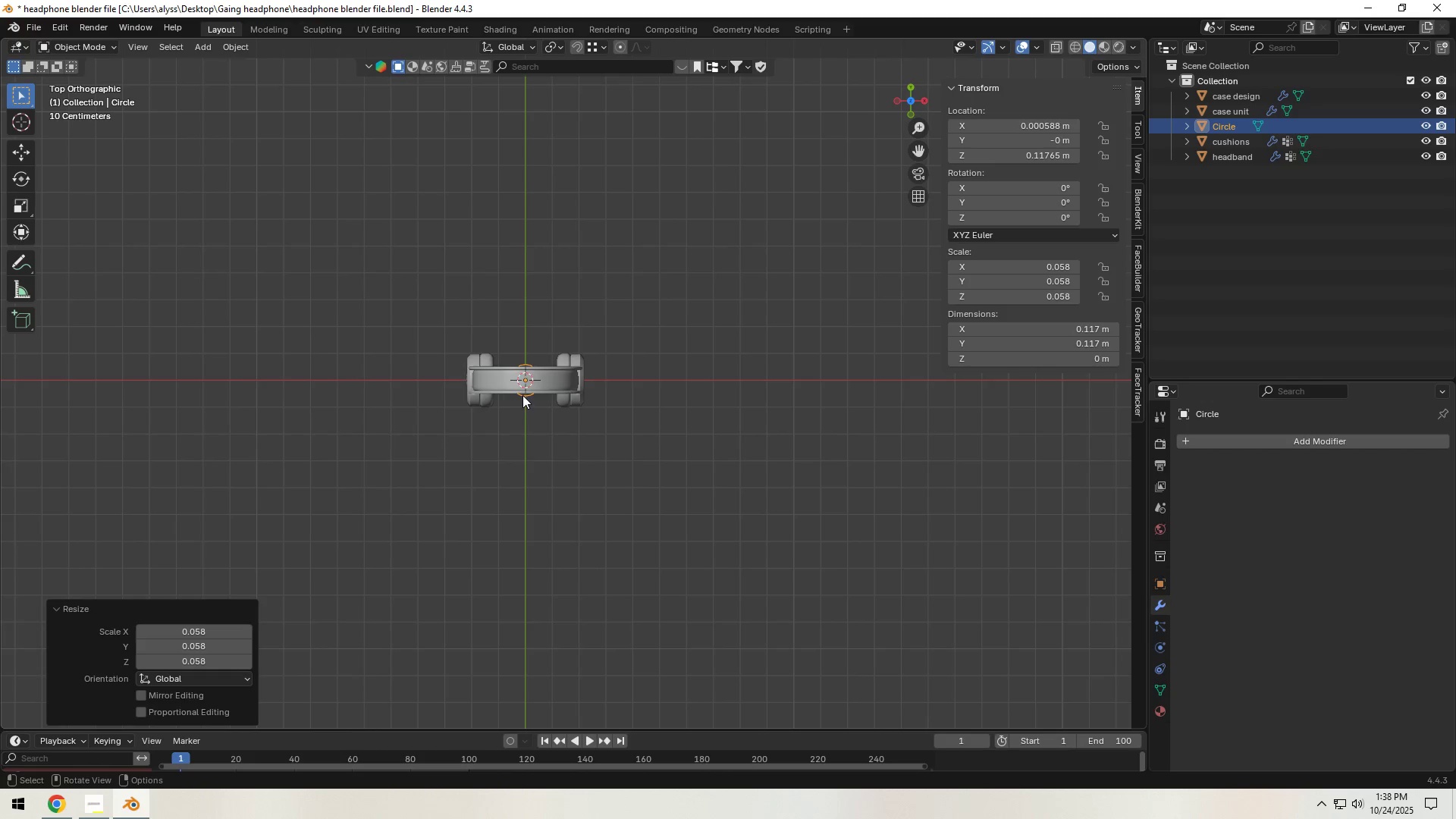 
key(Backquote)
 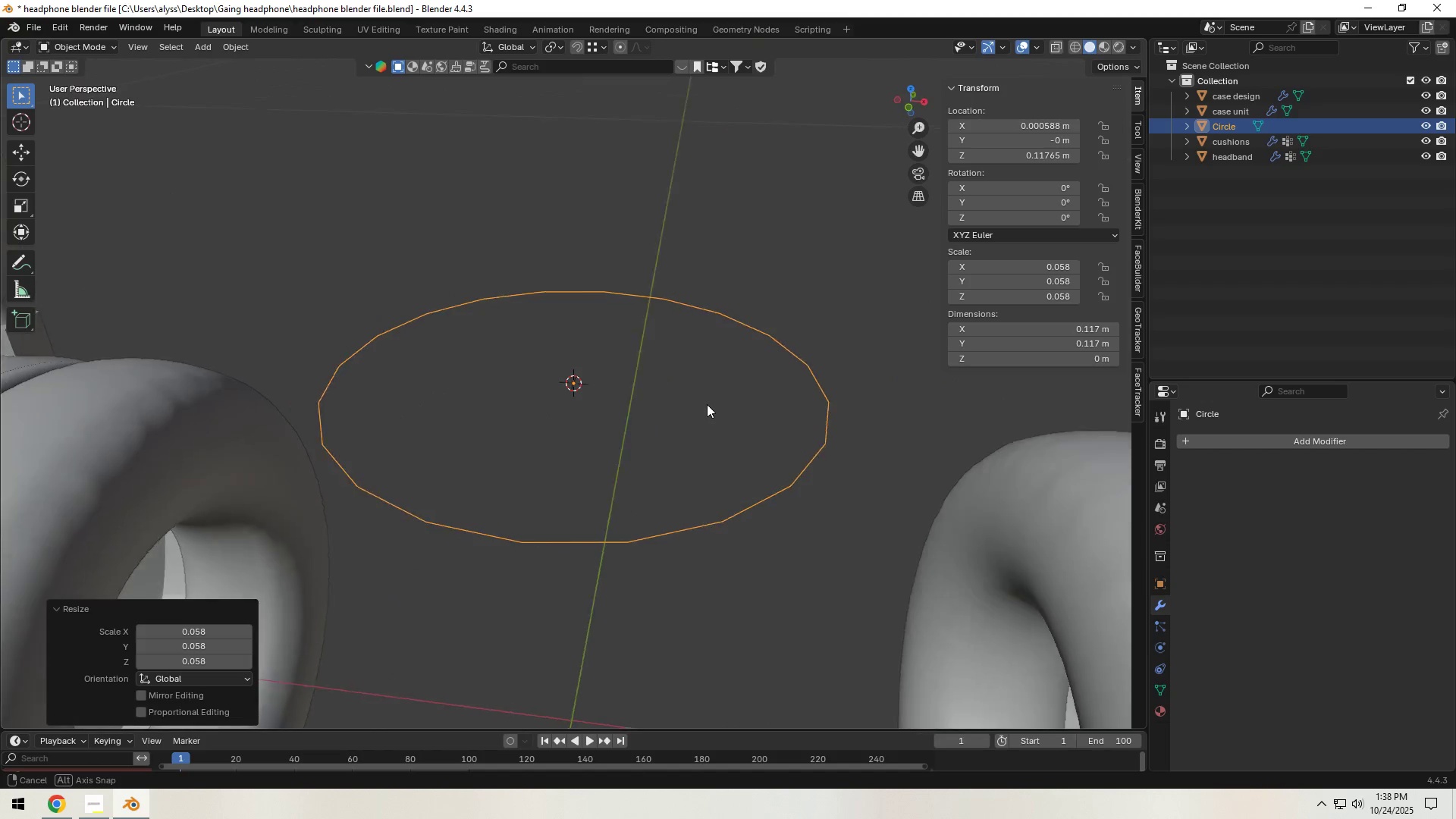 
hold_key(key=Backquote, duration=0.33)
 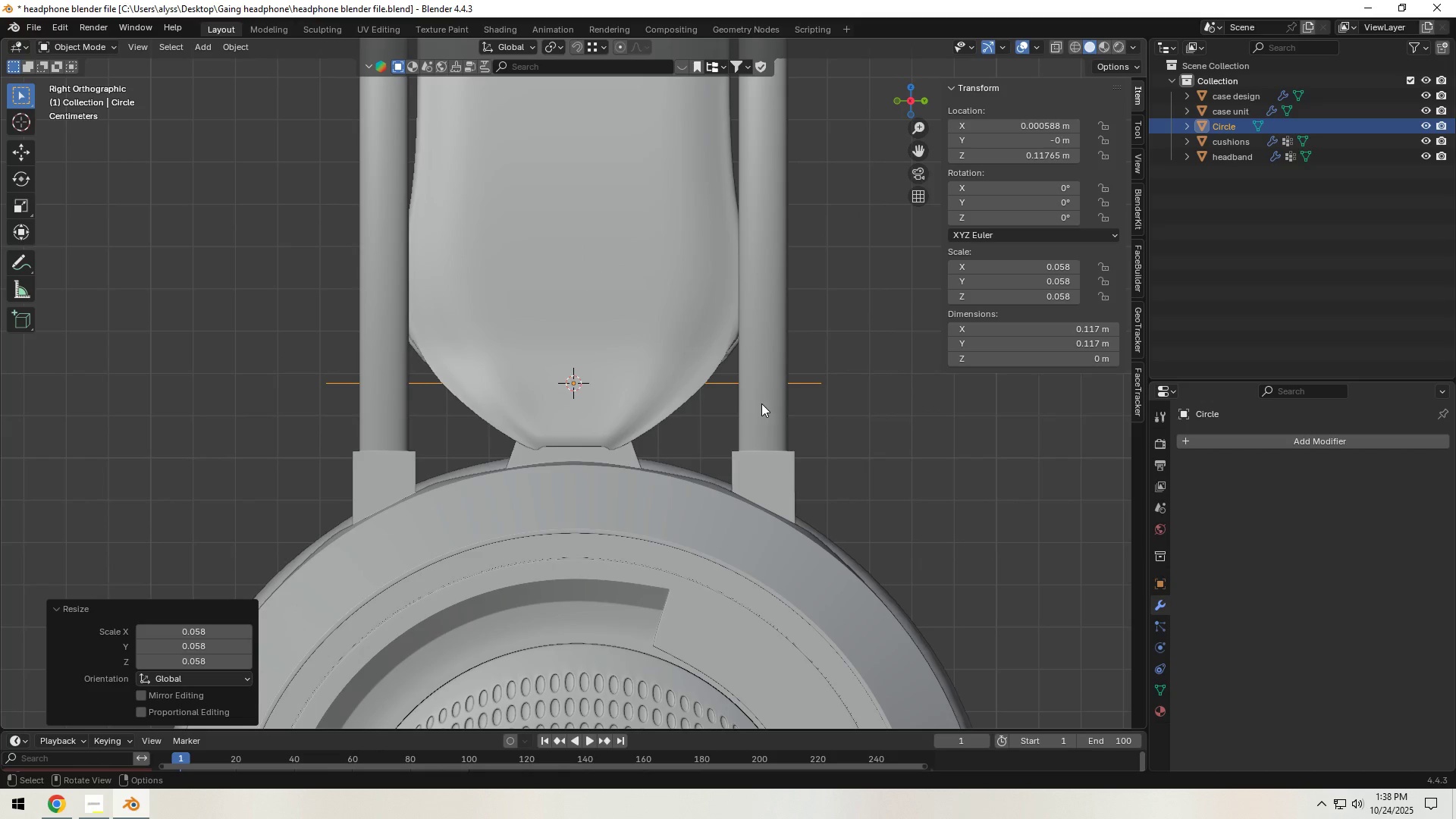 
scroll: coordinate [766, 409], scroll_direction: down, amount: 4.0
 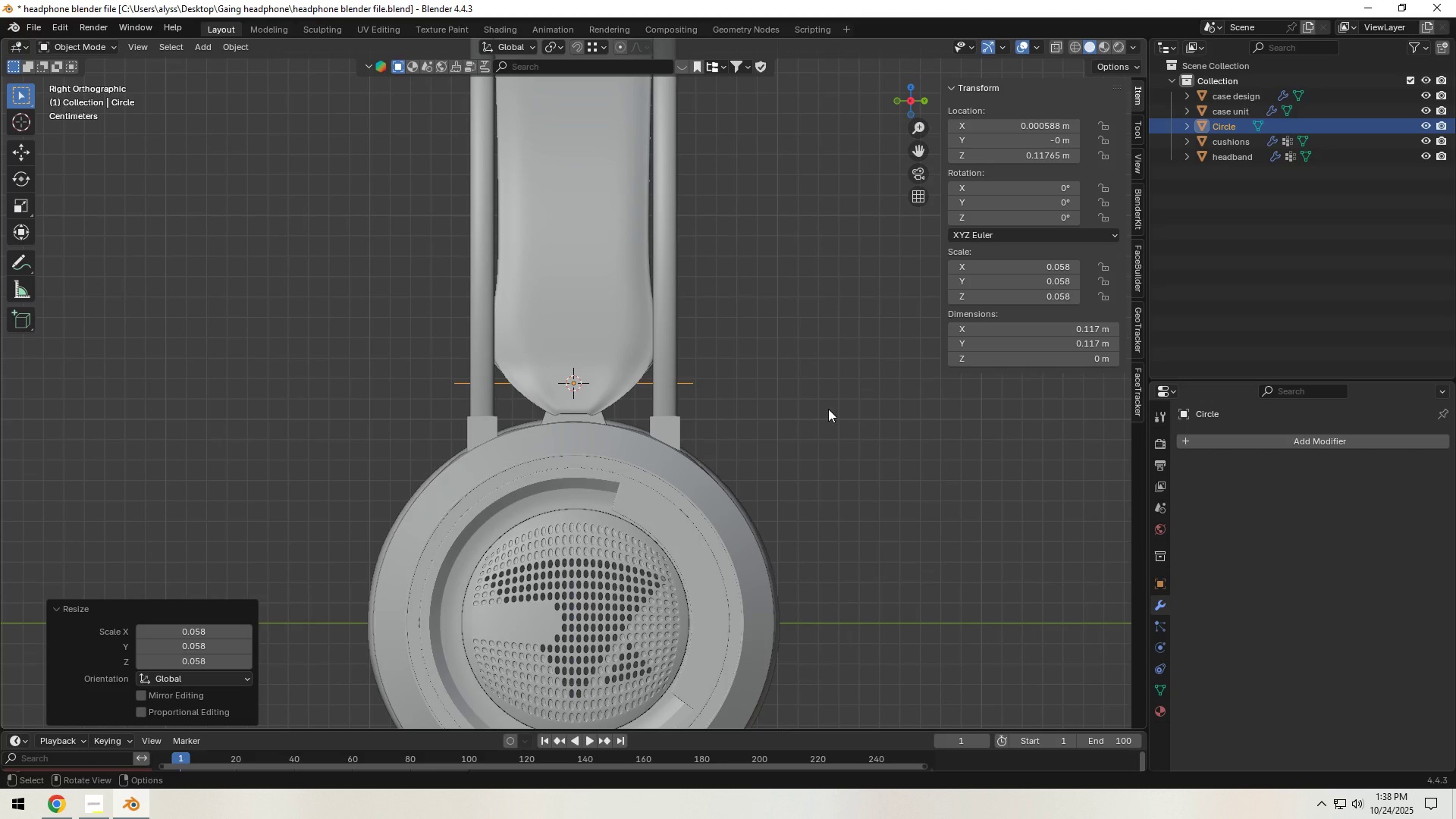 
type(sy90)
key(NumpadEnter)
 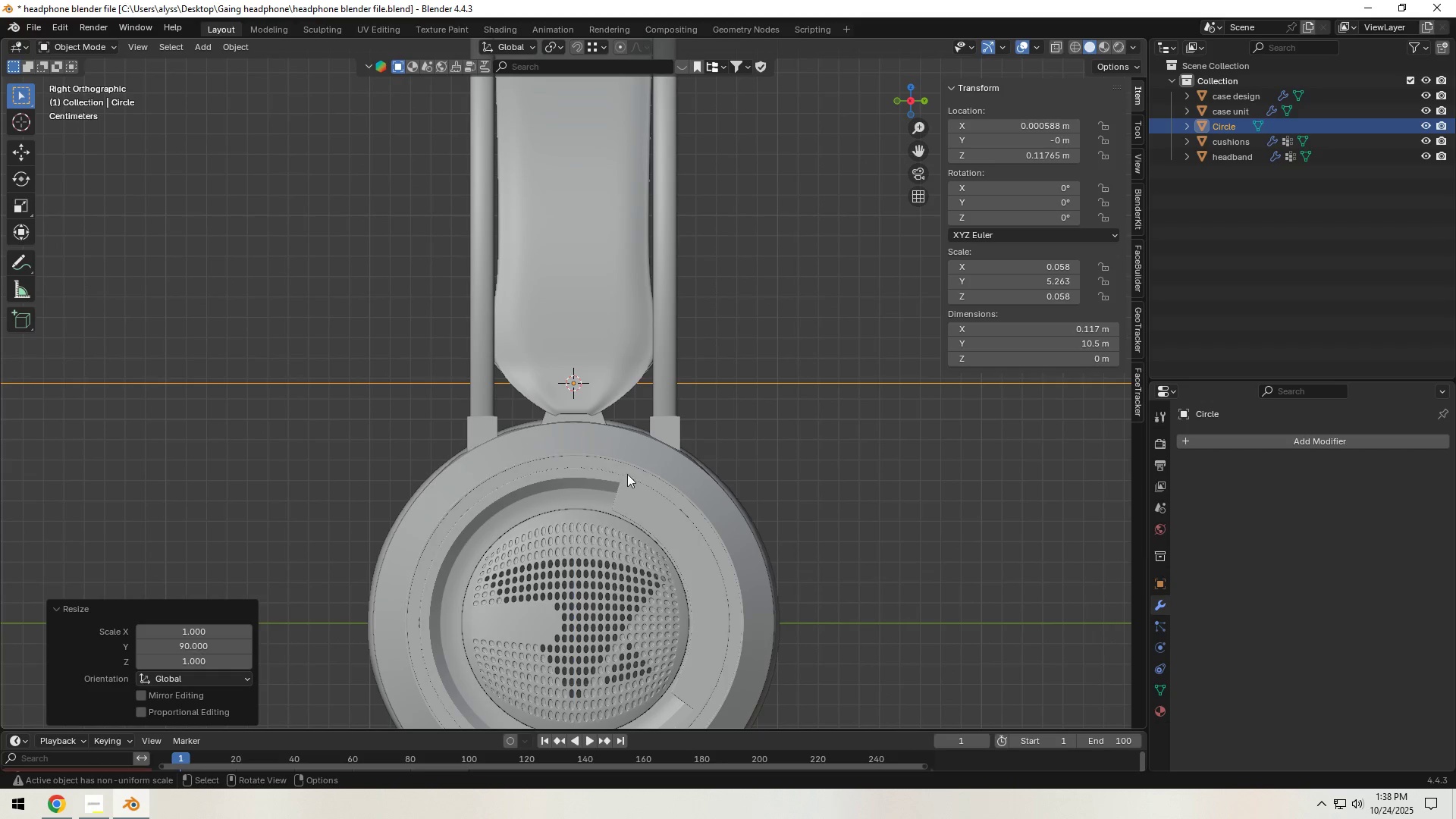 
hold_key(key=Backquote, duration=0.52)
 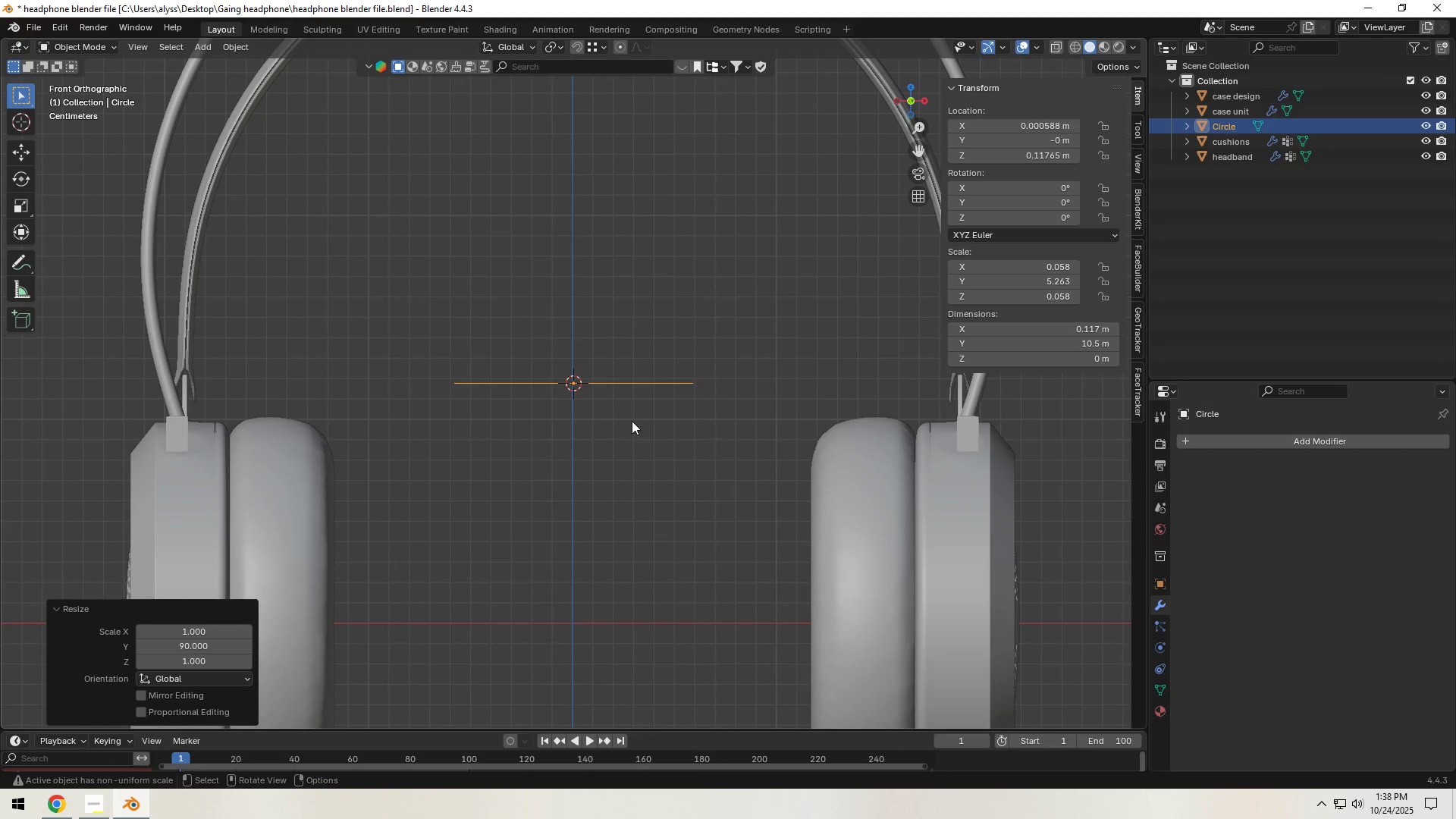 
scroll: coordinate [635, 422], scroll_direction: down, amount: 3.0
 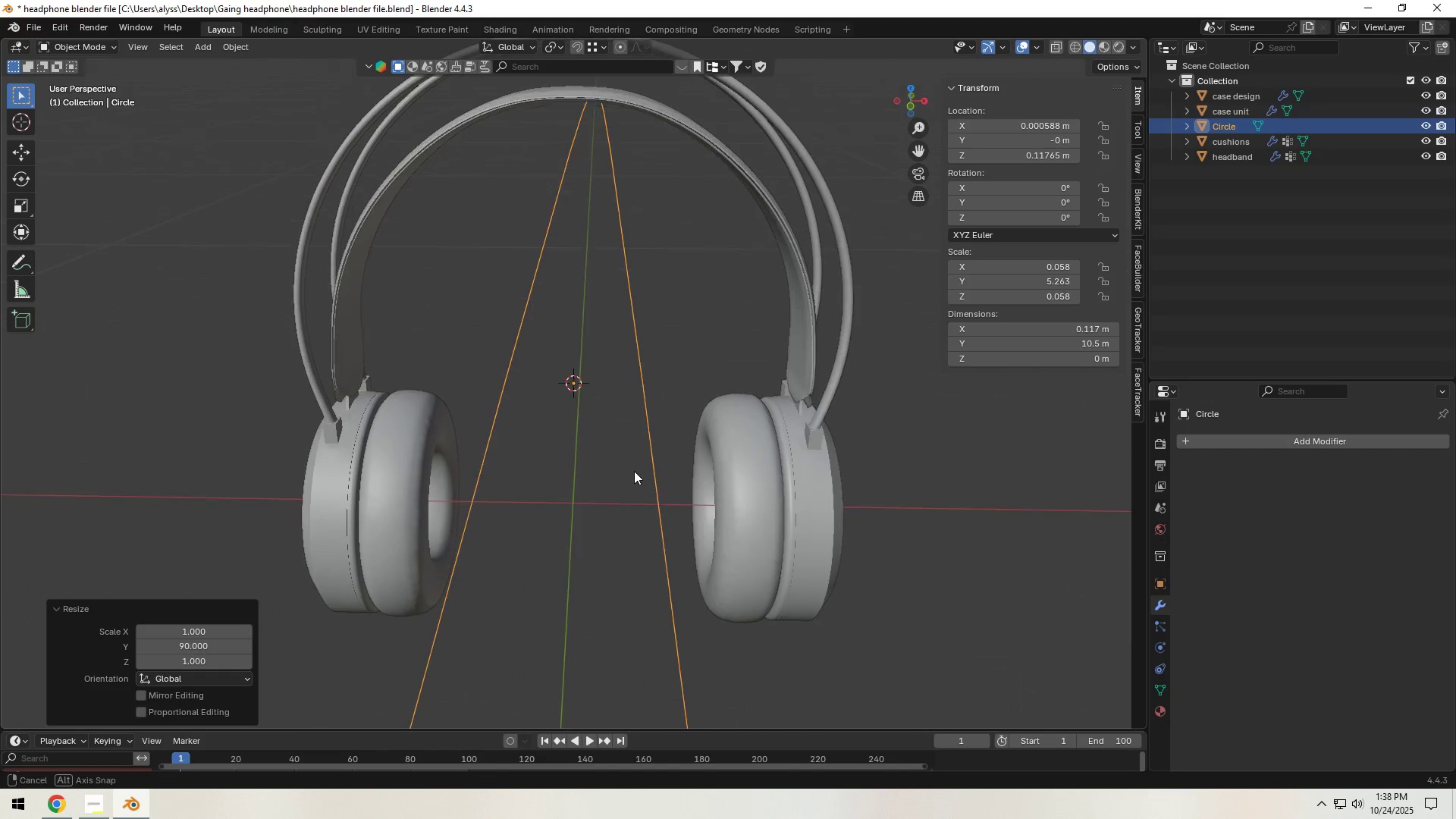 
key(Control+Z)
 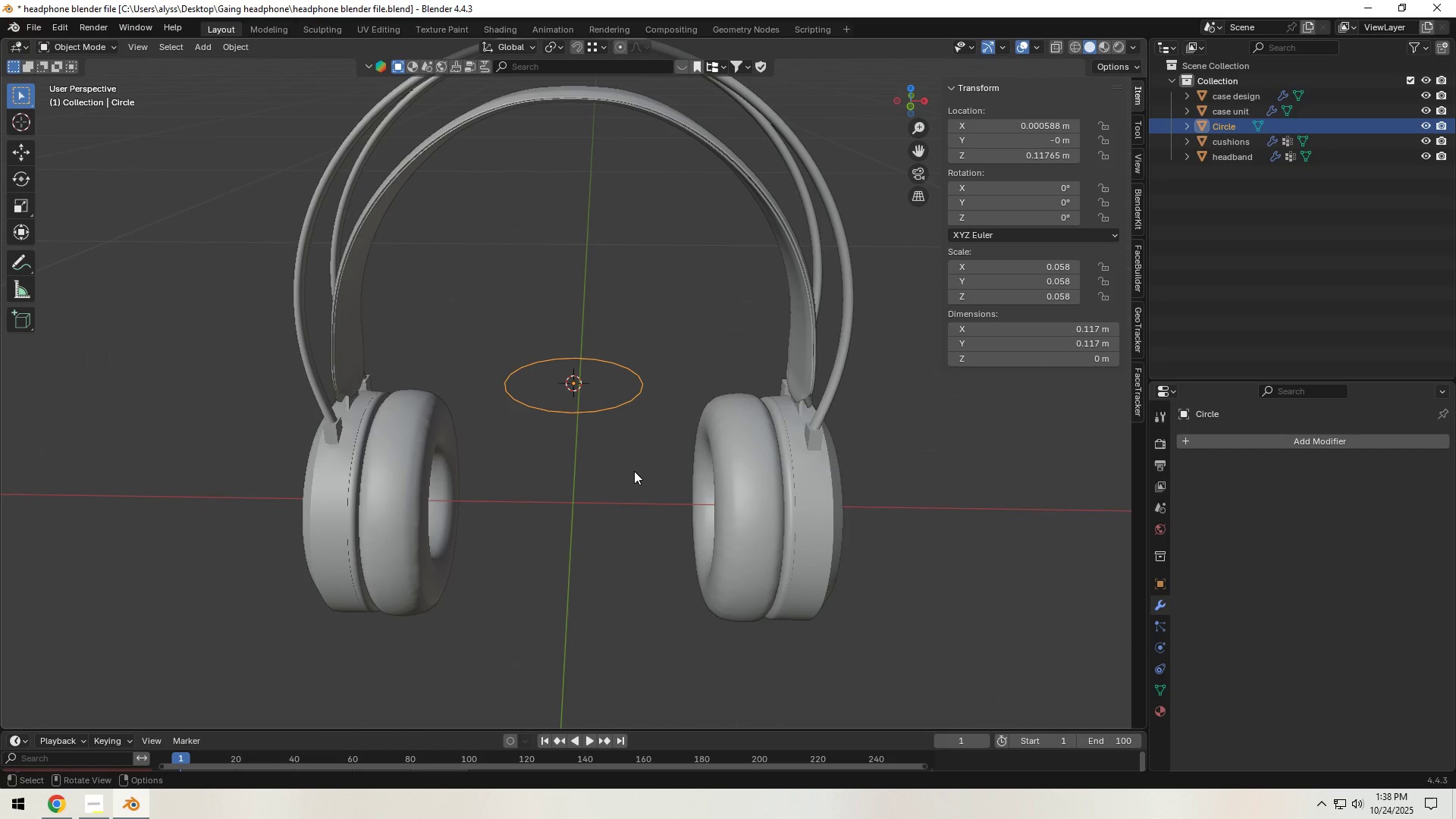 
key(Backquote)
 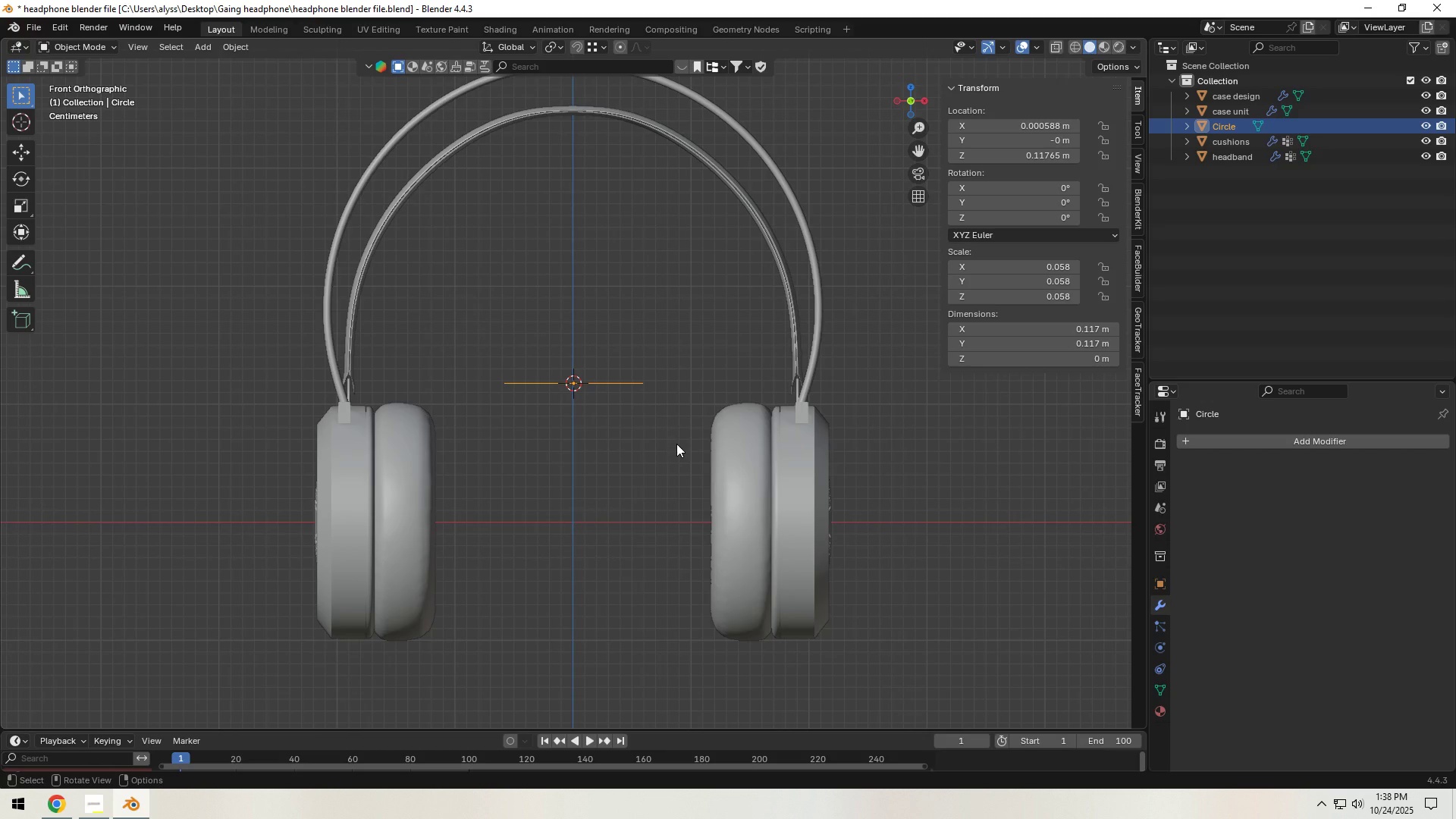 
key(R)
 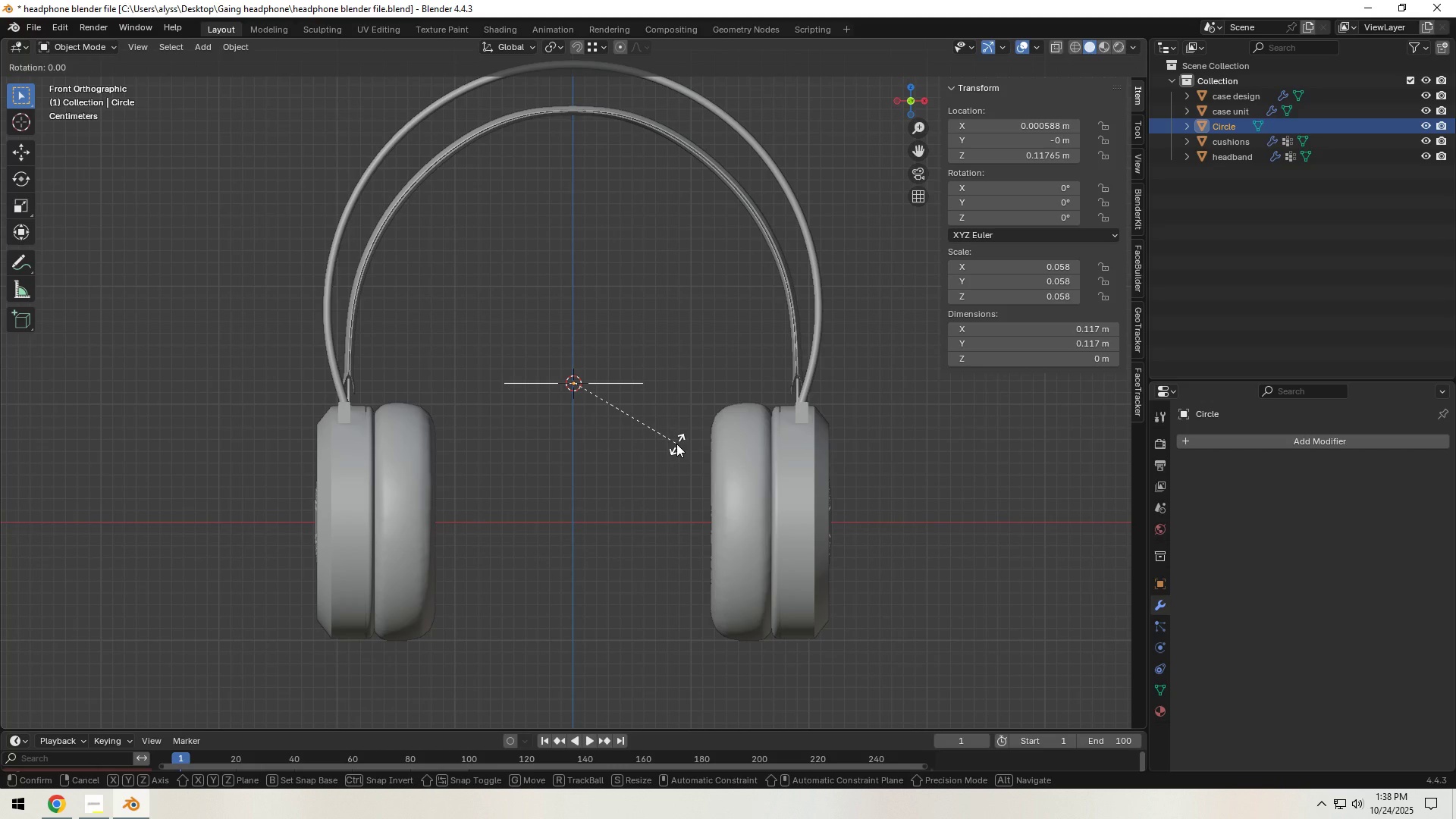 
key(Y)
 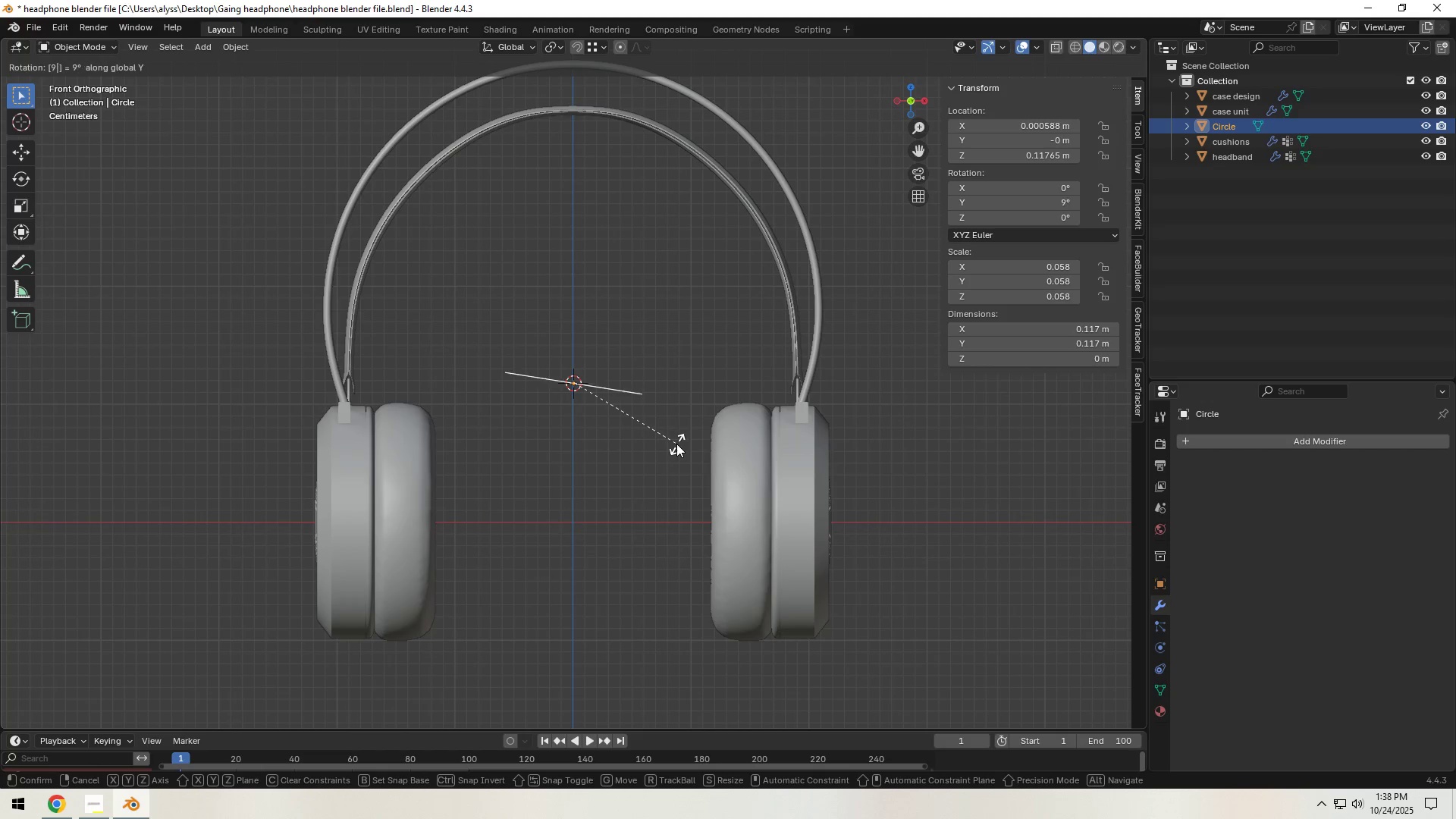 
key(Numpad9)
 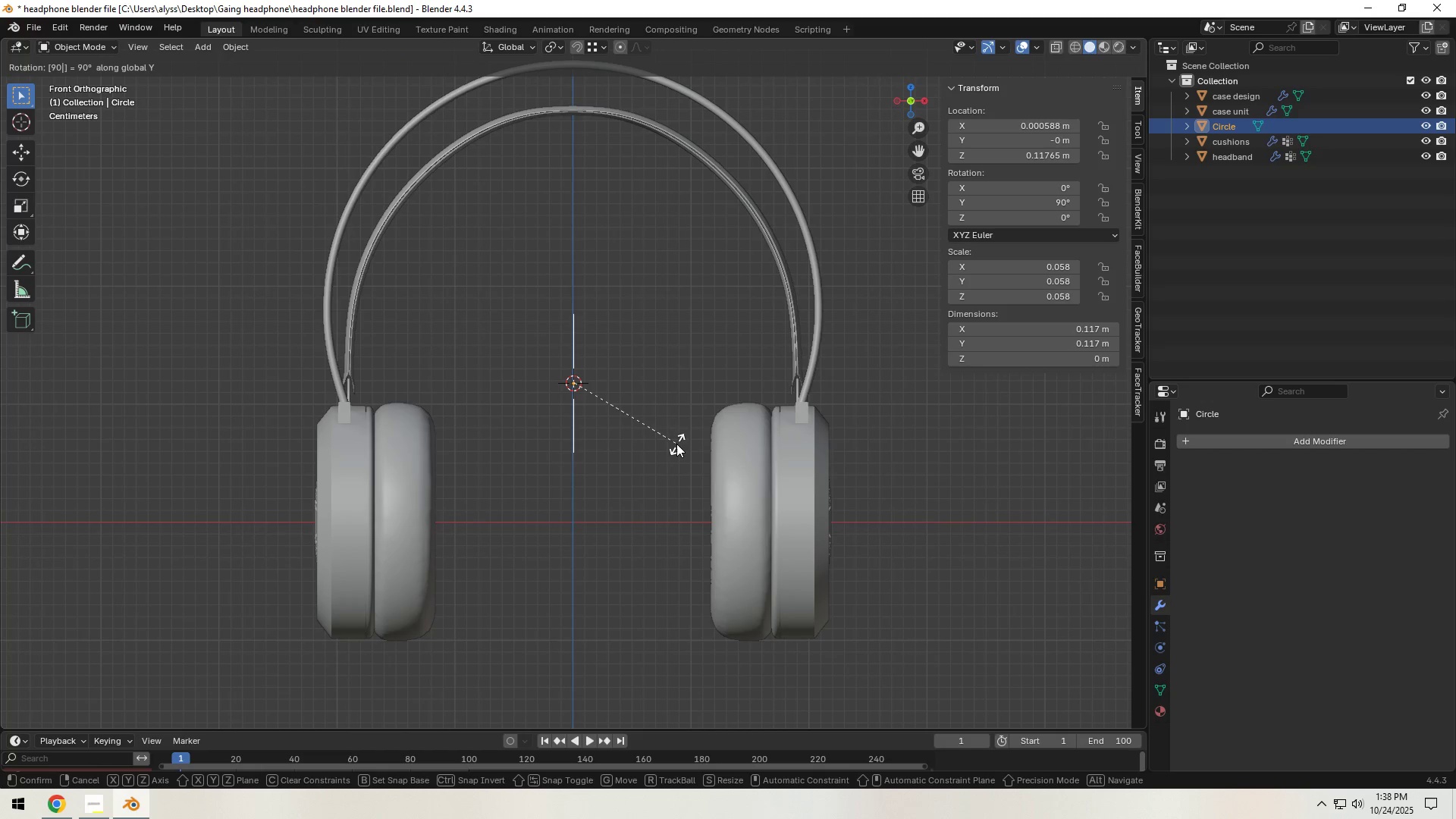 
key(Numpad0)
 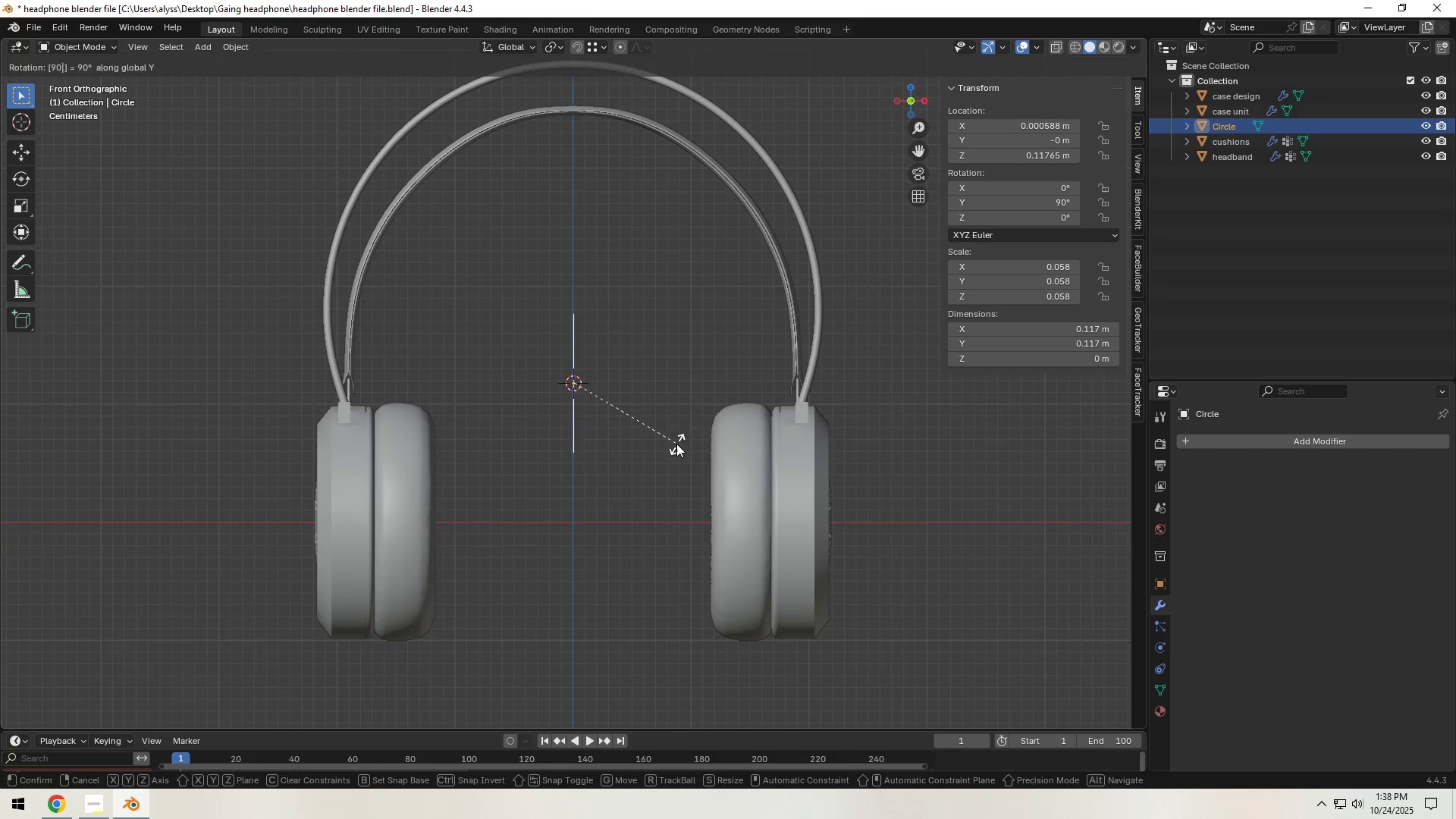 
key(NumpadEnter)
 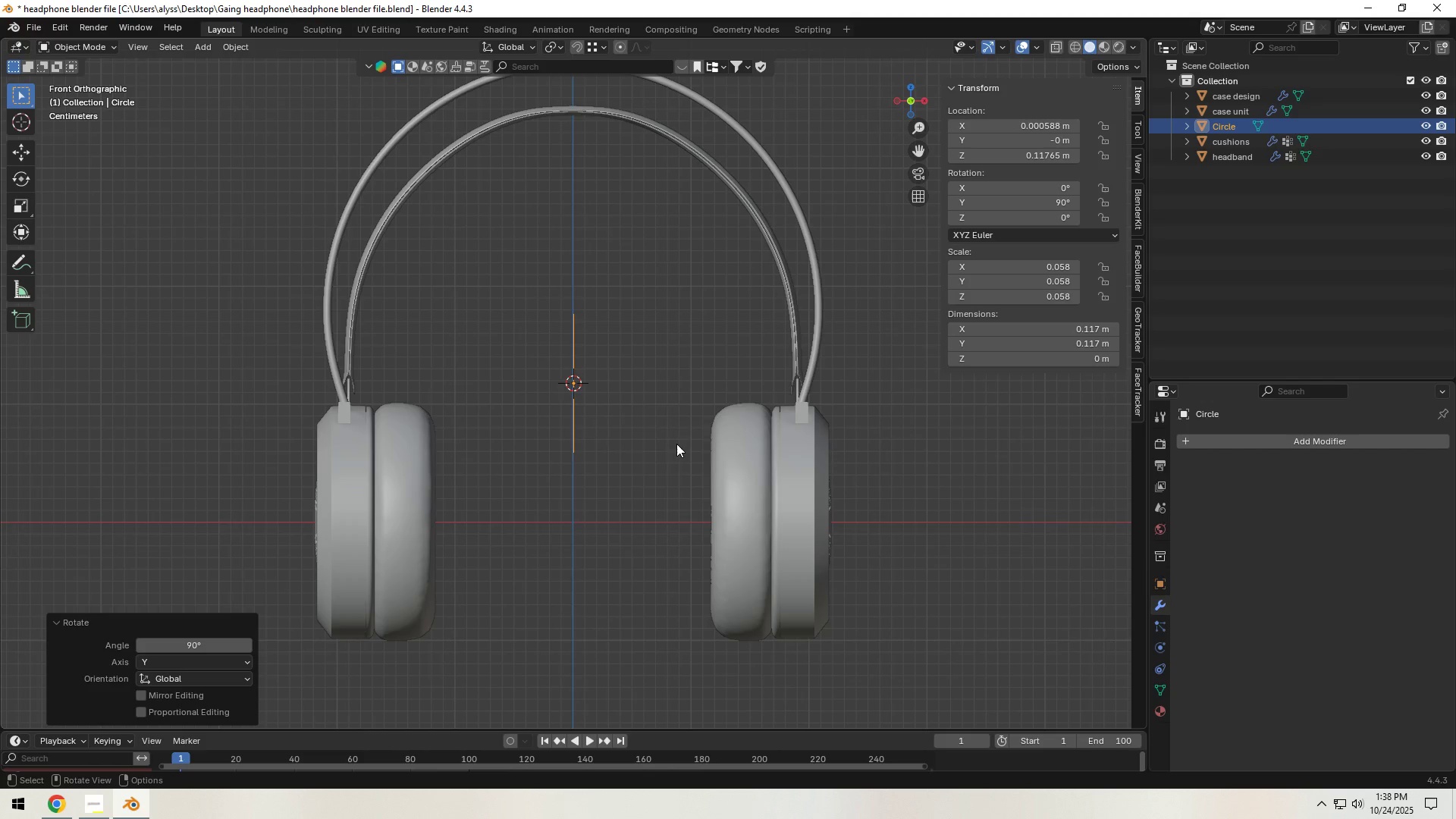 
hold_key(key=Backquote, duration=0.46)
 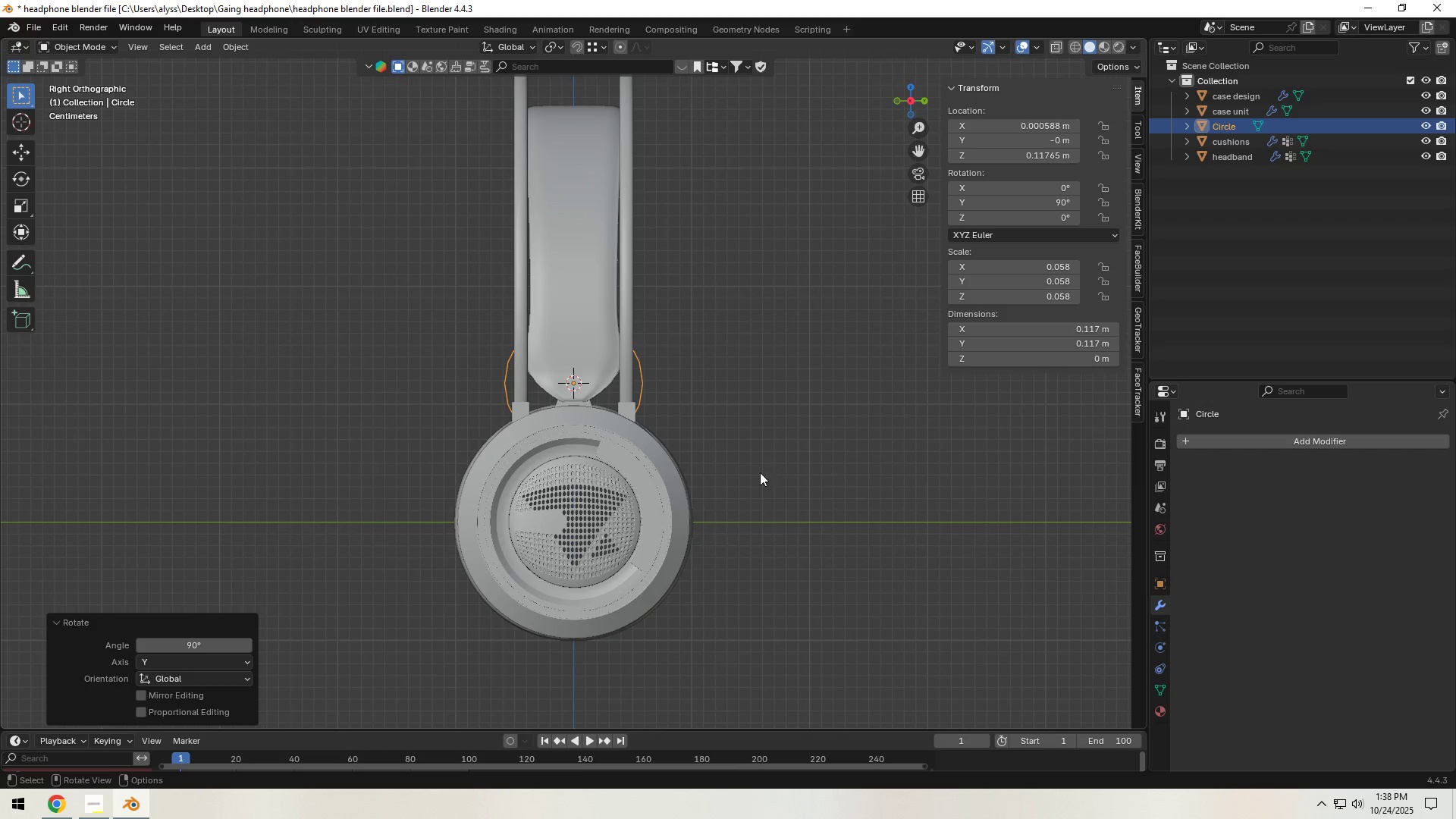 
hold_key(key=Backquote, duration=0.7)
 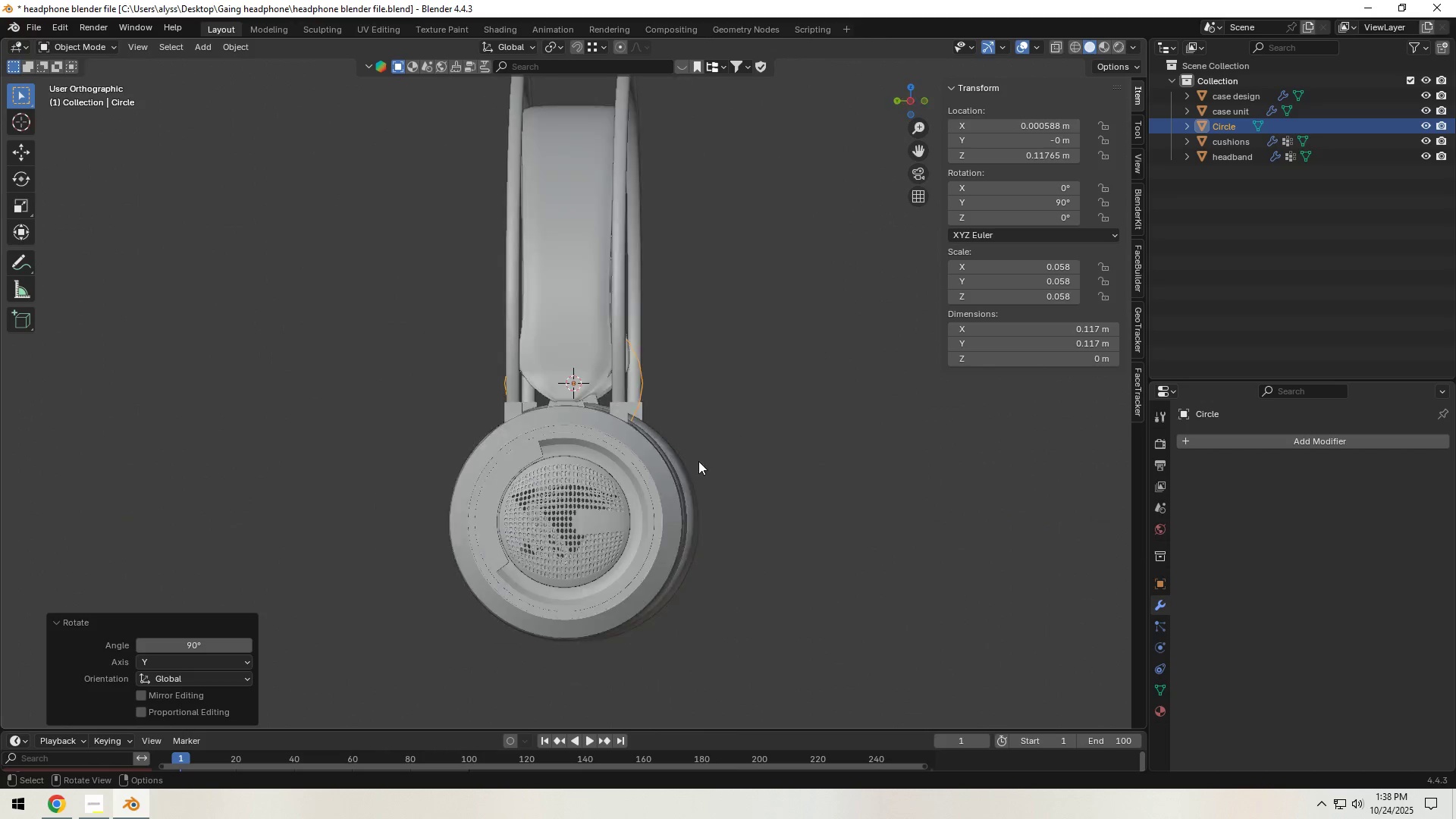 
hold_key(key=Backquote, duration=0.34)
 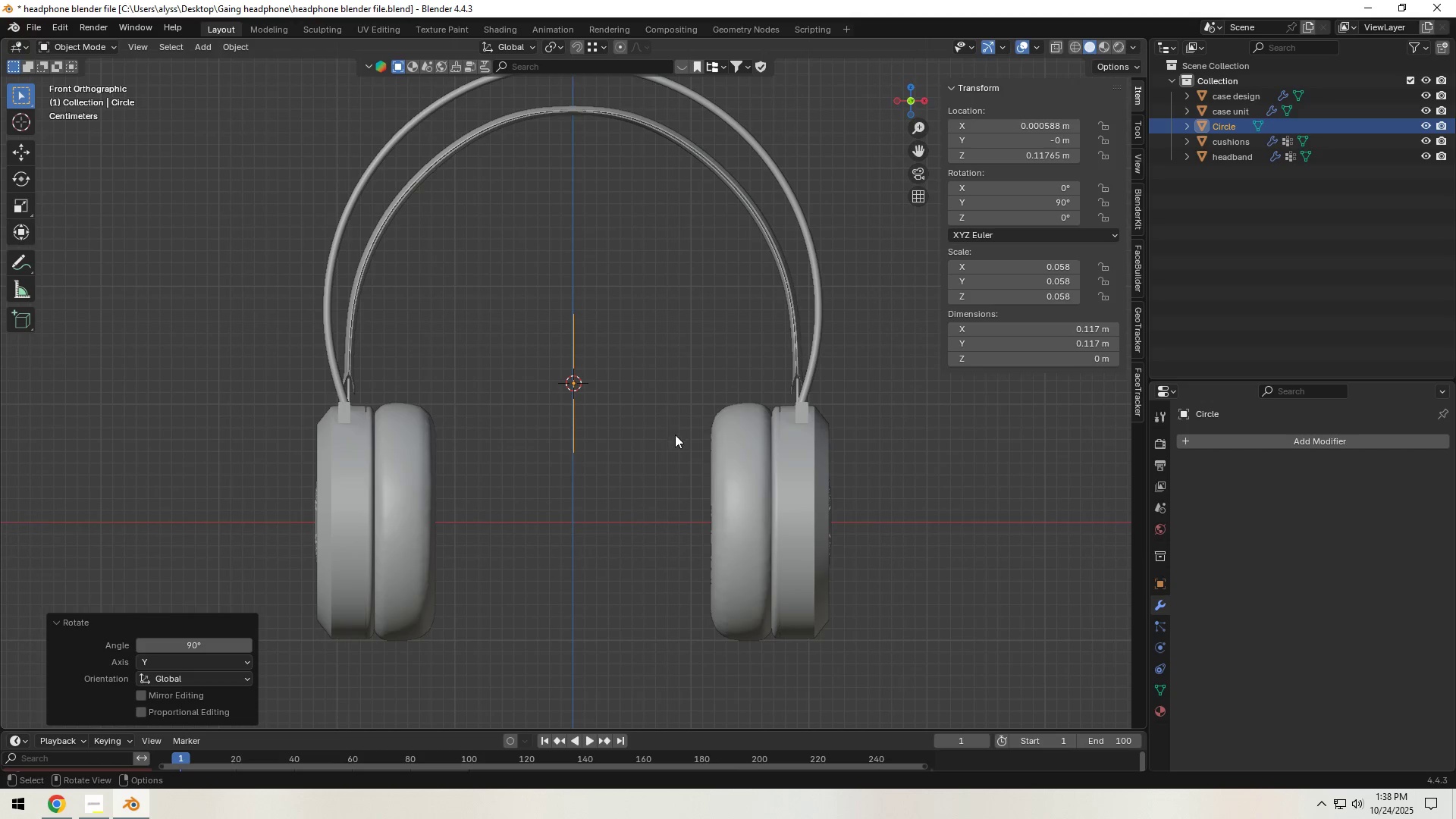 
hold_key(key=ShiftLeft, duration=0.36)
scroll: coordinate [728, 435], scroll_direction: down, amount: 1.0
 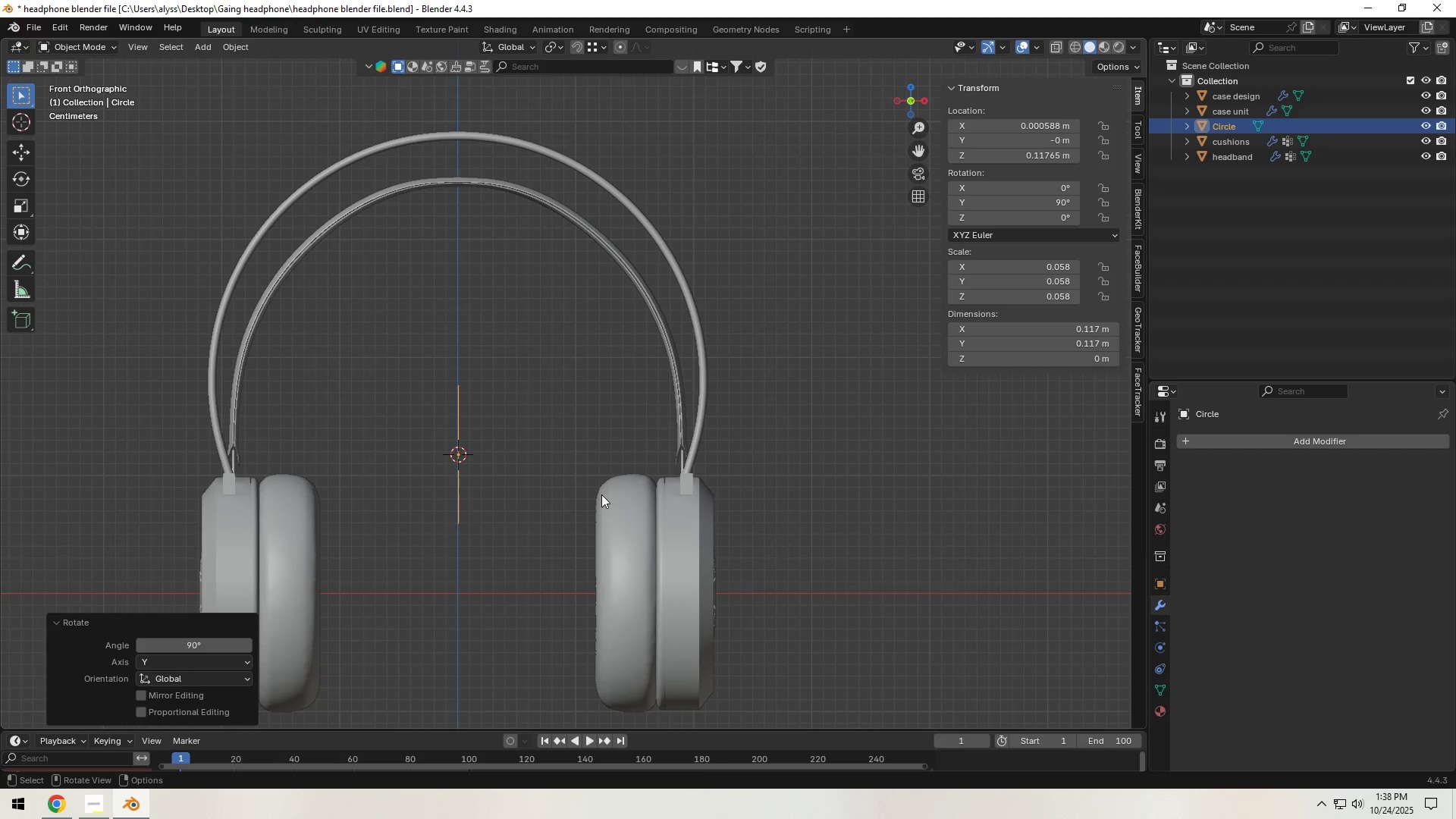 
type(gx)
 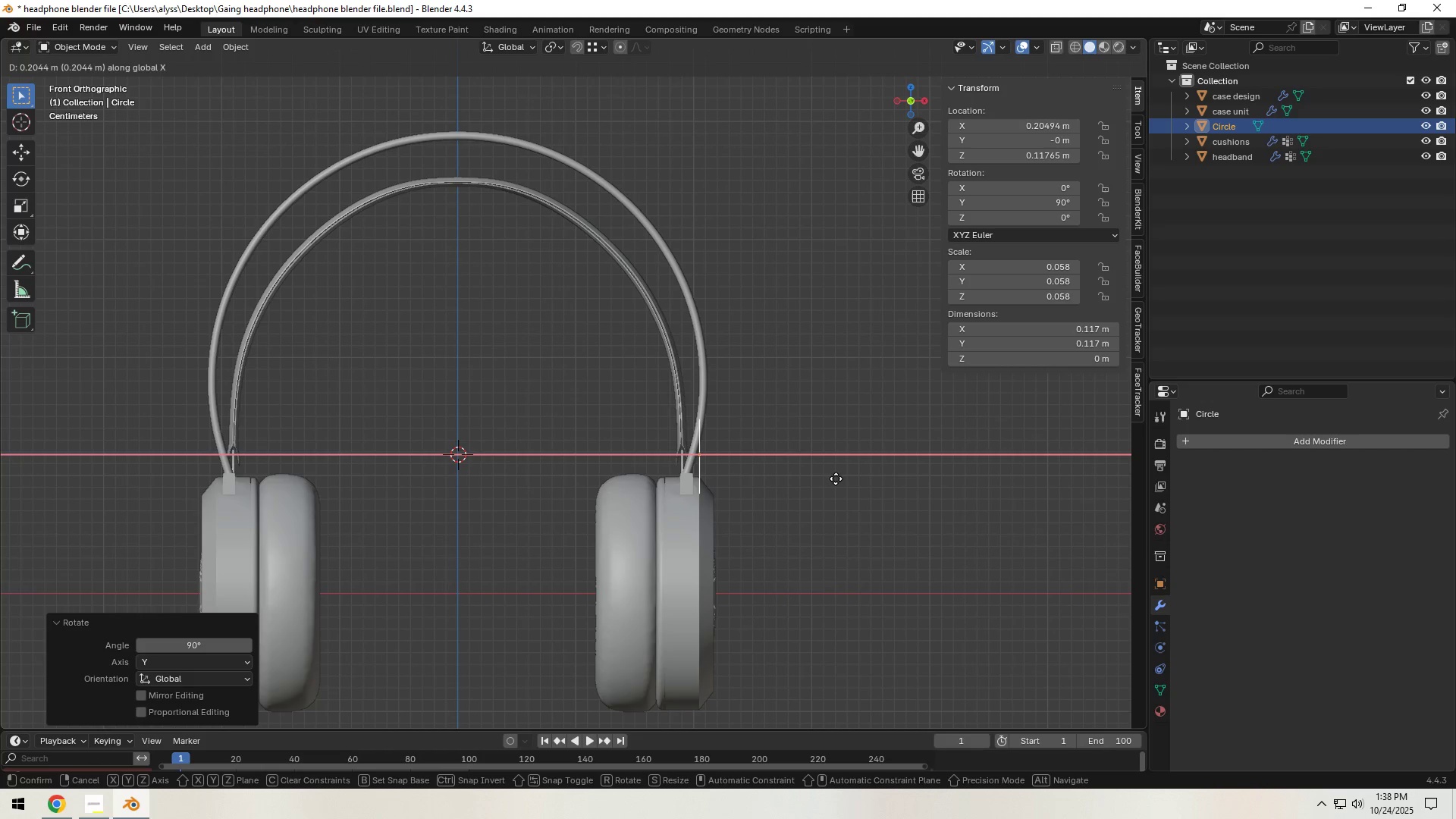 
left_click([836, 479])
 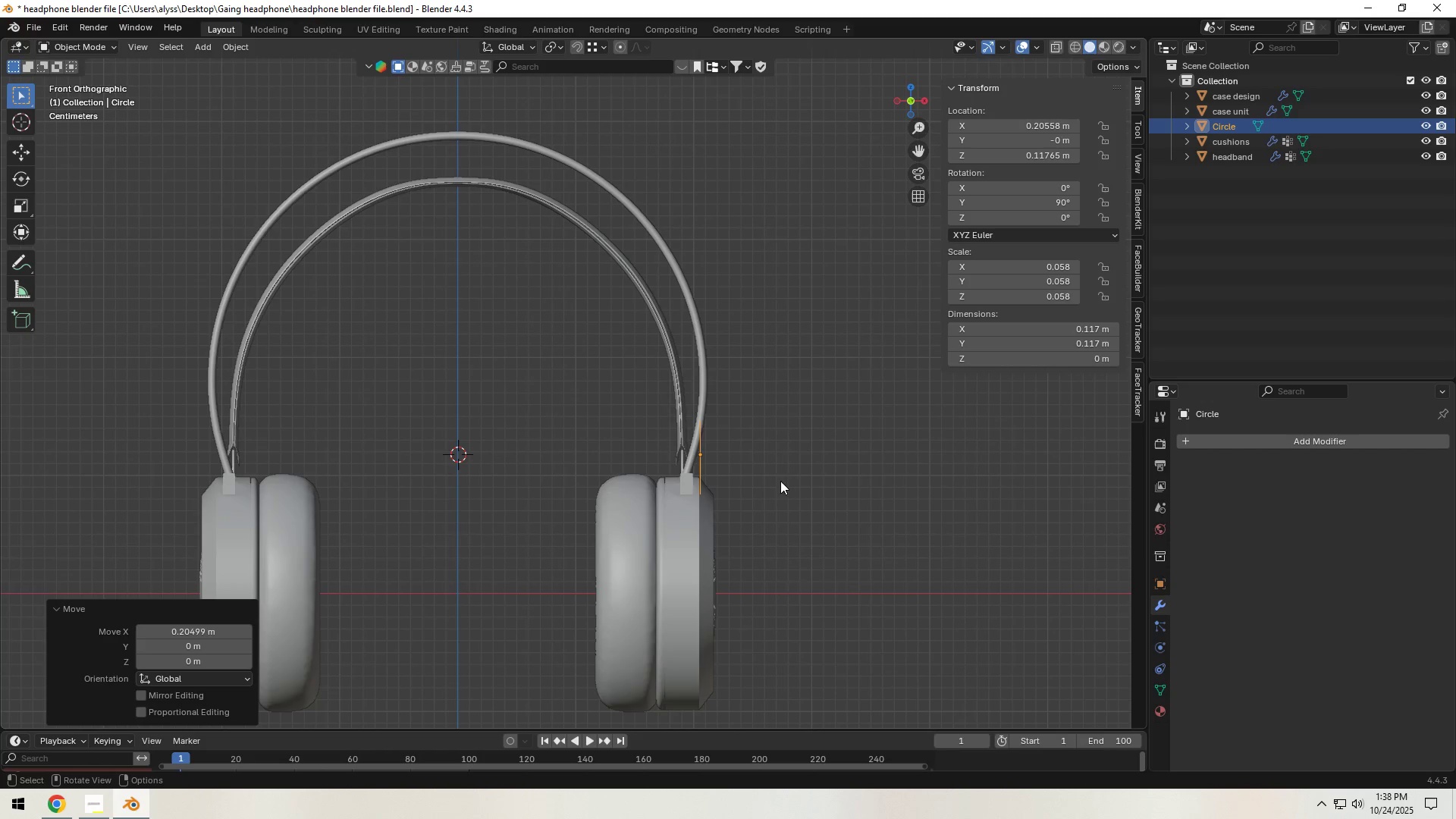 
key(Backquote)
 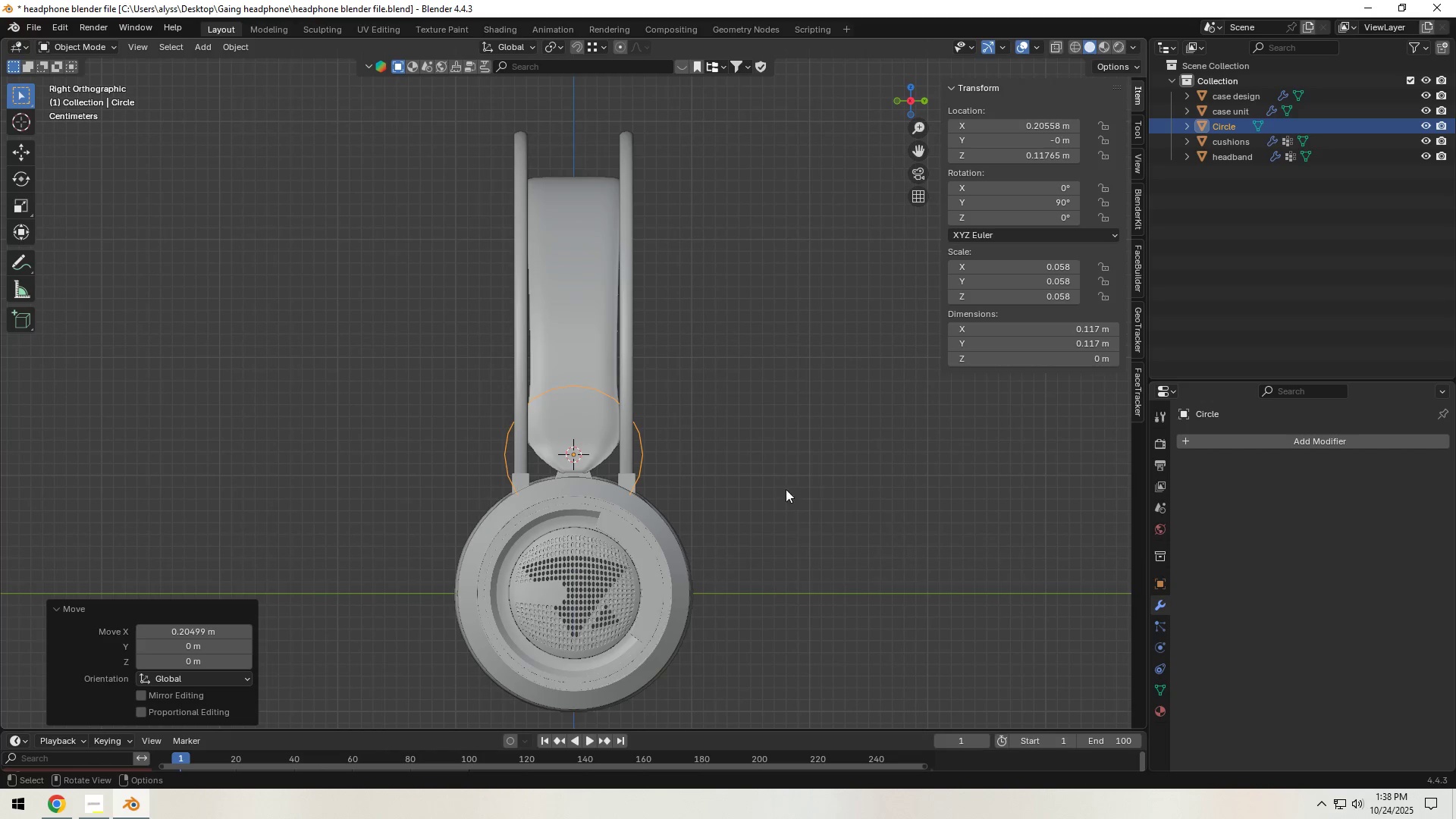 
scroll: coordinate [752, 492], scroll_direction: up, amount: 3.0
 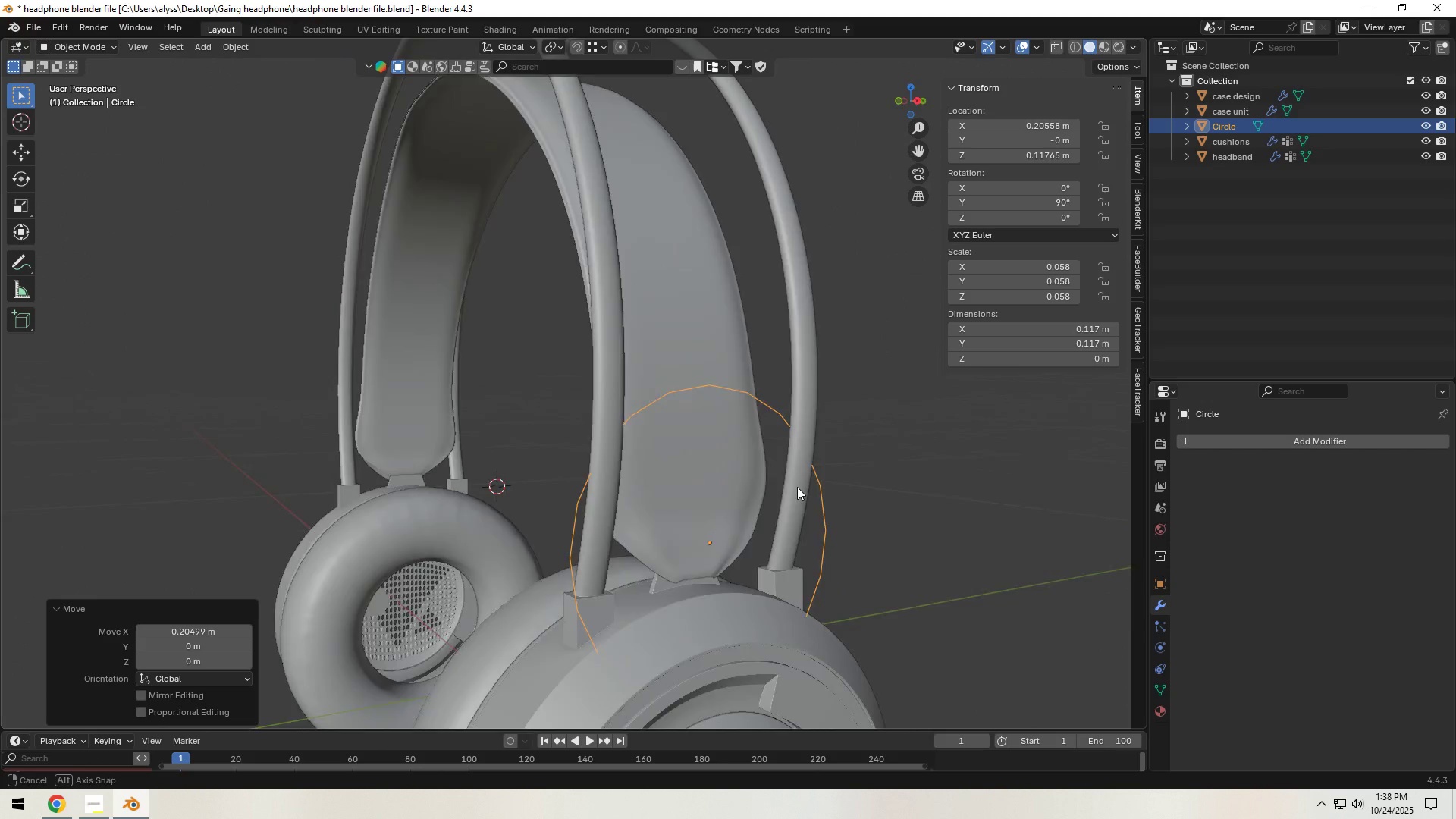 
key(Backquote)
 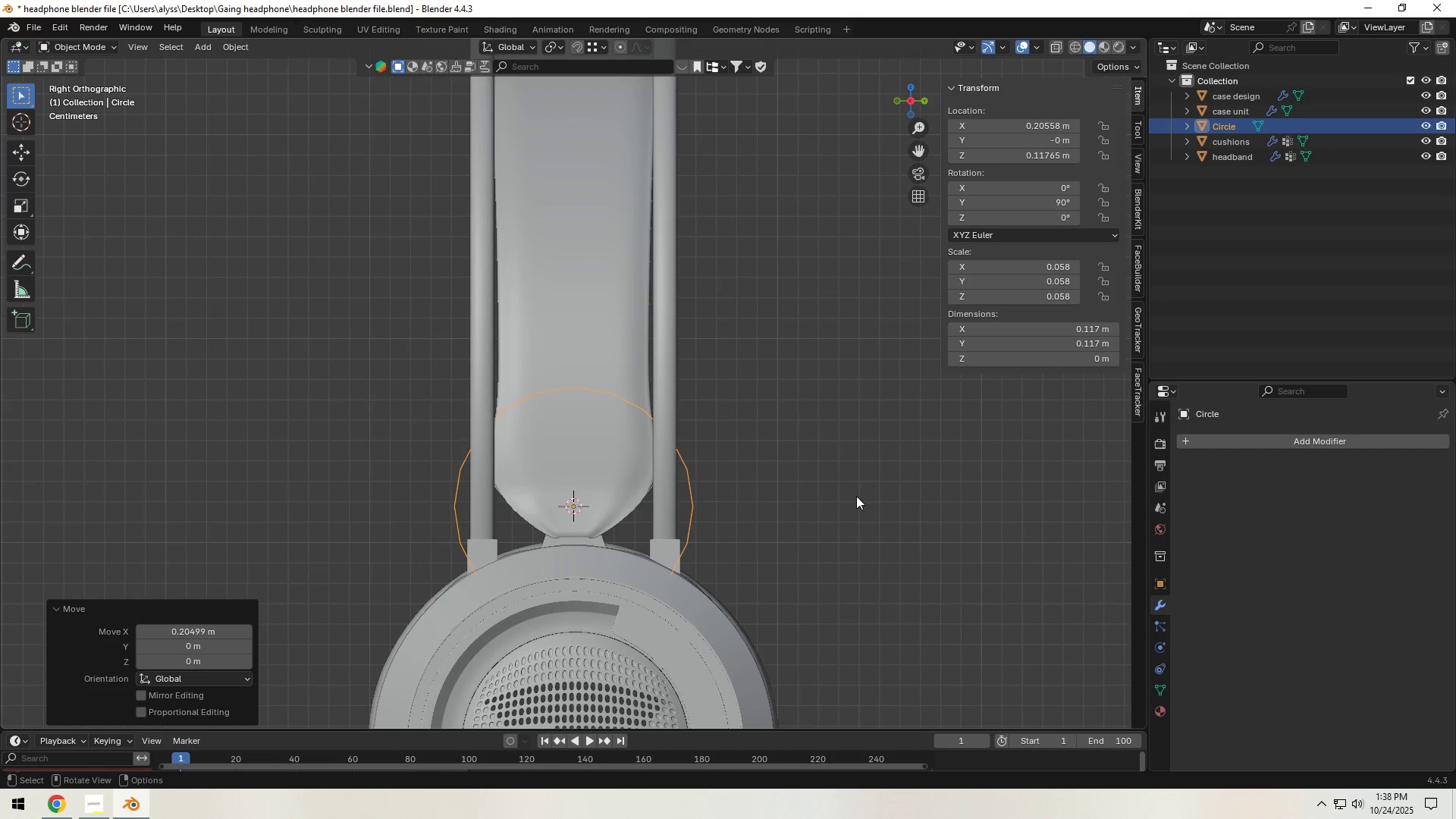 
key(S)
 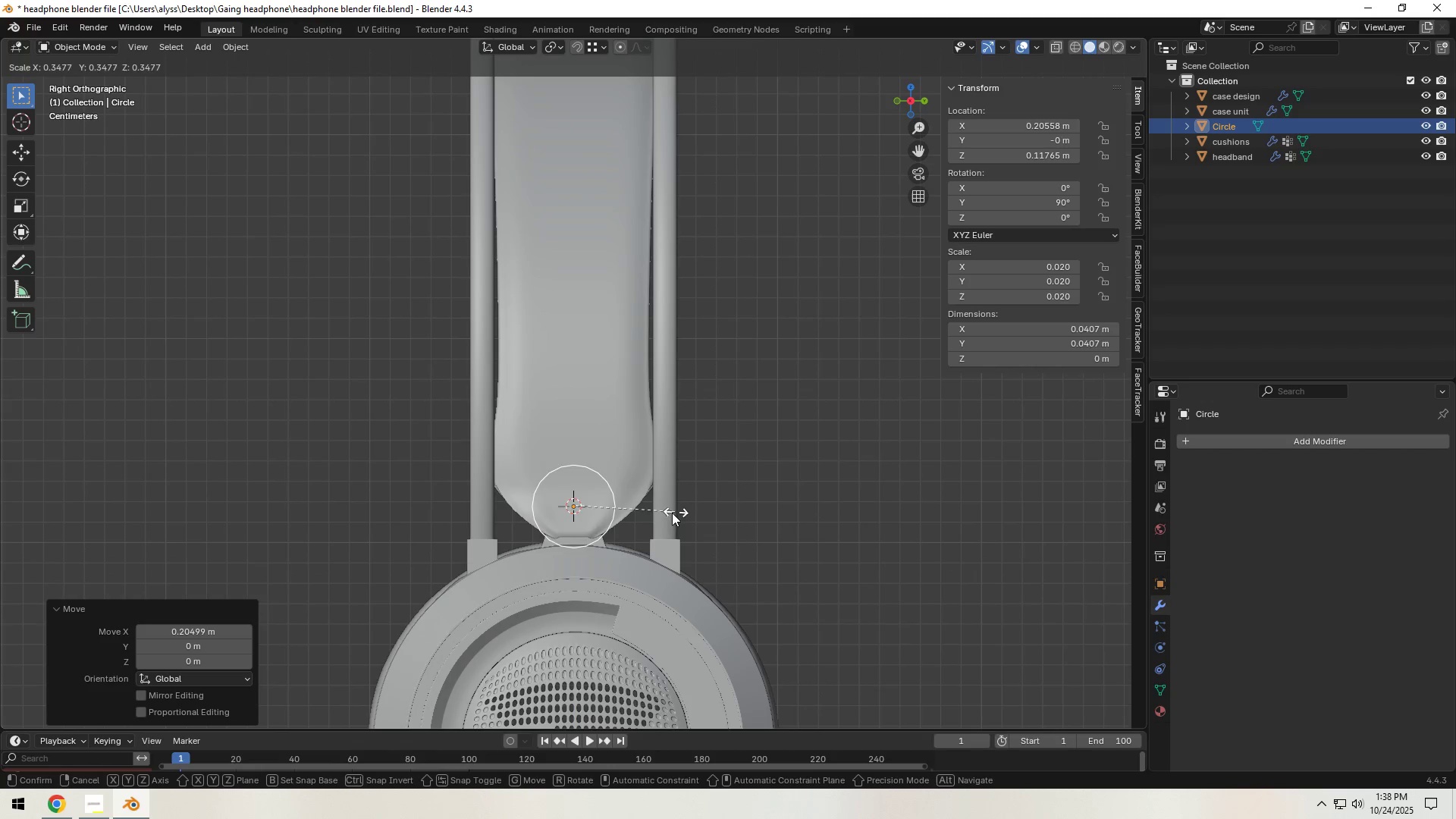 
left_click([661, 513])
 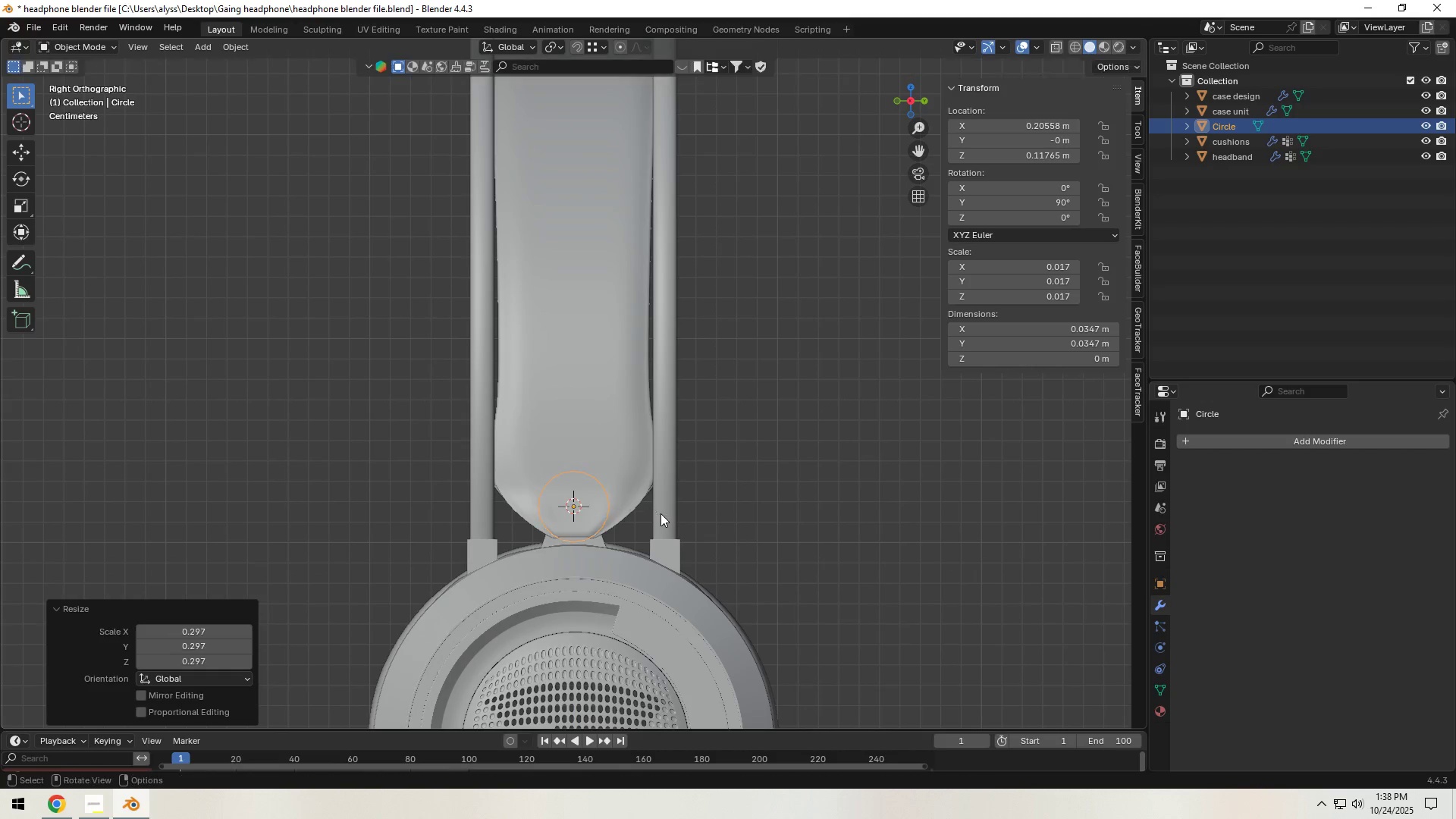 
type(gz)
 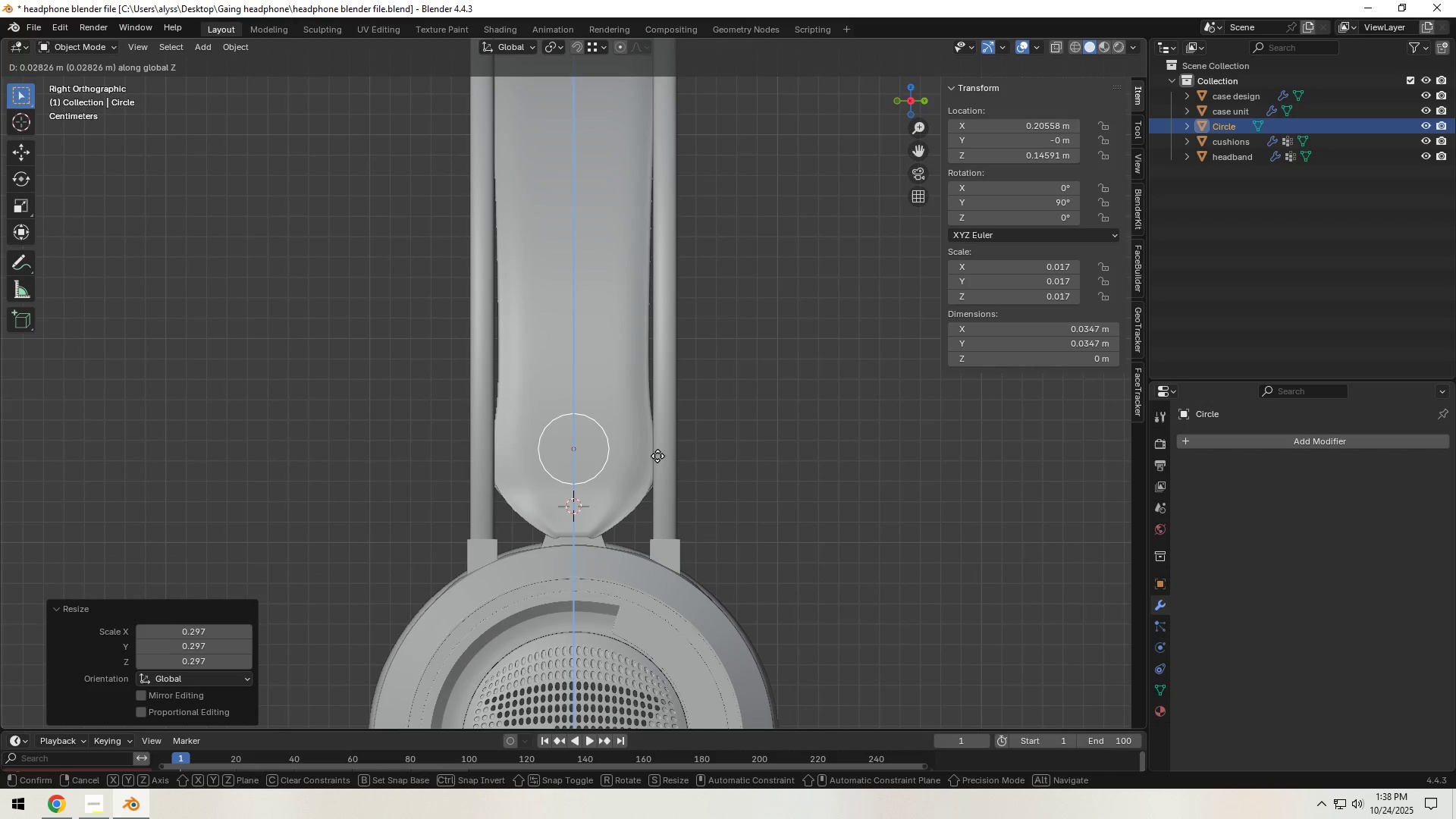 
left_click([657, 456])
 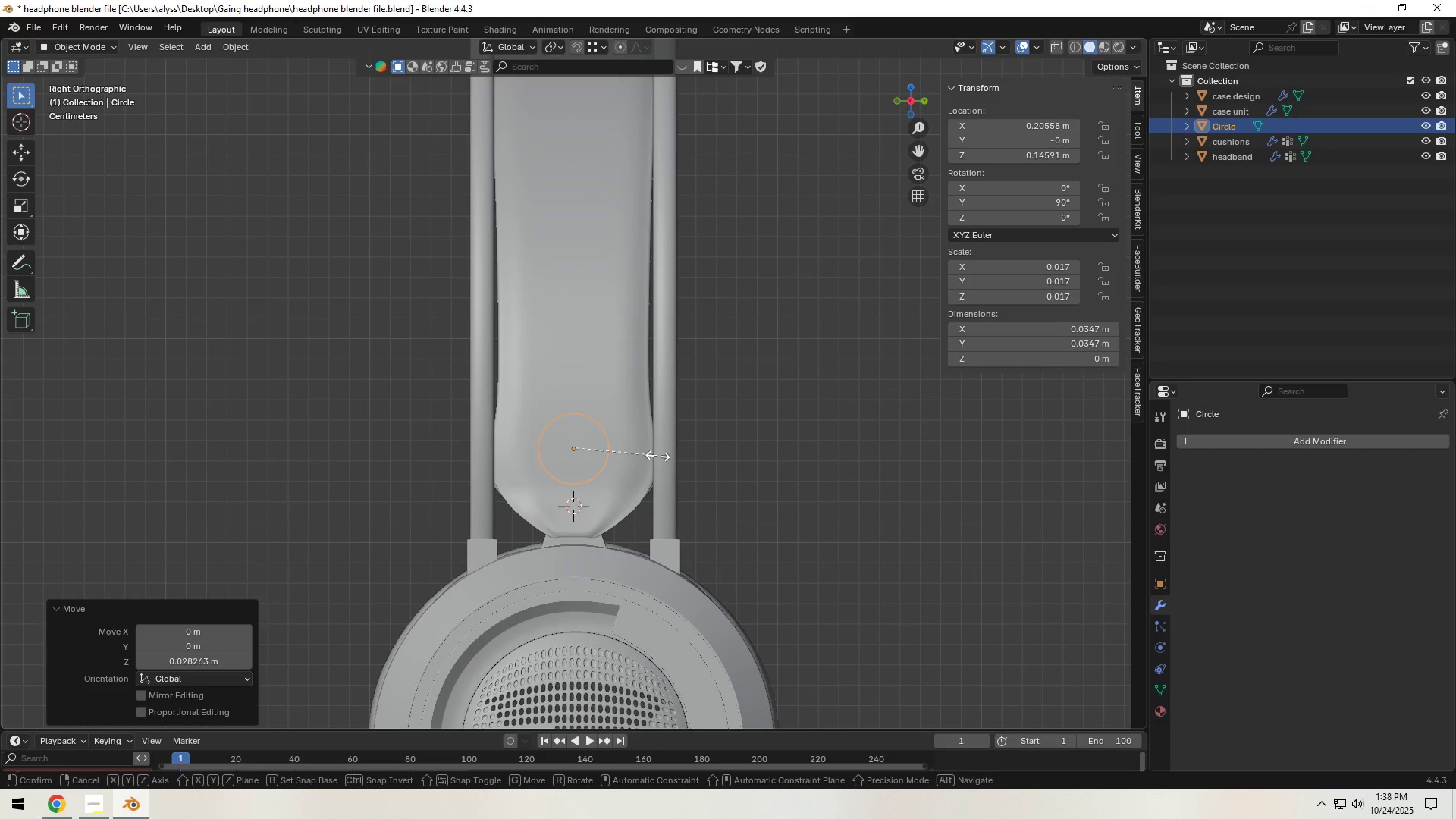 
key(S)
 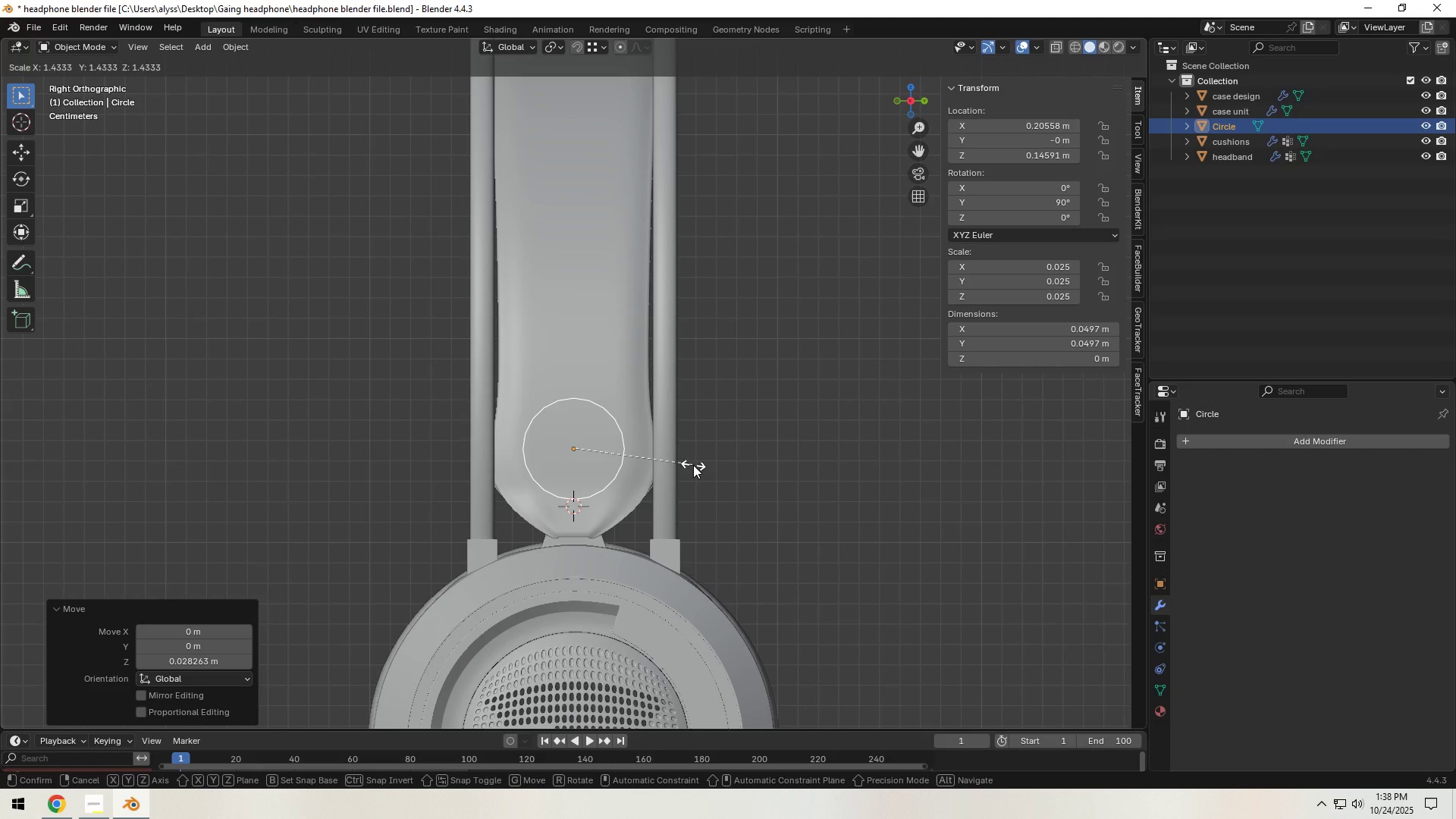 
left_click([693, 465])
 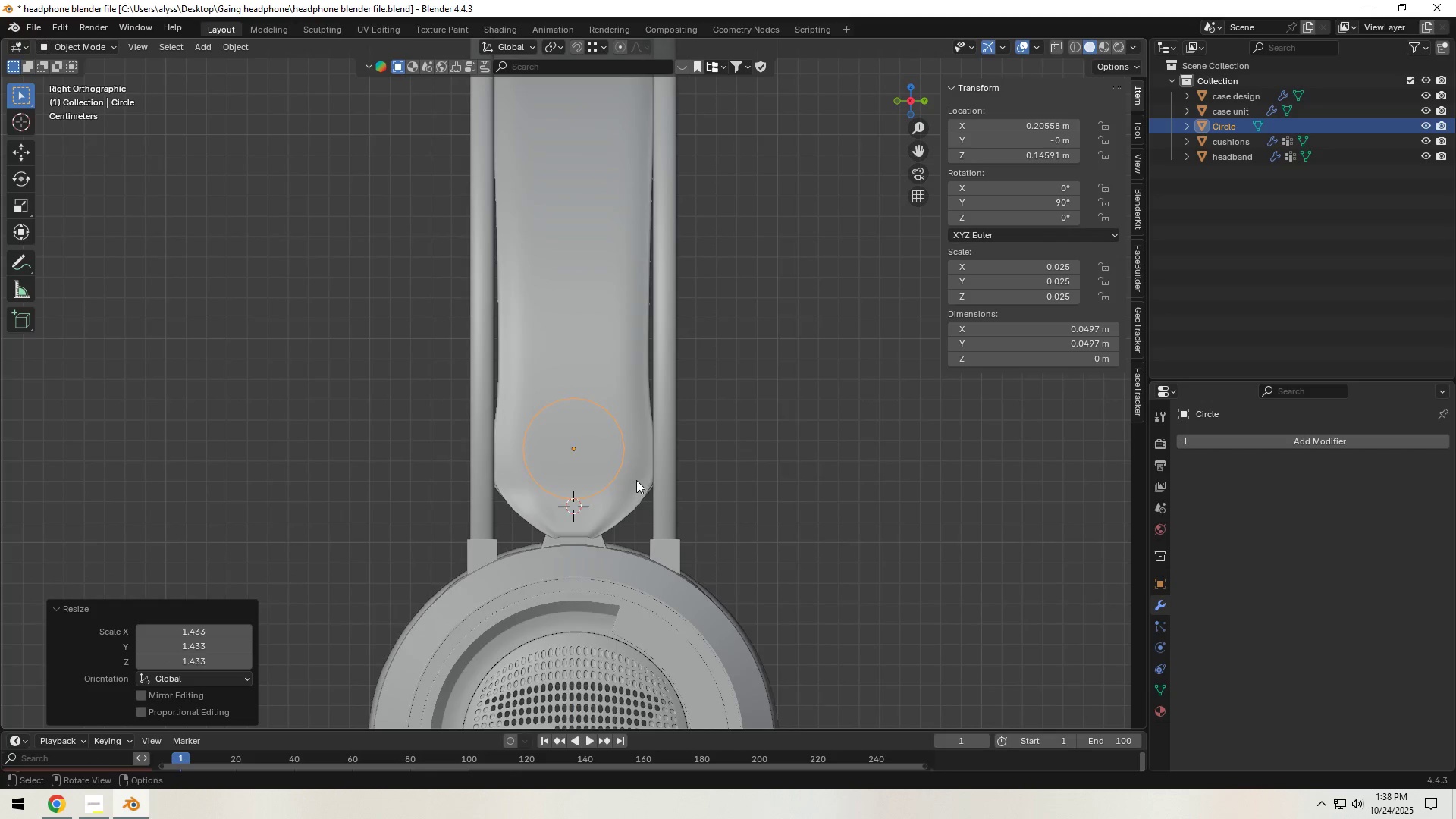 
scroll: coordinate [636, 480], scroll_direction: up, amount: 4.0
 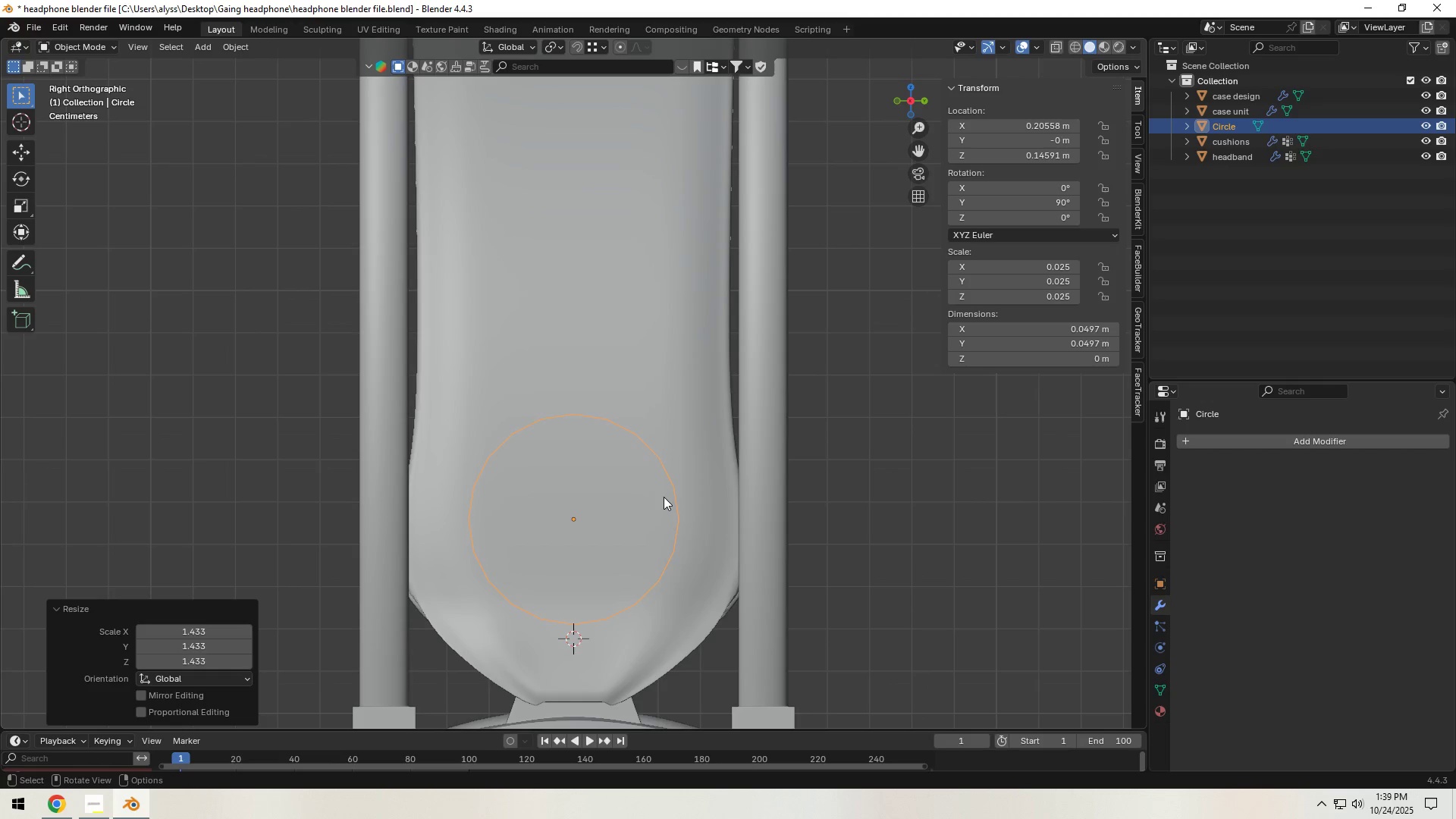 
wait(15.33)
 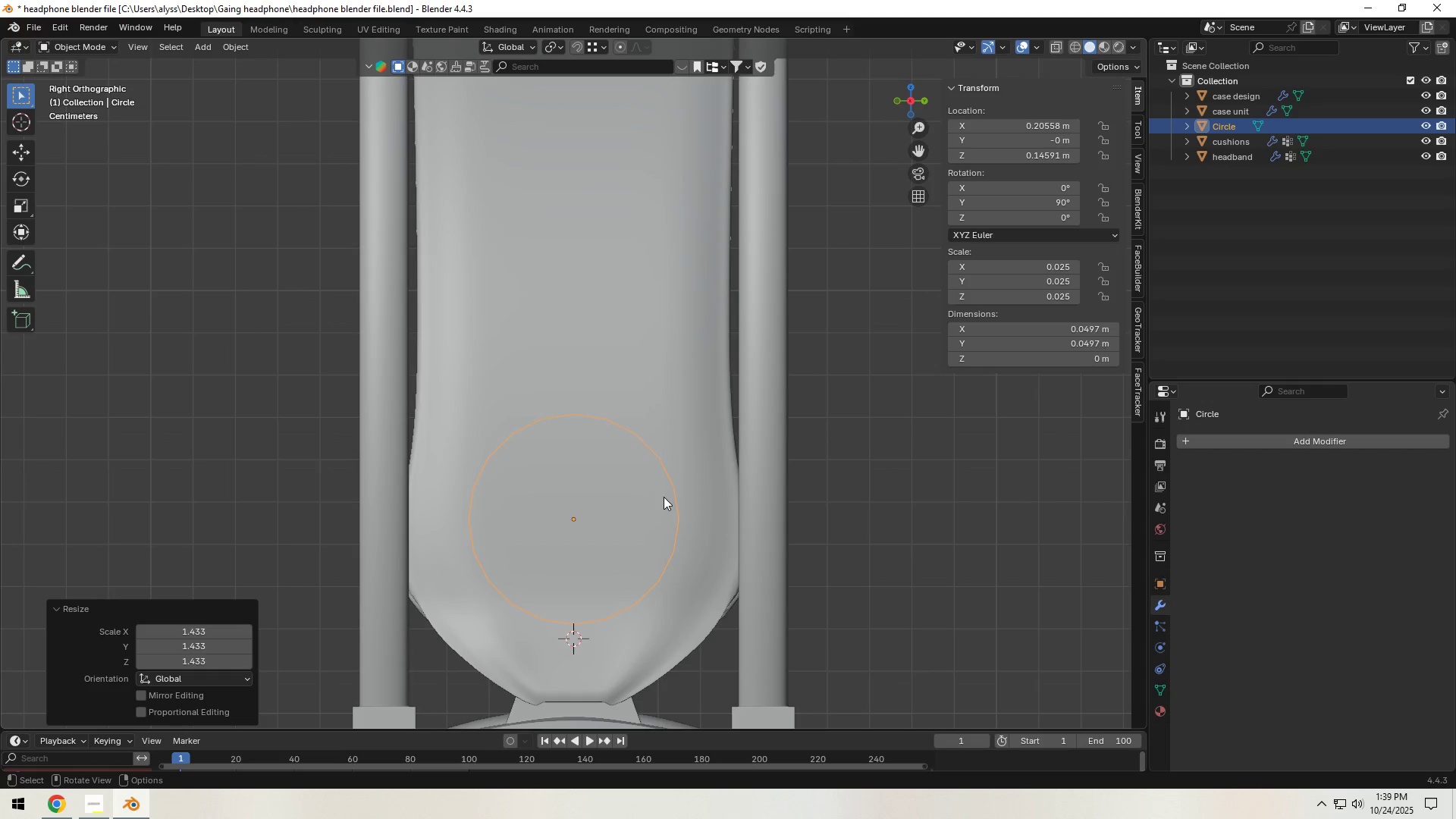 
scroll: coordinate [716, 542], scroll_direction: down, amount: 2.0
 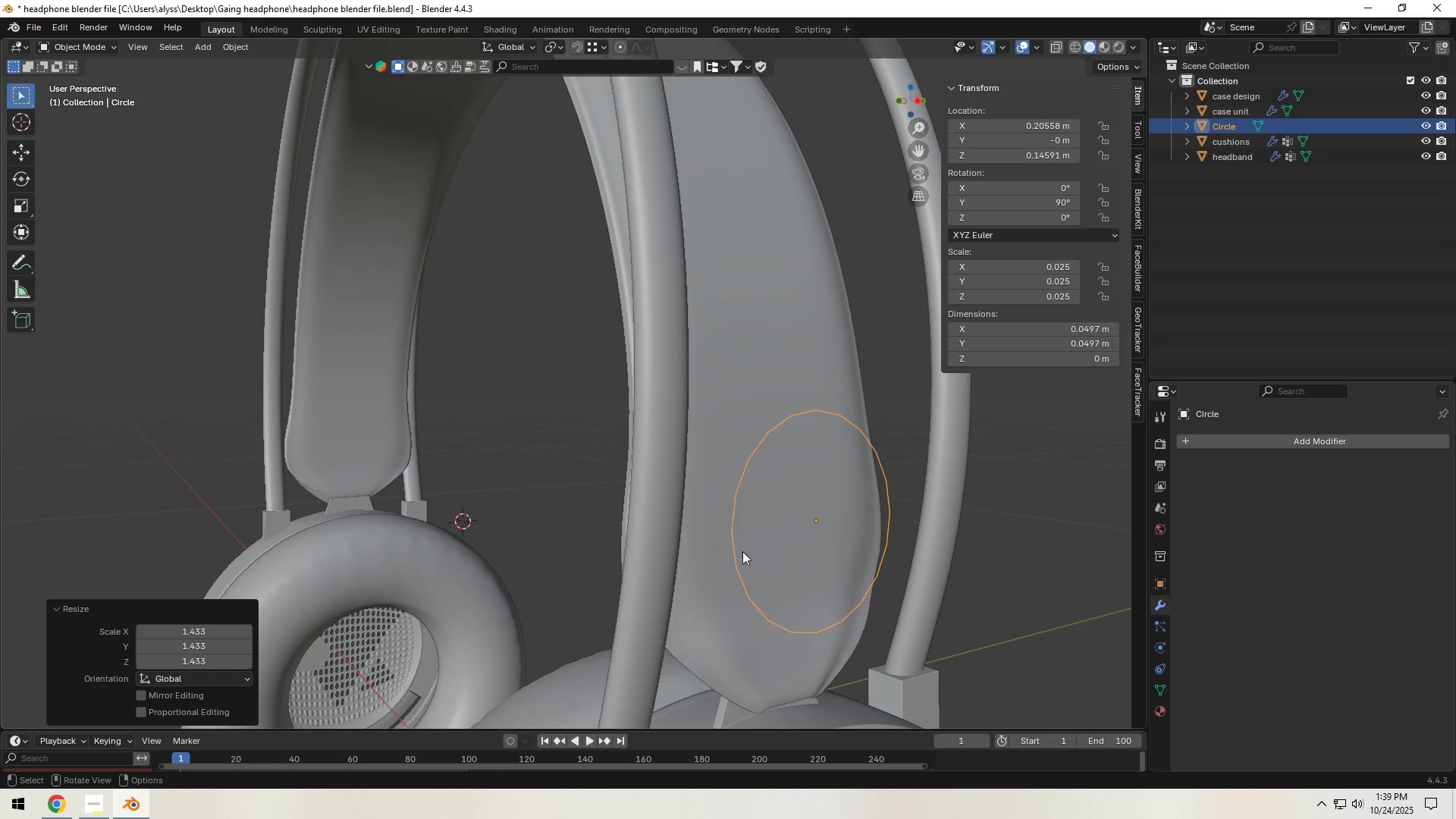 
hold_key(key=ShiftLeft, duration=0.5)
 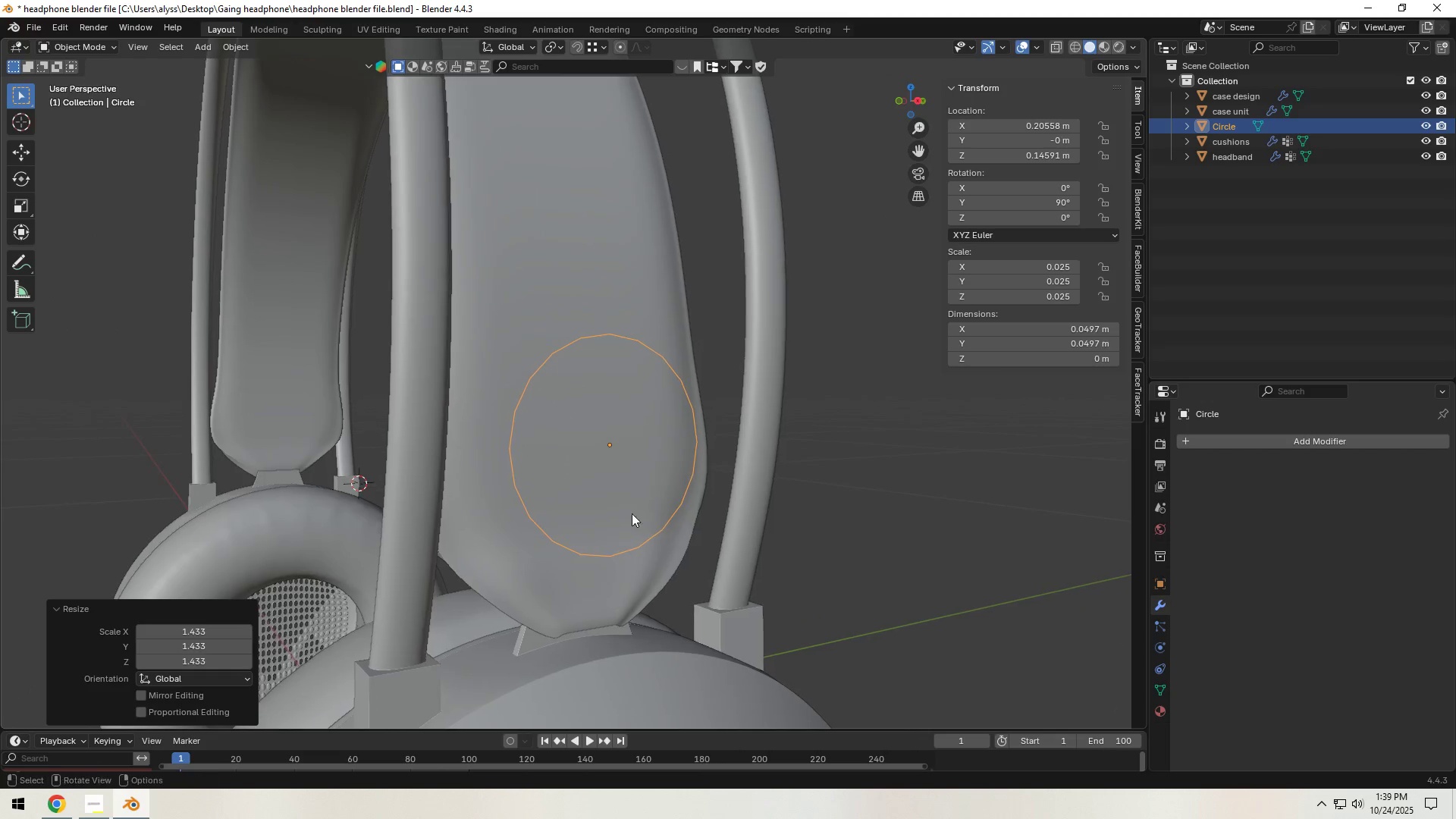 
scroll: coordinate [644, 521], scroll_direction: up, amount: 2.0
 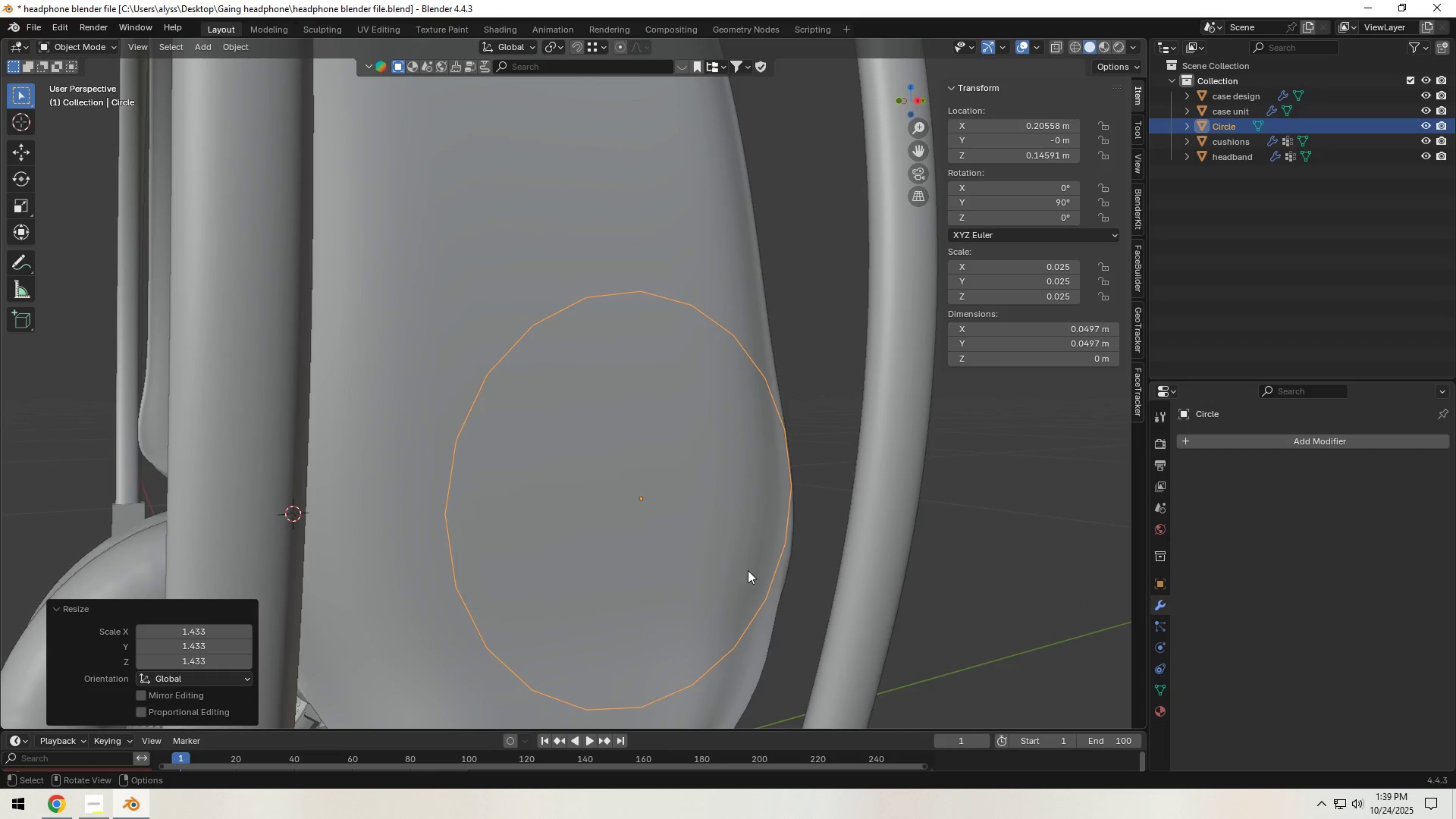 
key(Tab)
 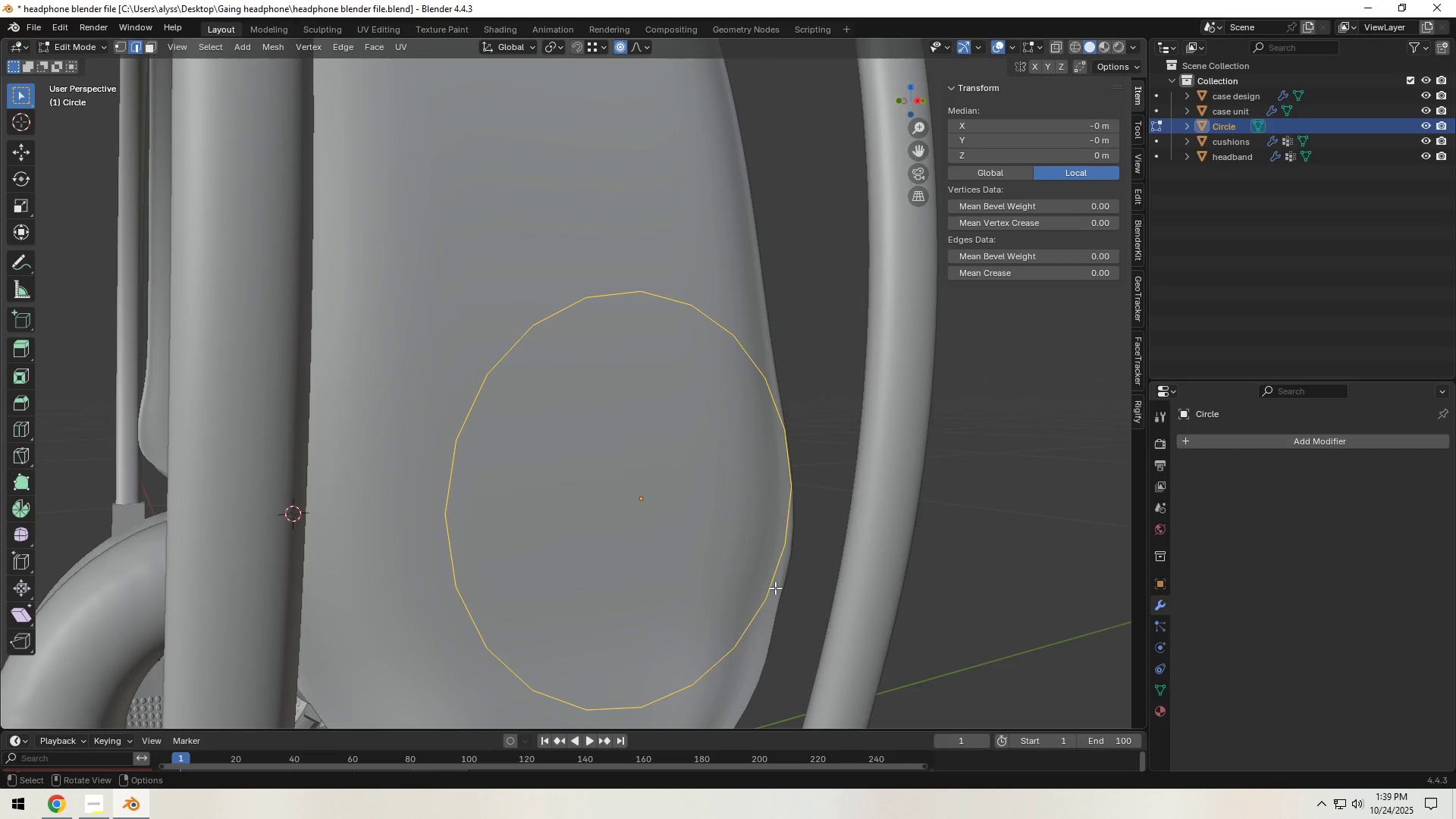 
key(Tab)
 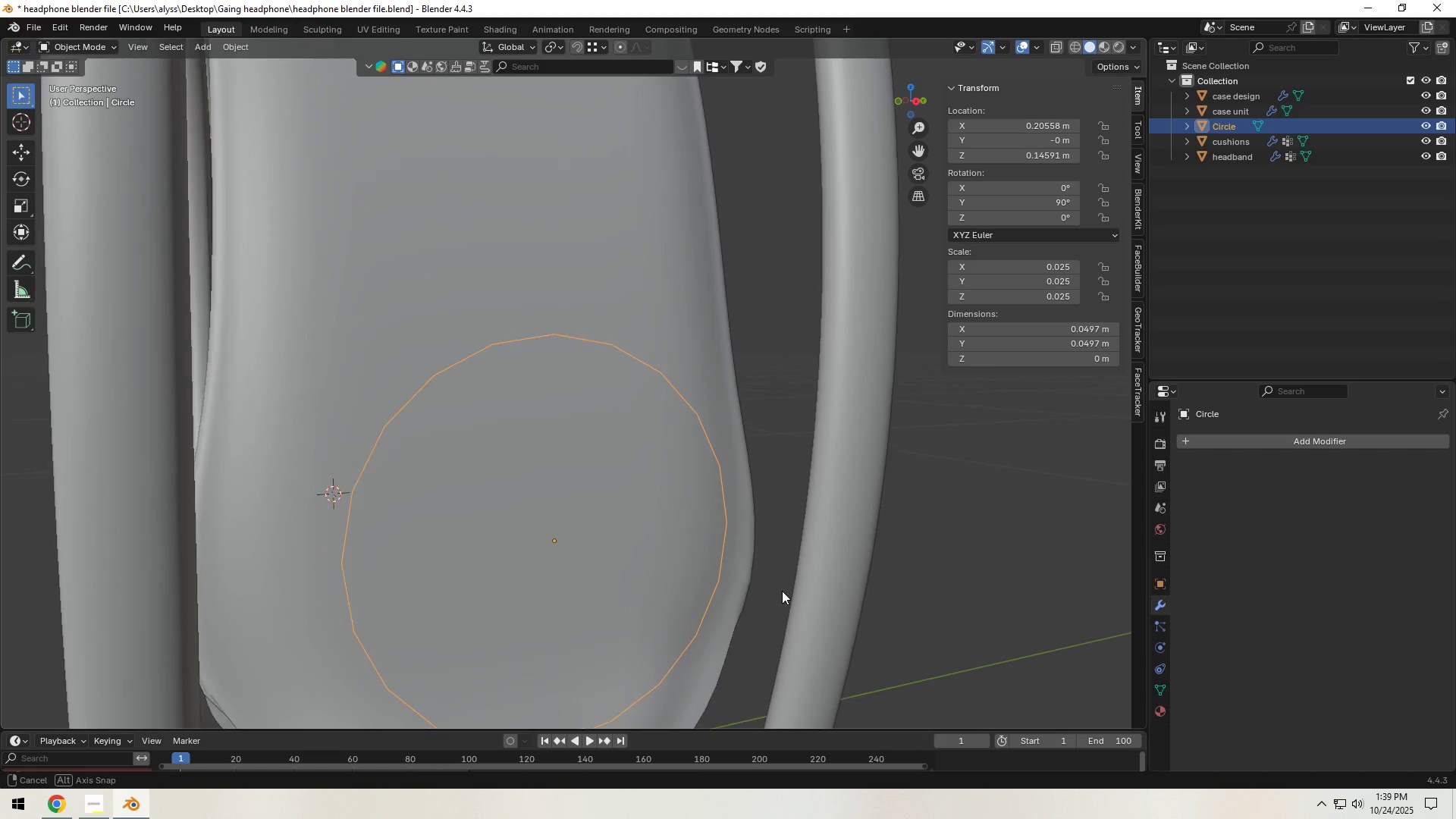 
key(F)
 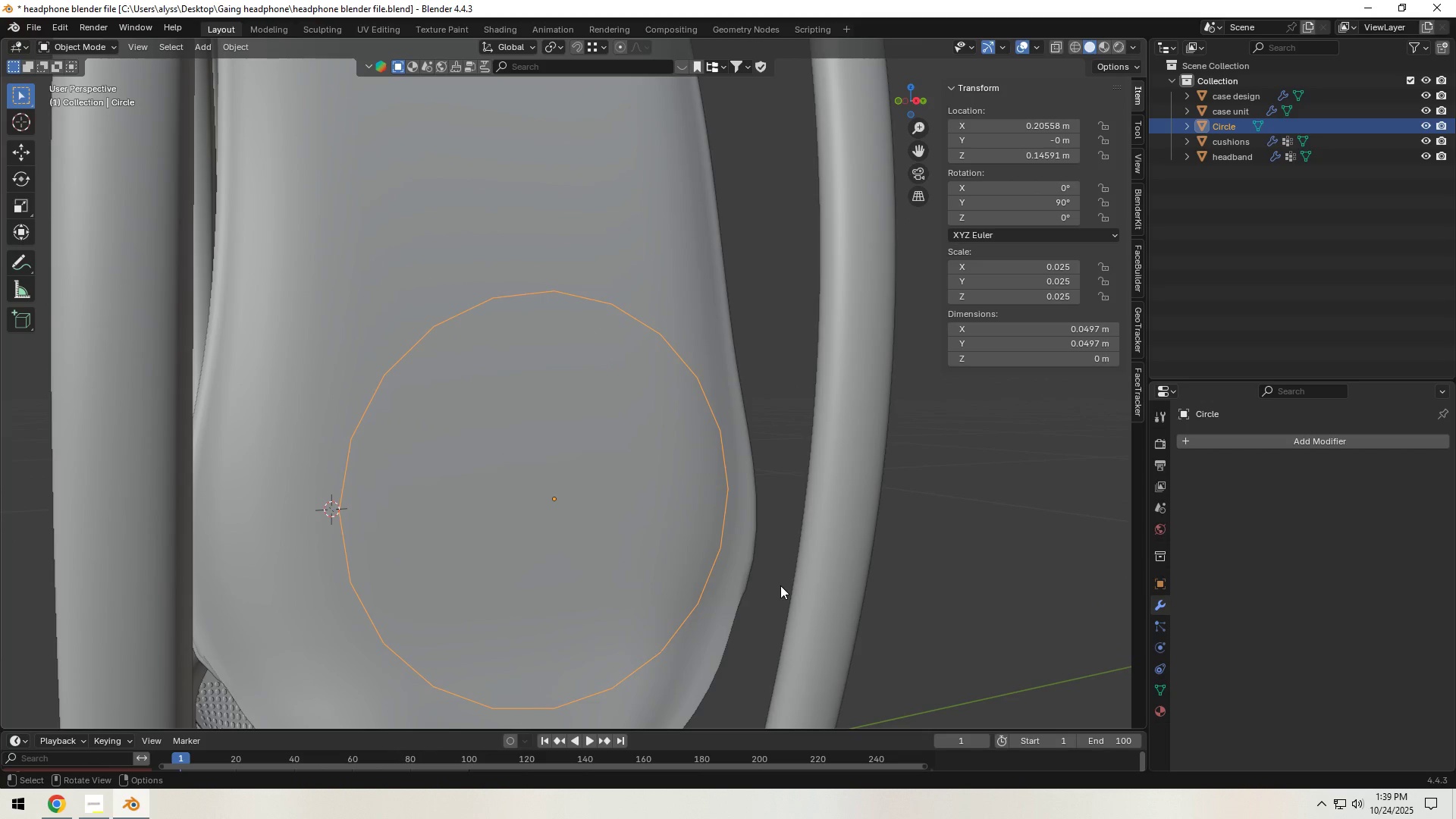 
key(Tab)
 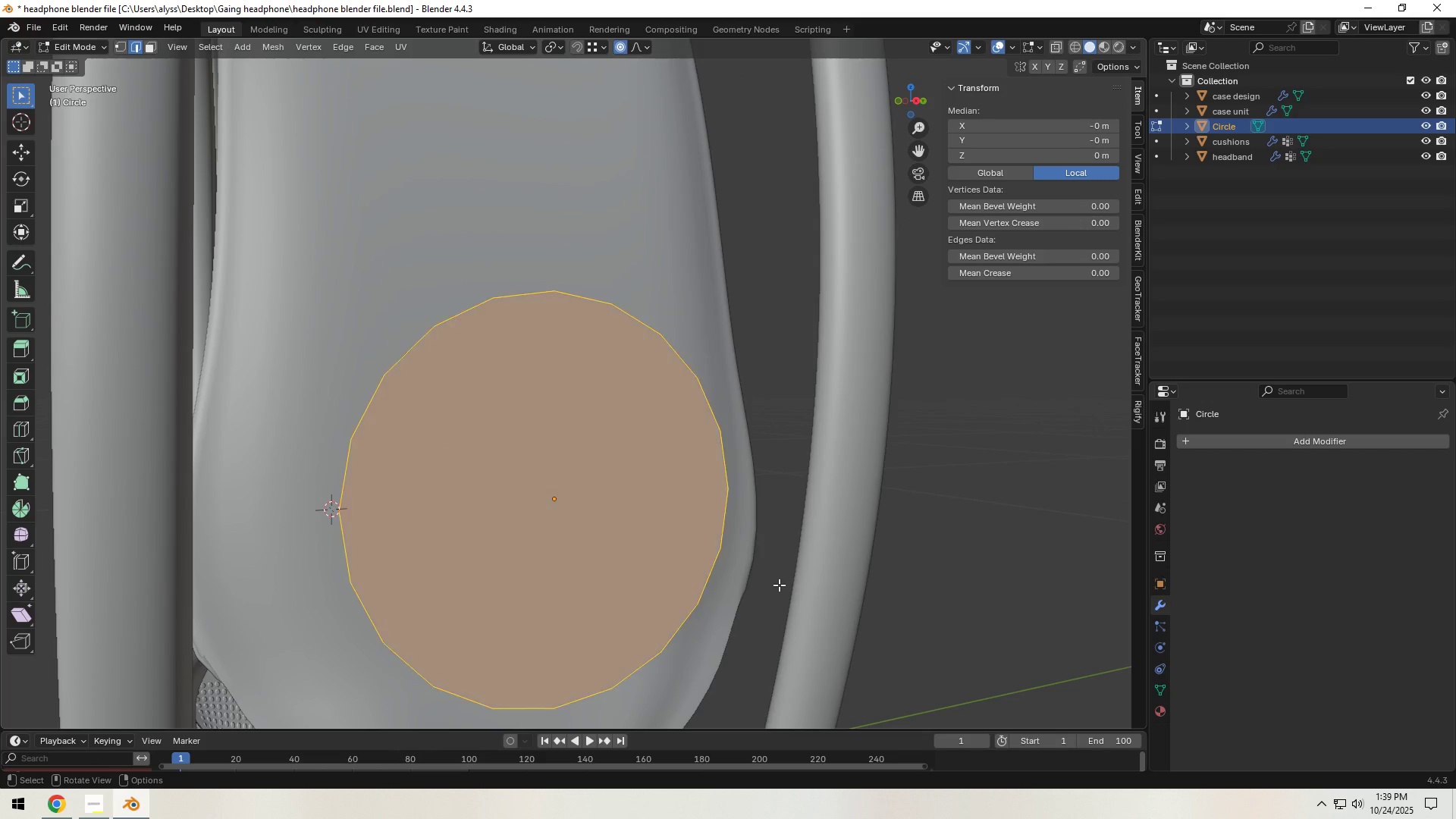 
key(F)
 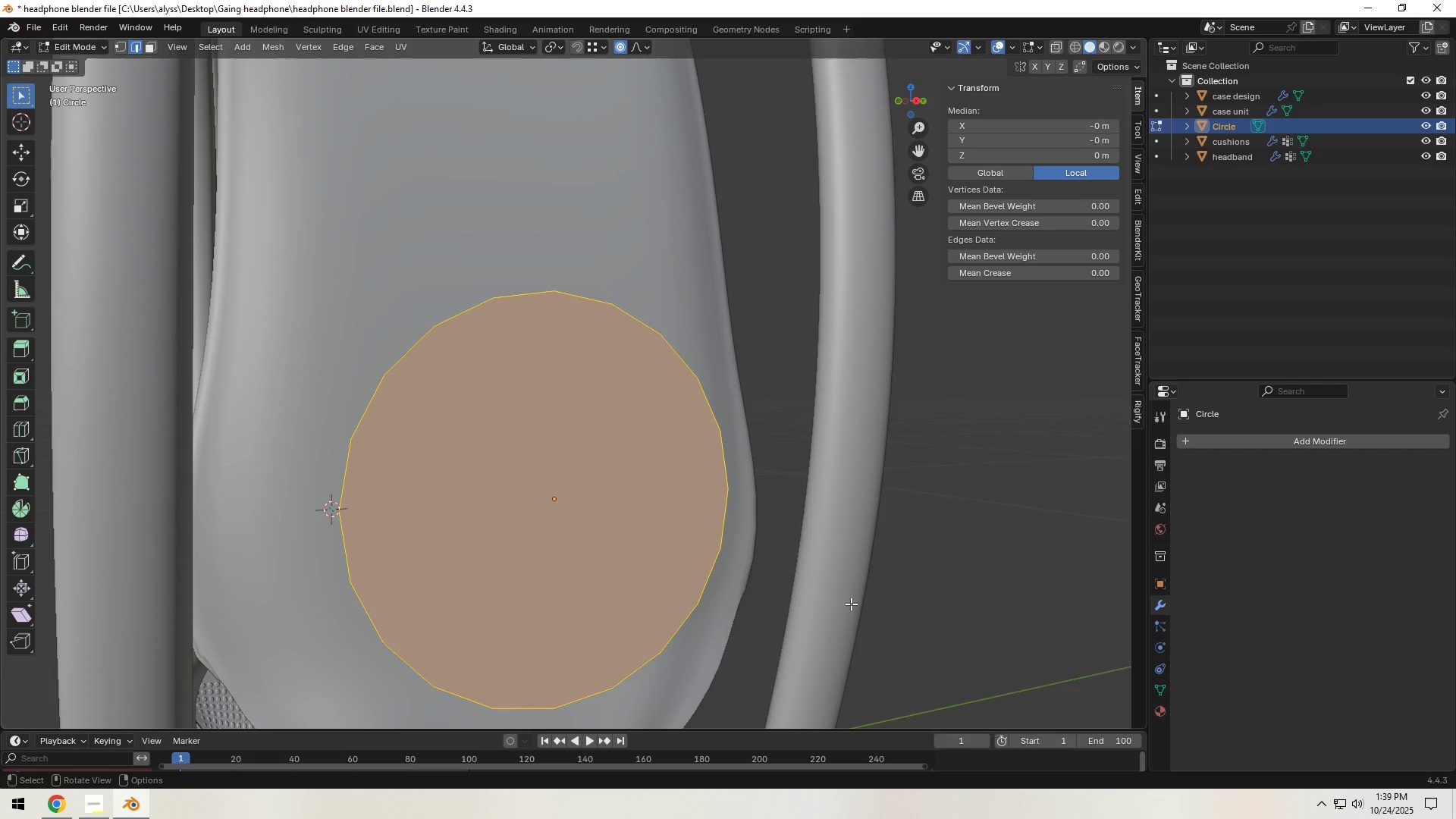 
key(Control+R)
 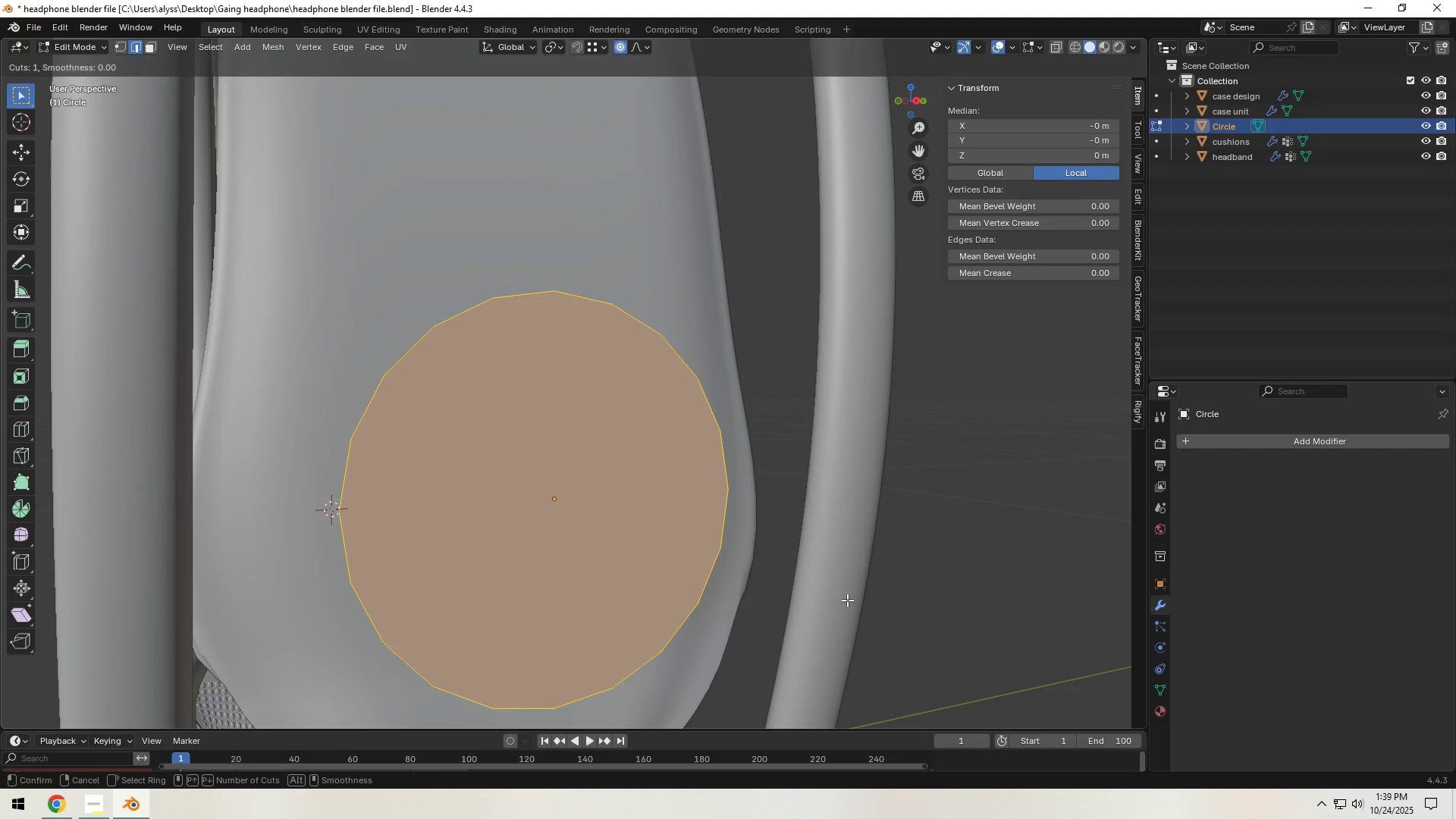 
right_click([841, 601])
 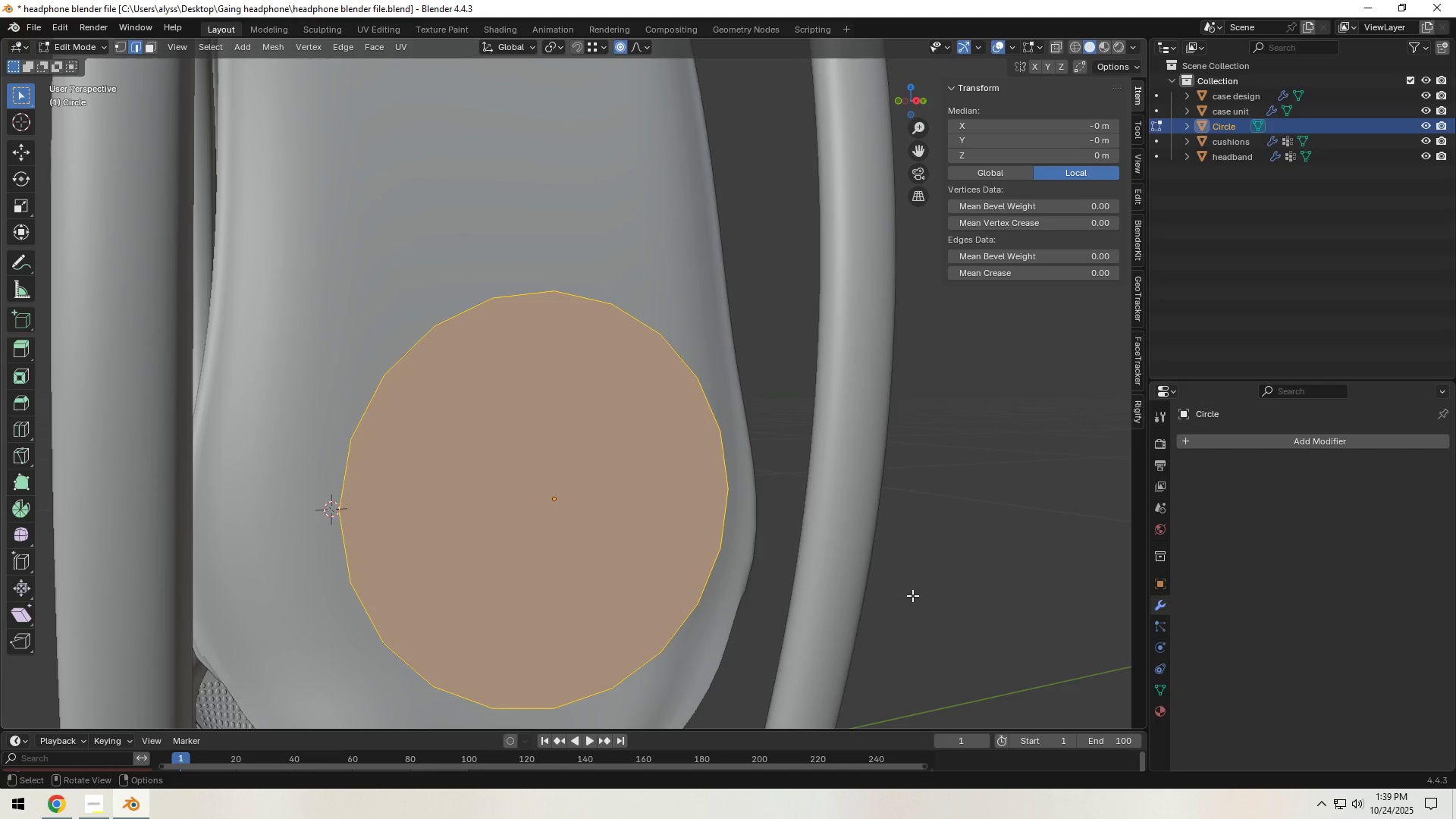 
key(I)
 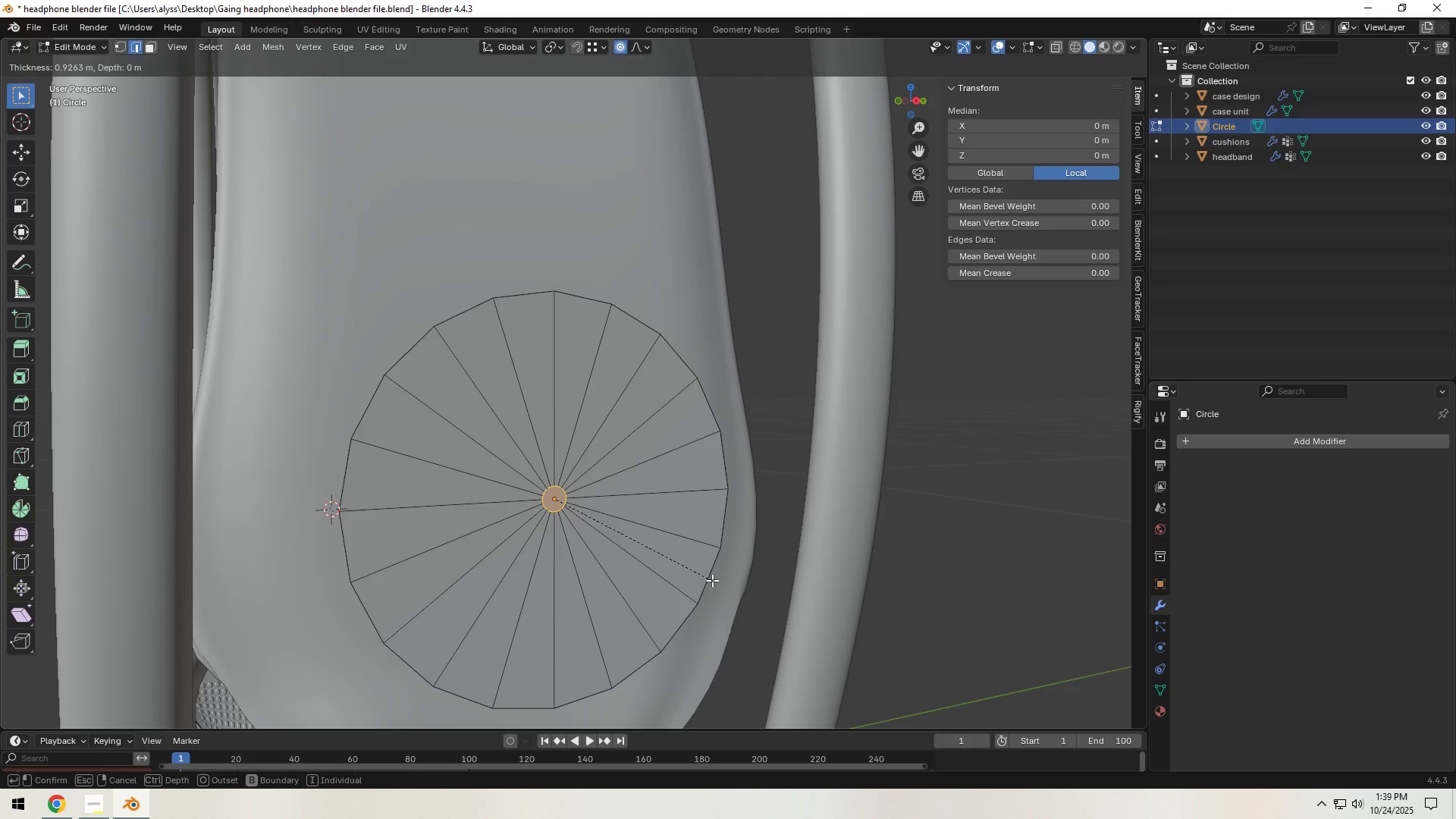 
wait(5.4)
 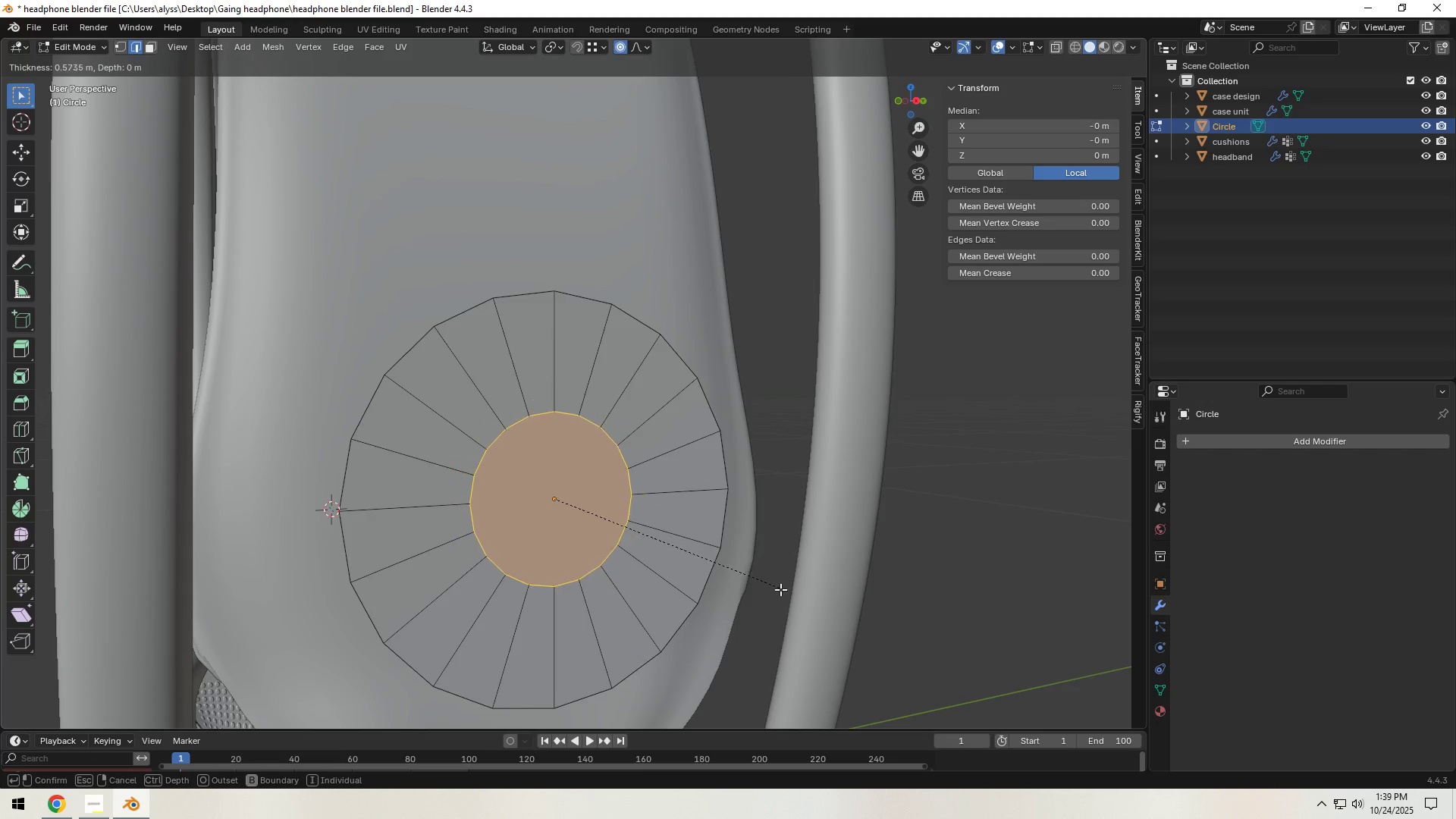 
left_click([712, 580])
 